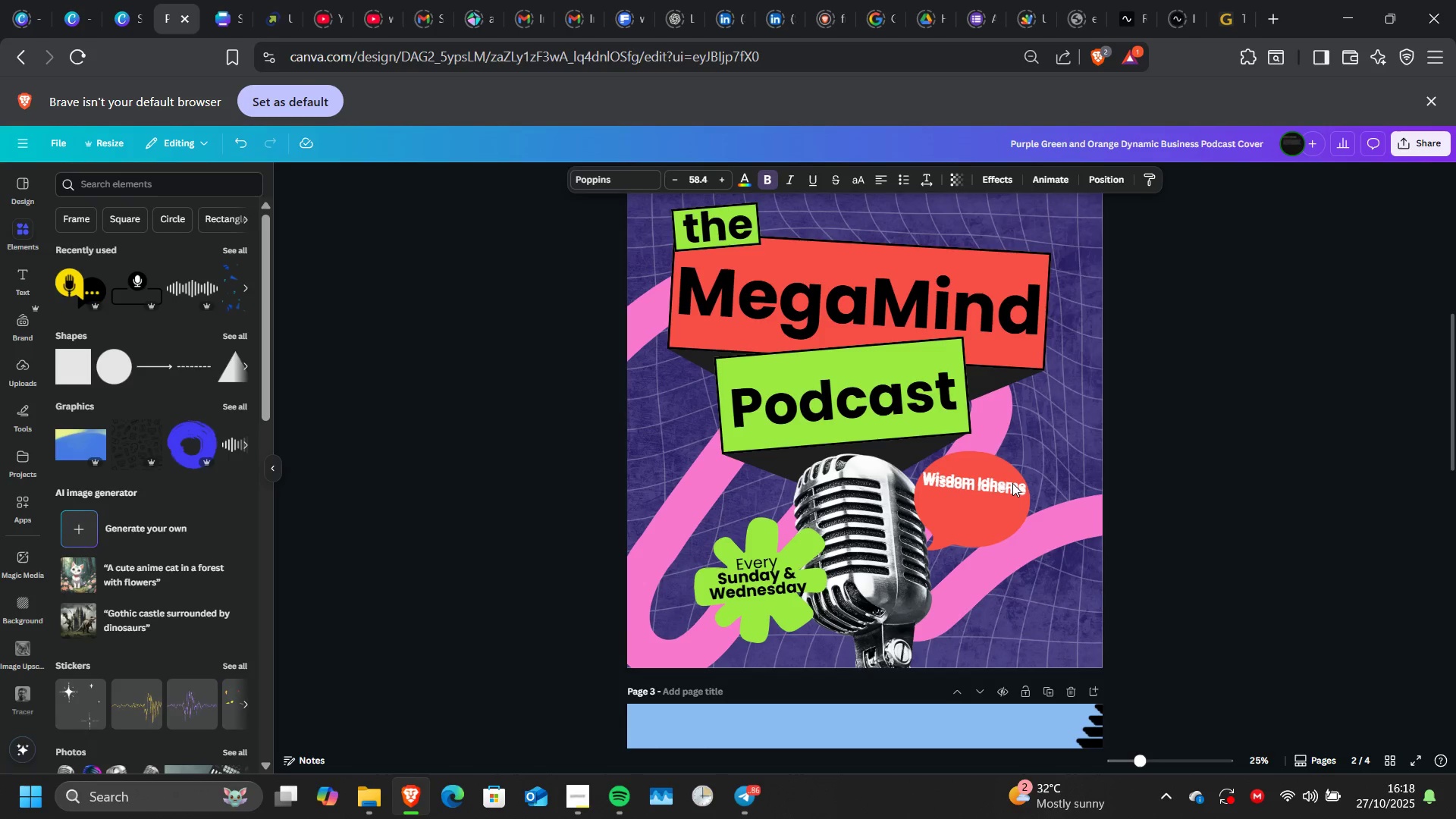 
key(ArrowDown)
 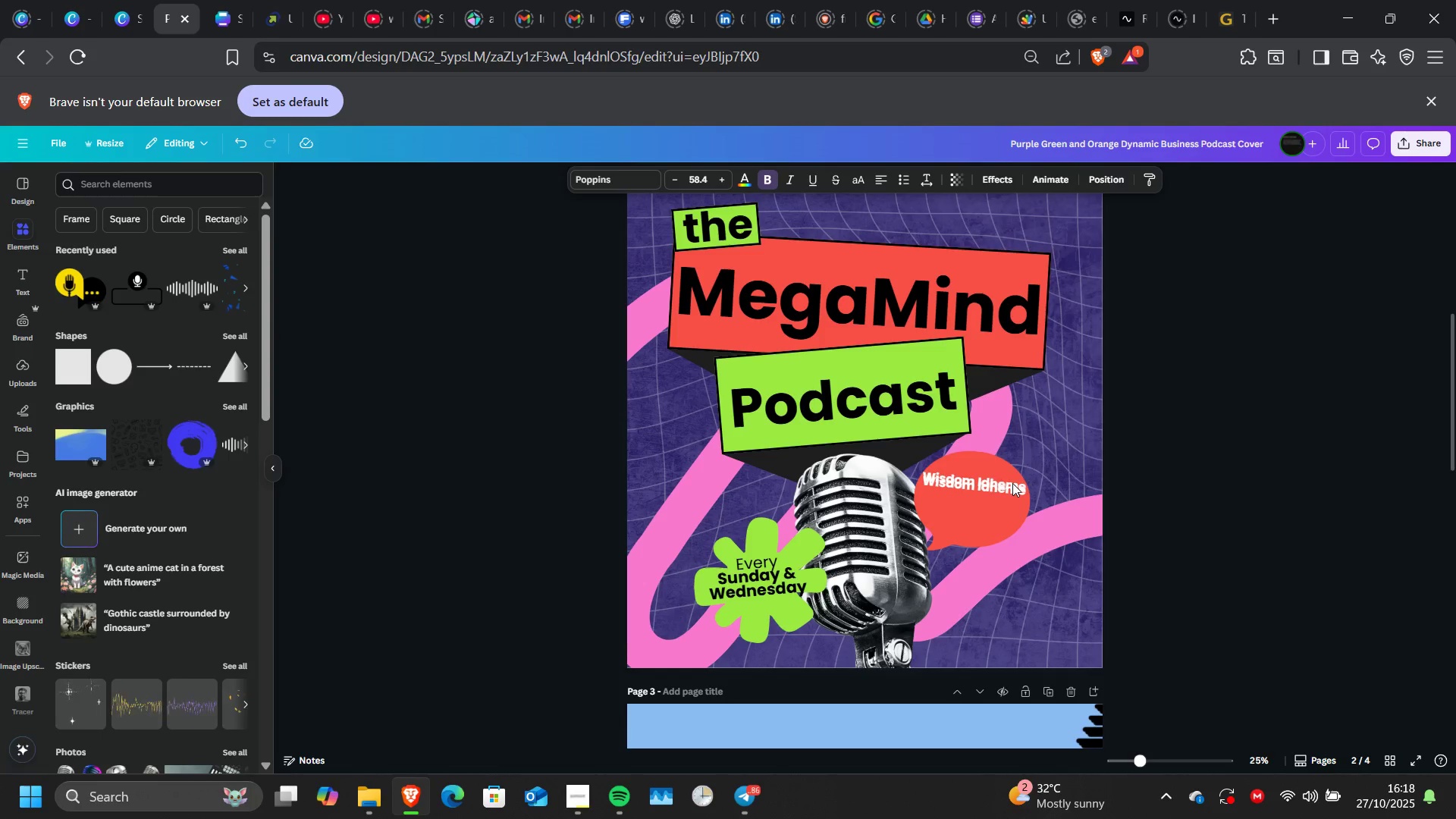 
key(ArrowDown)
 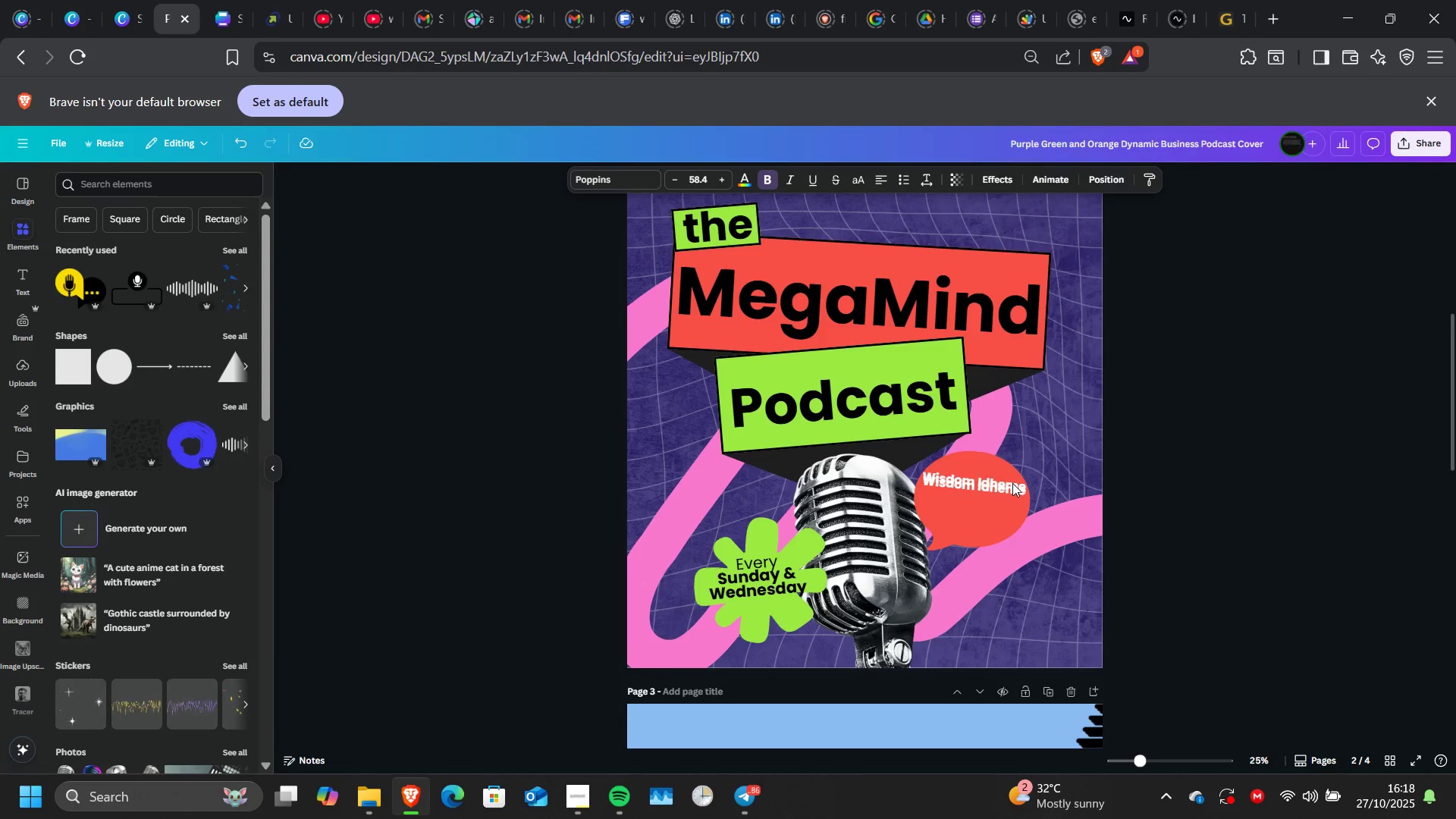 
key(ArrowDown)
 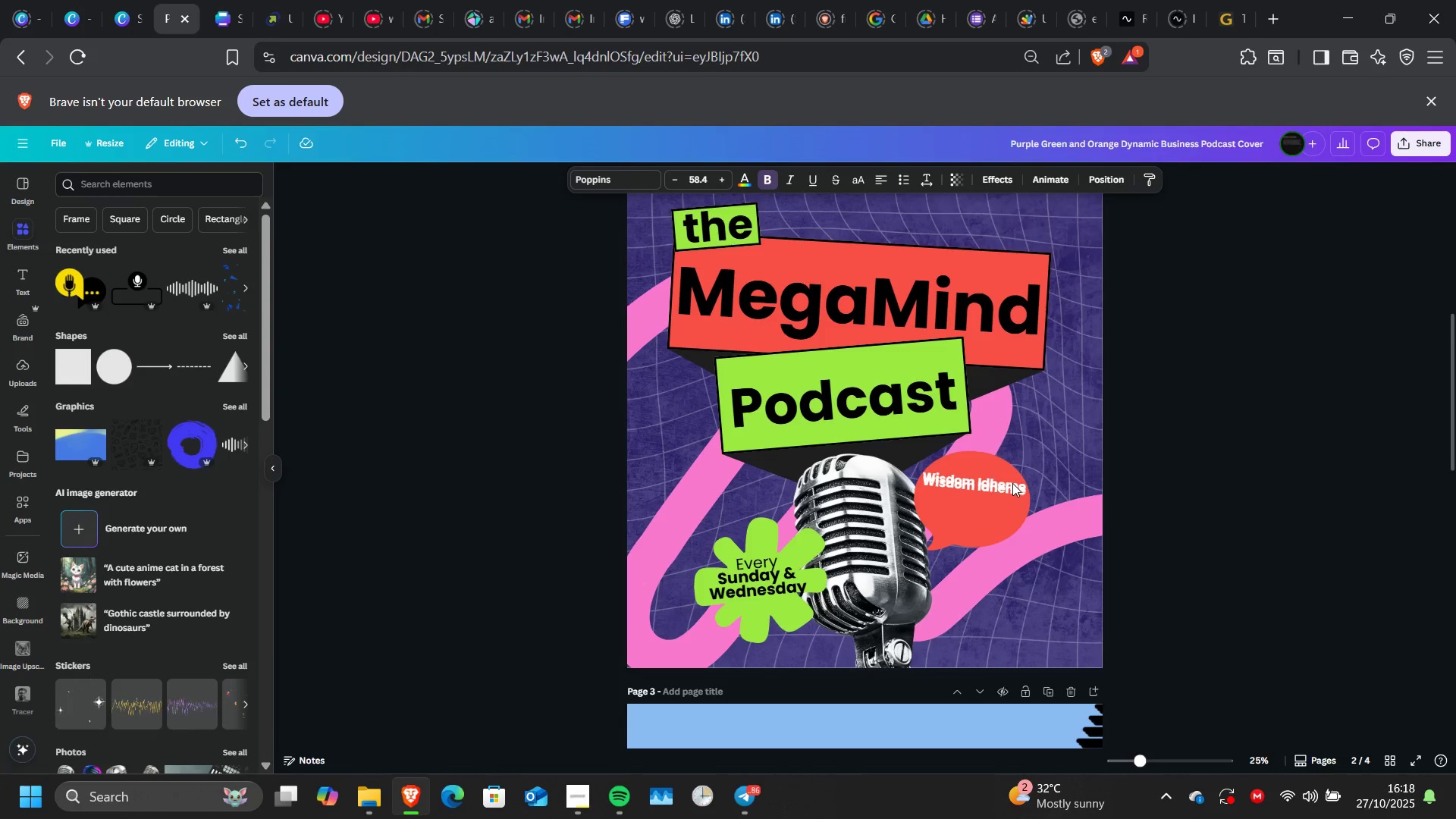 
key(ArrowDown)
 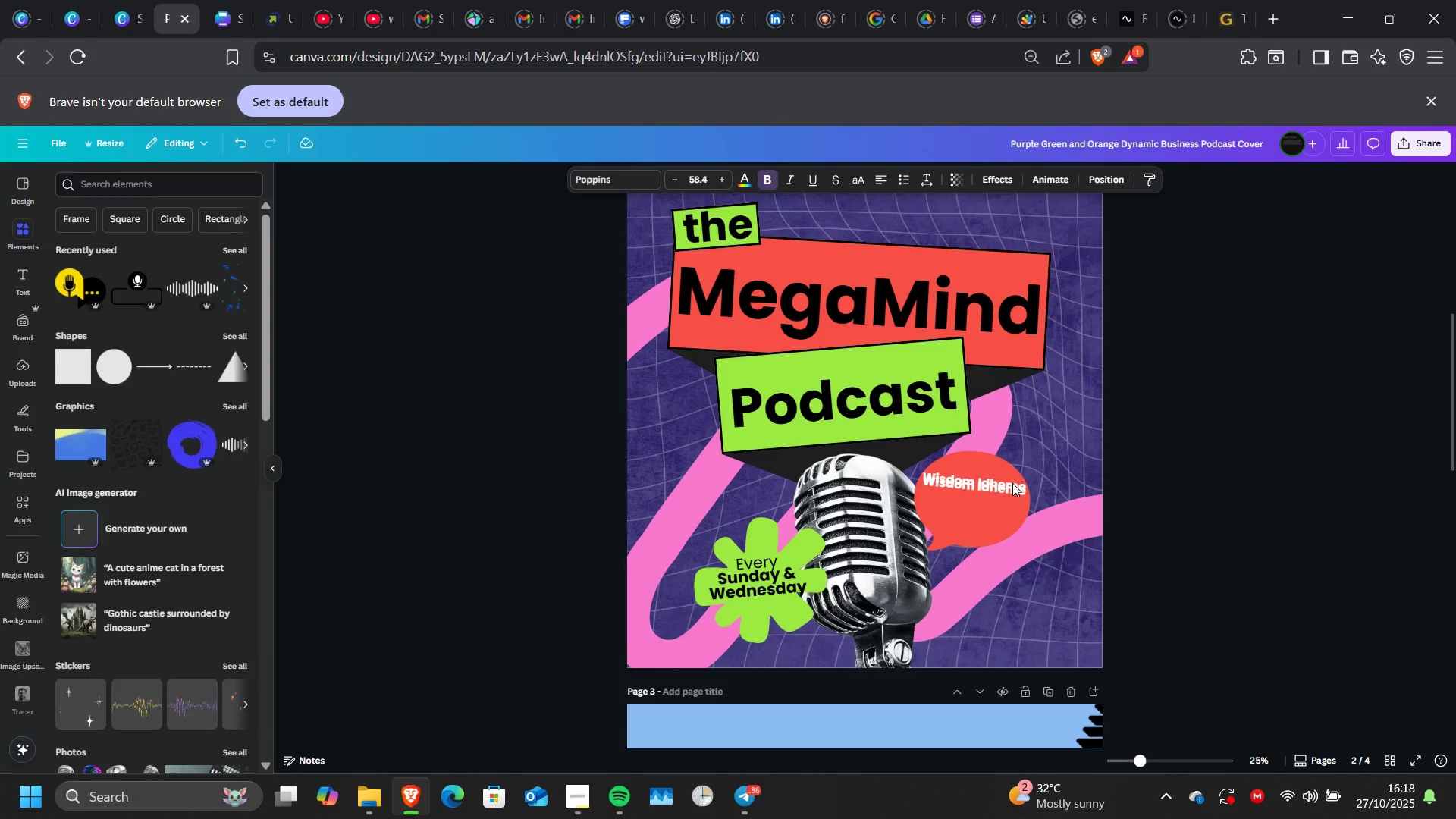 
key(ArrowDown)
 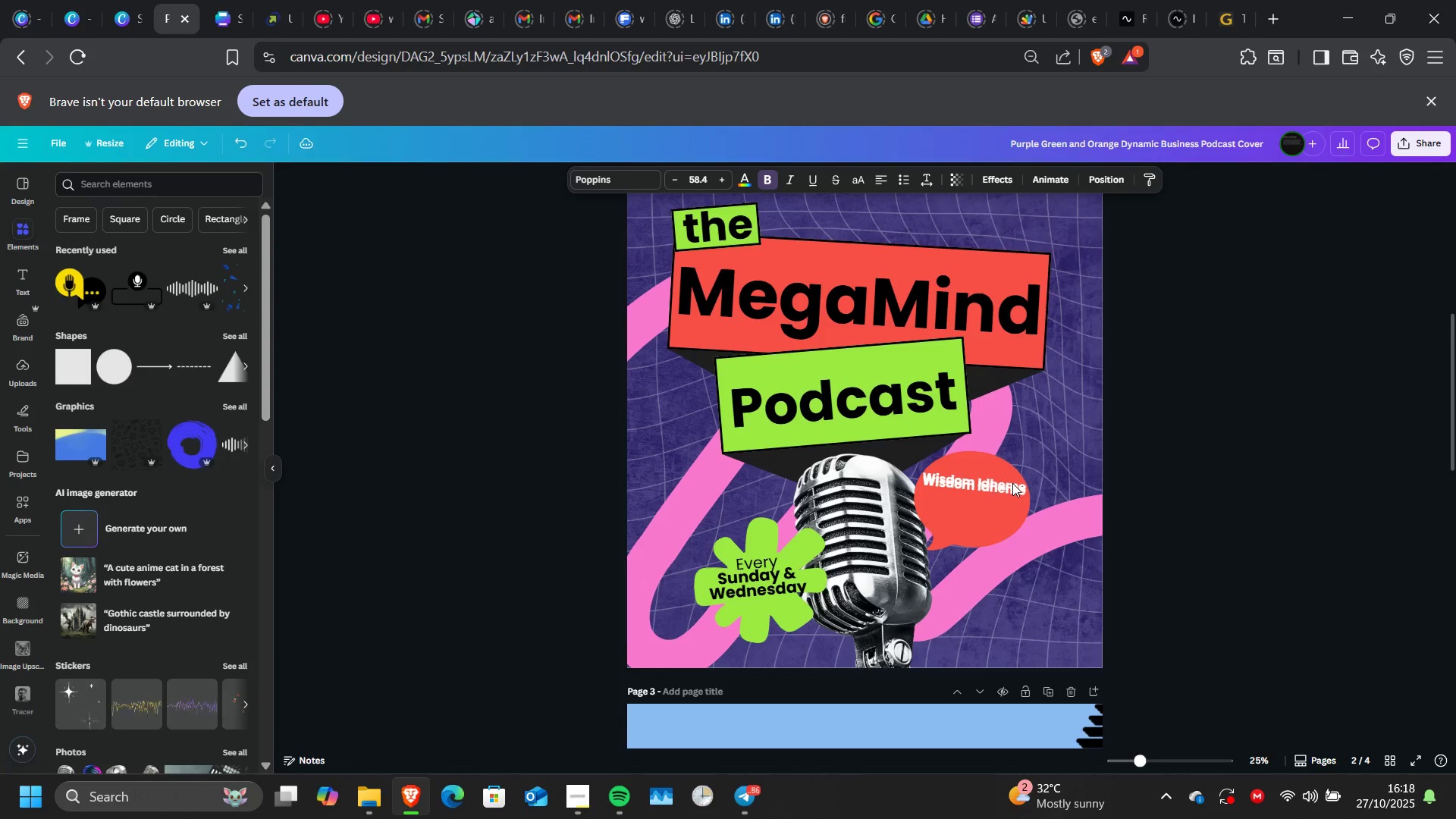 
key(ArrowDown)
 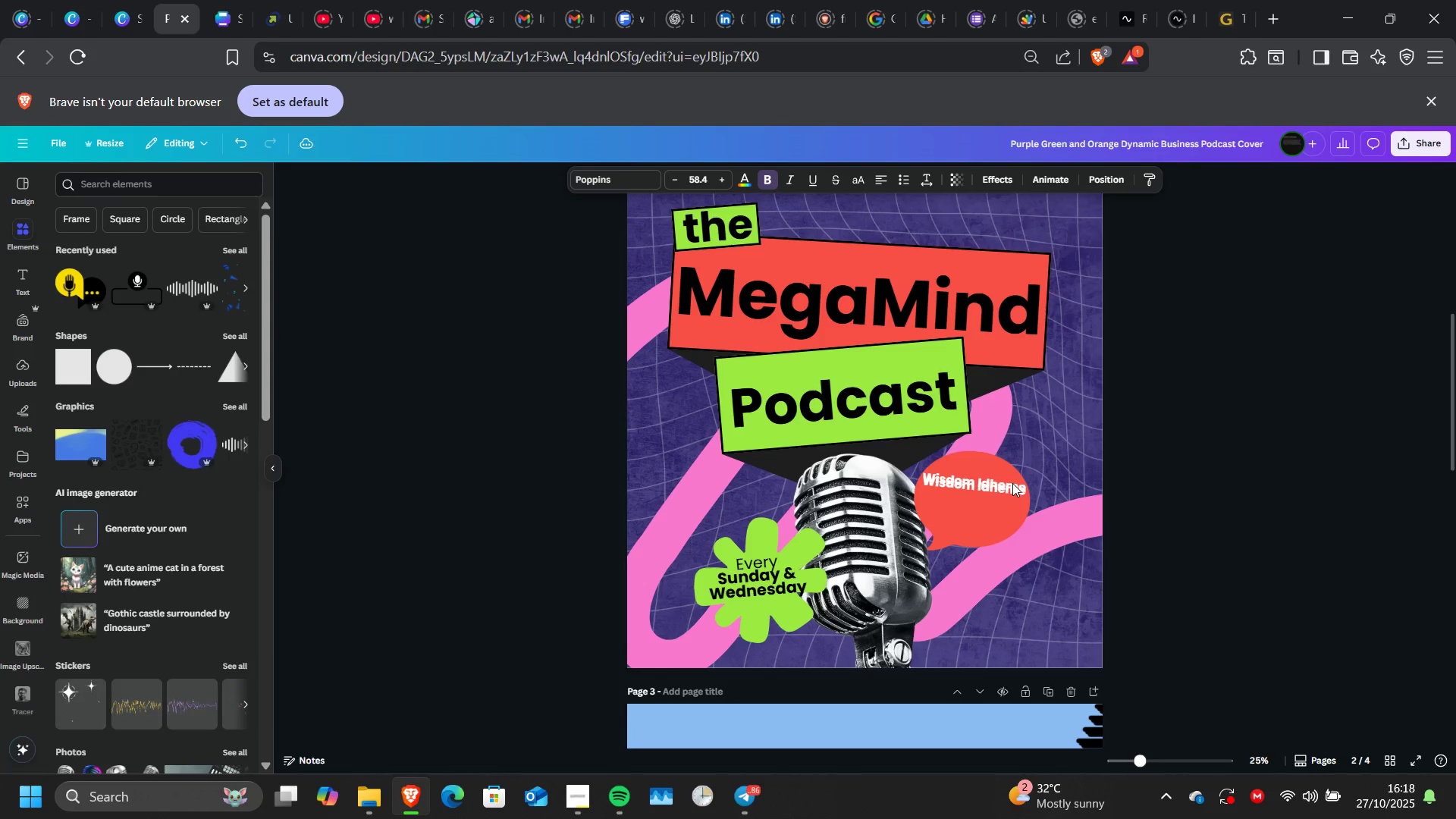 
key(ArrowDown)
 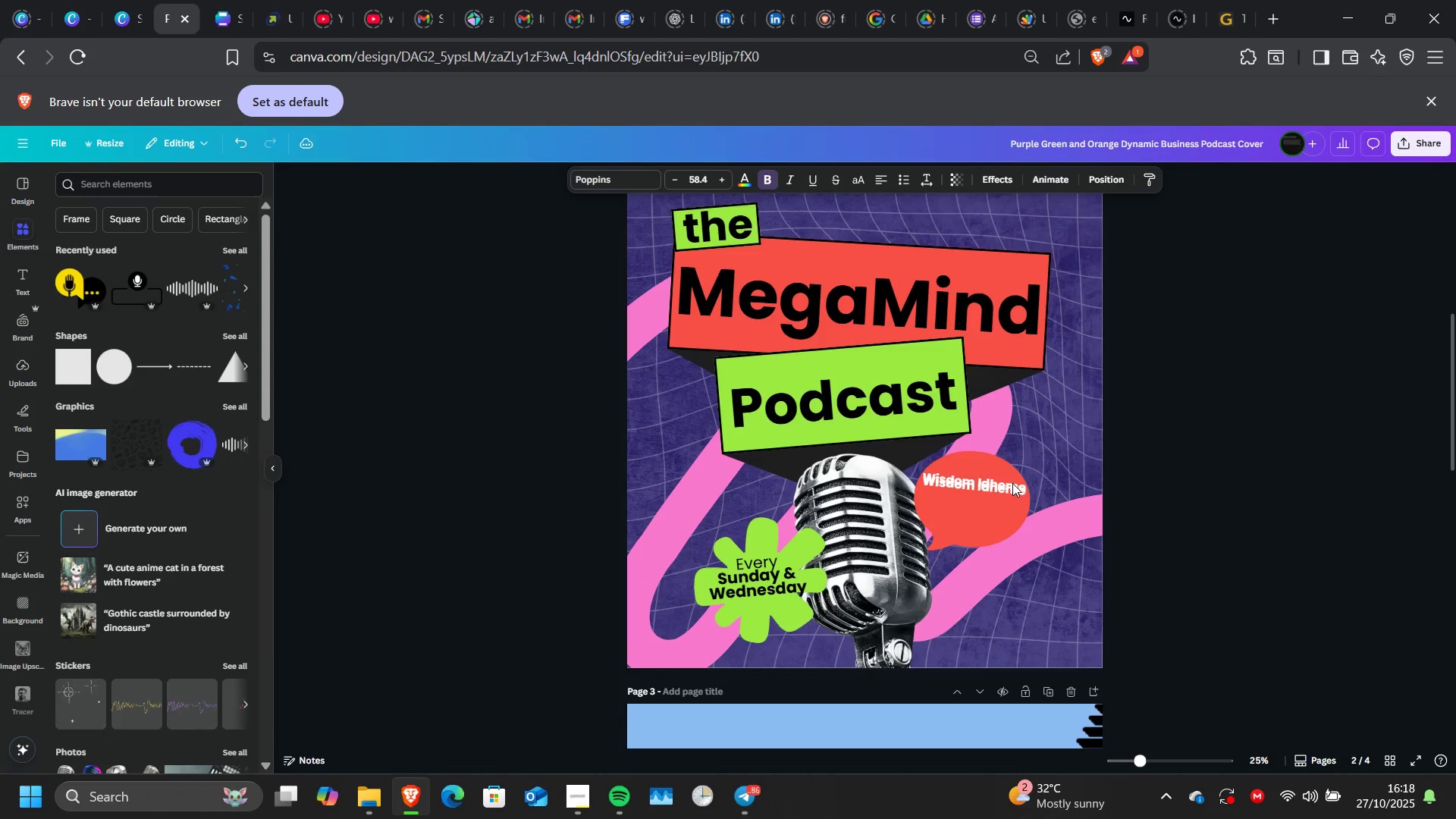 
key(ArrowDown)
 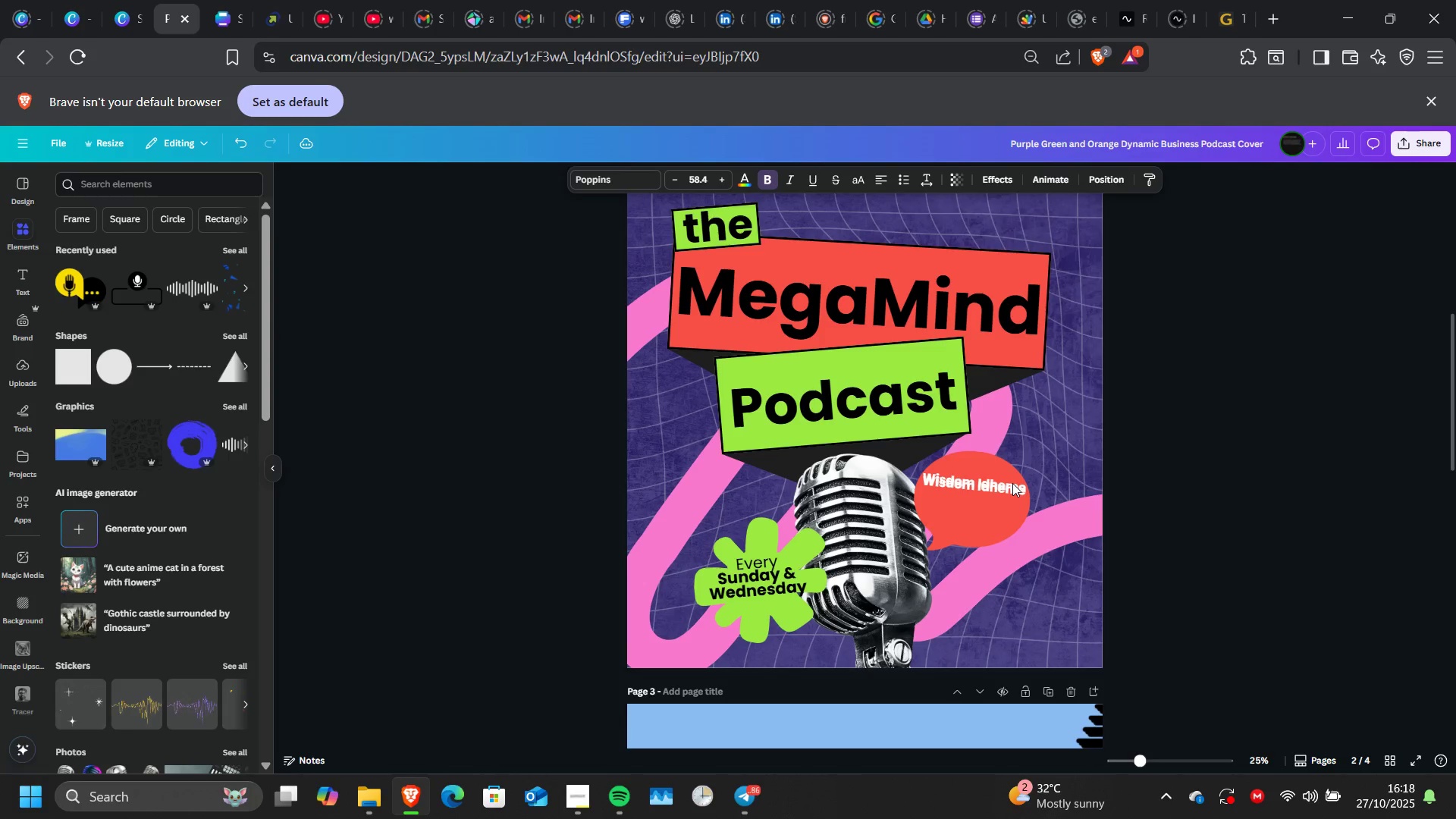 
key(ArrowDown)
 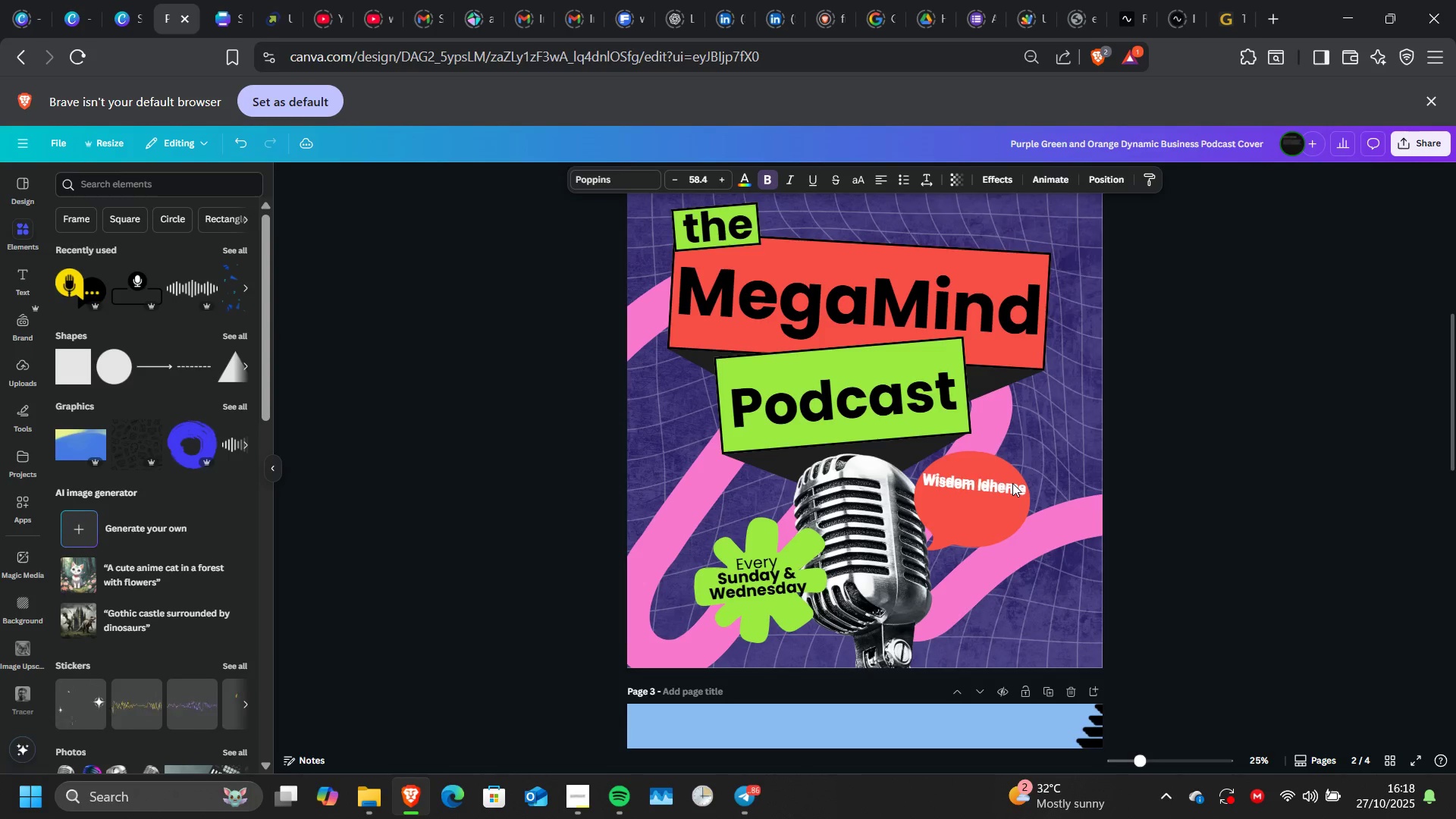 
key(ArrowDown)
 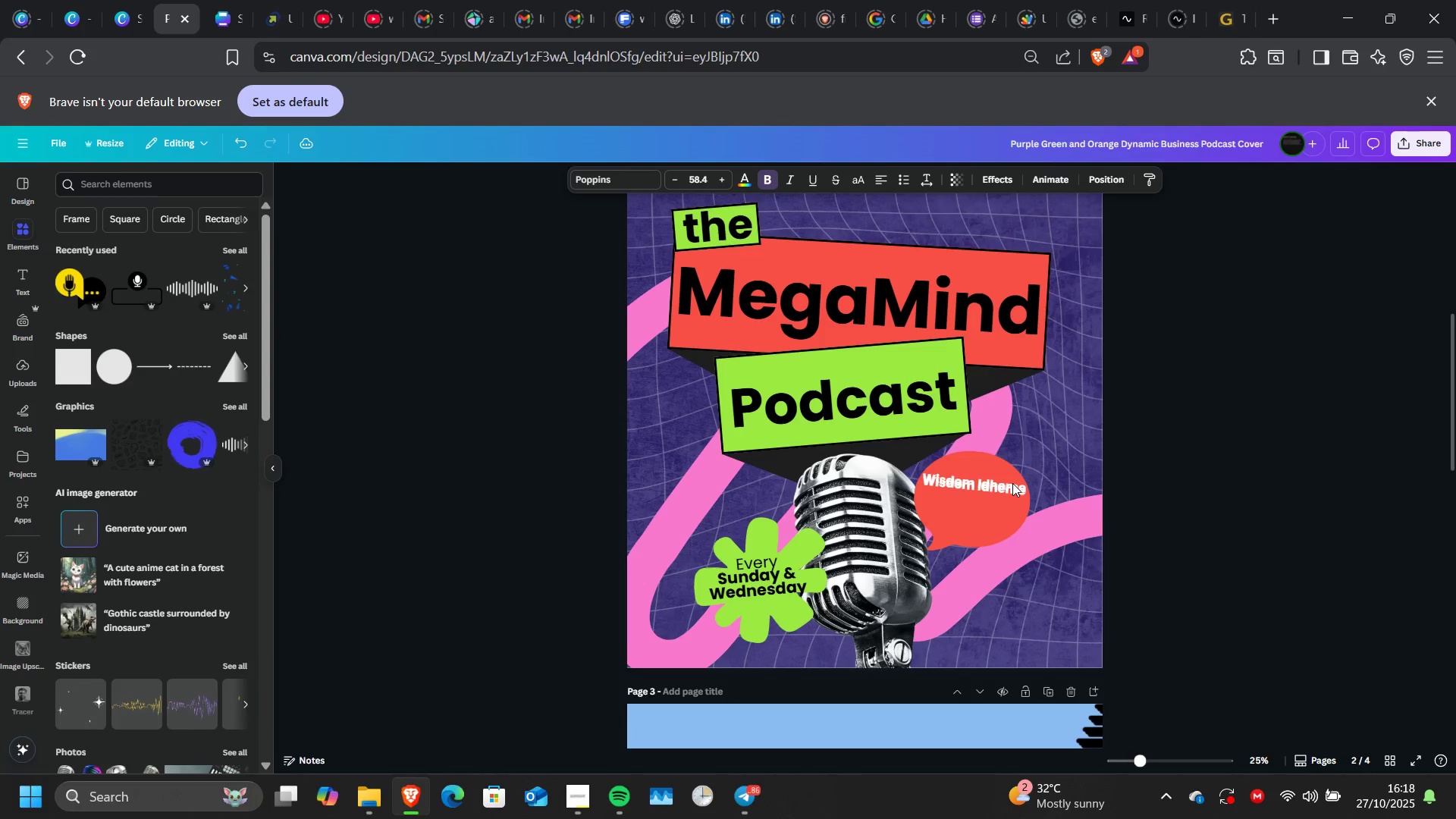 
key(ArrowDown)
 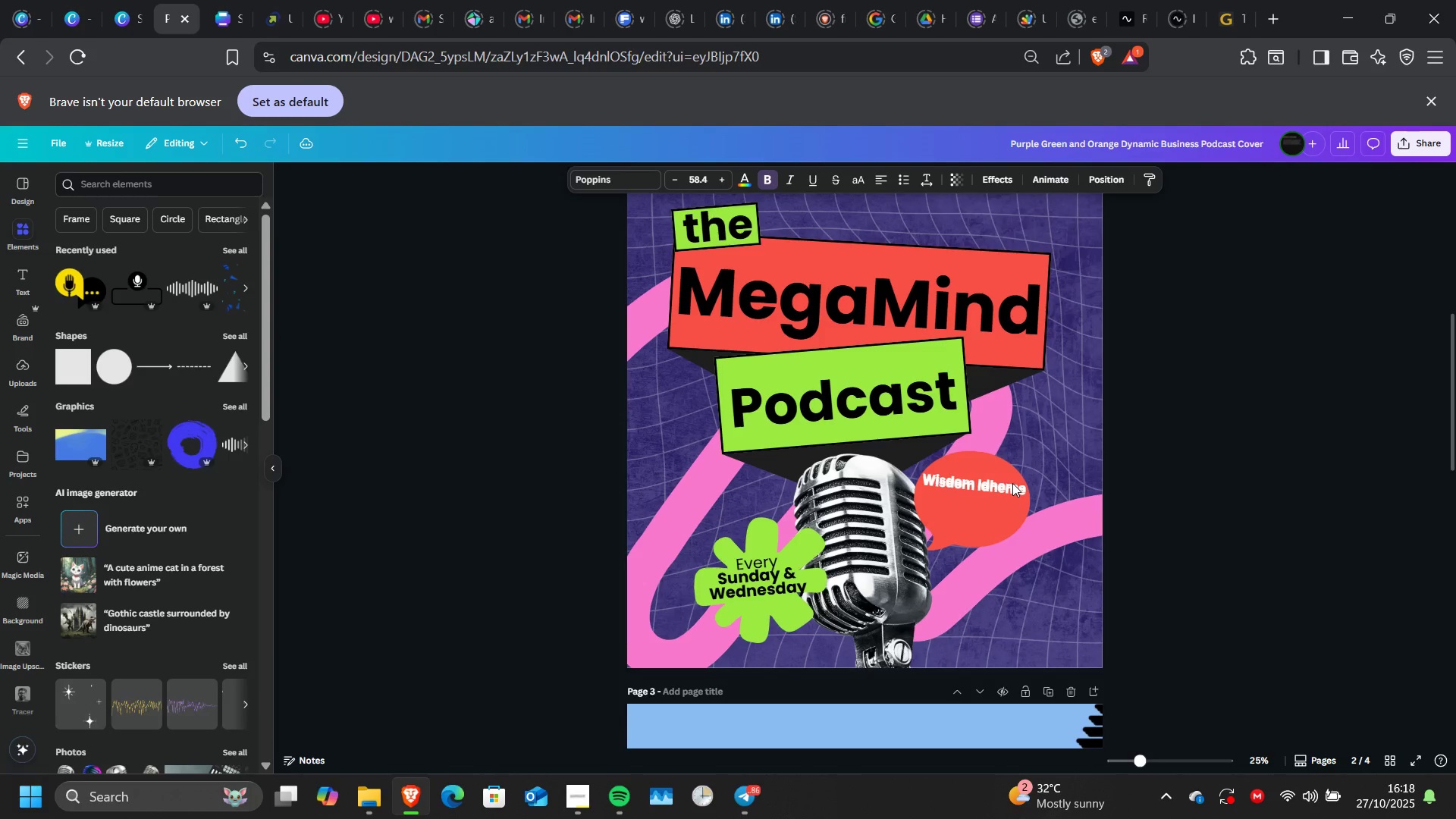 
key(ArrowDown)
 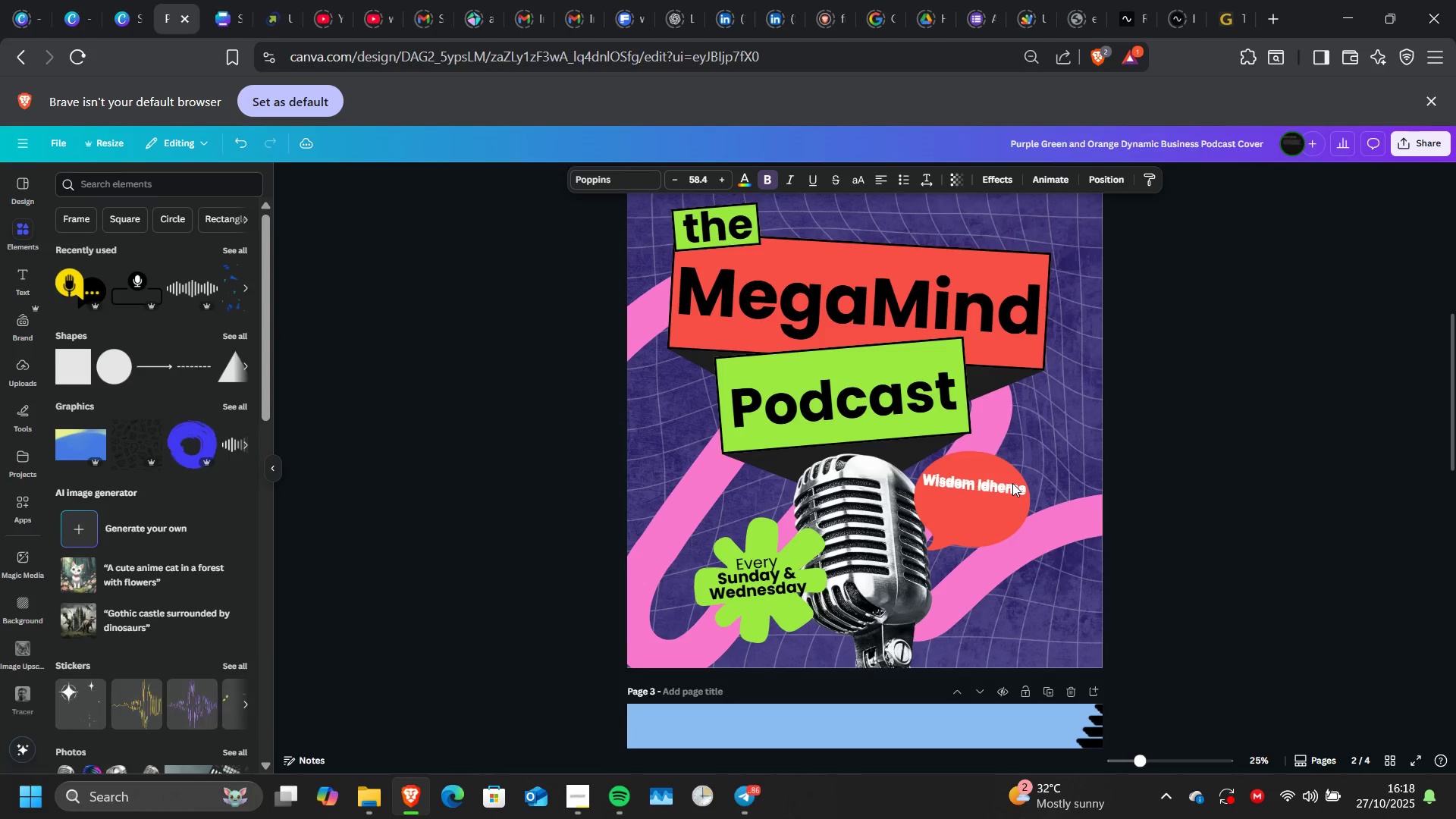 
key(ArrowDown)
 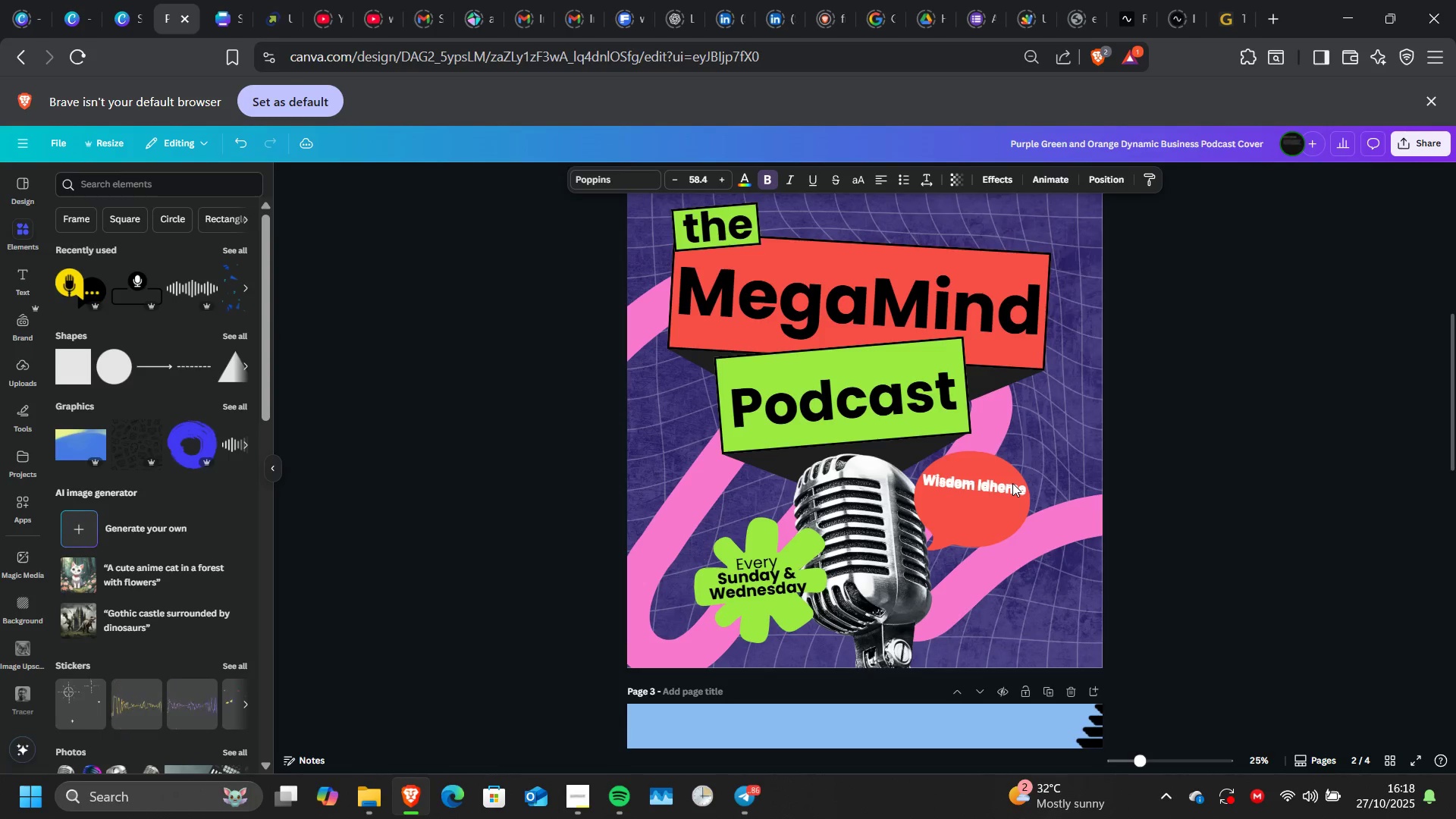 
key(ArrowDown)
 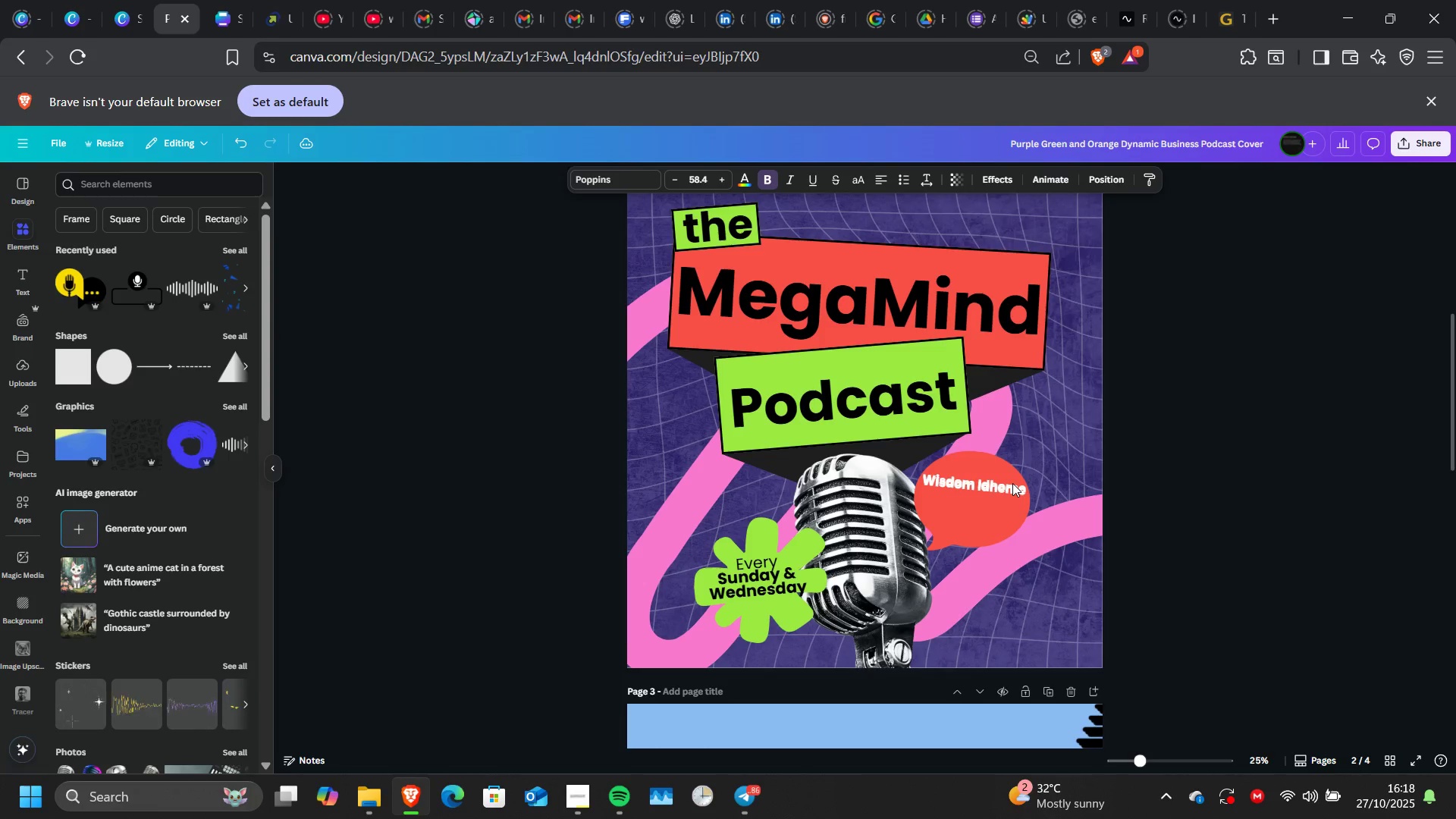 
key(ArrowDown)
 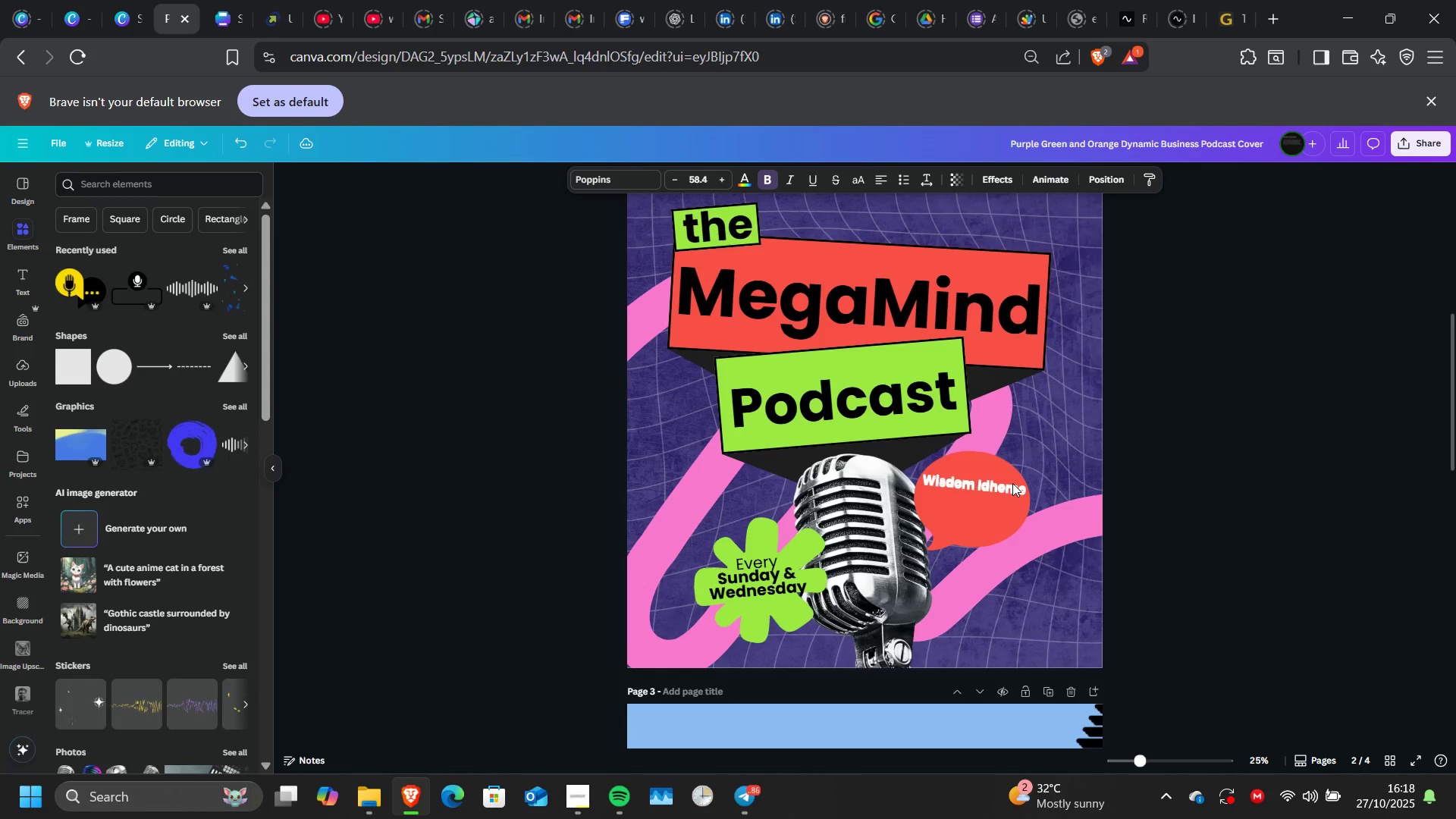 
key(ArrowDown)
 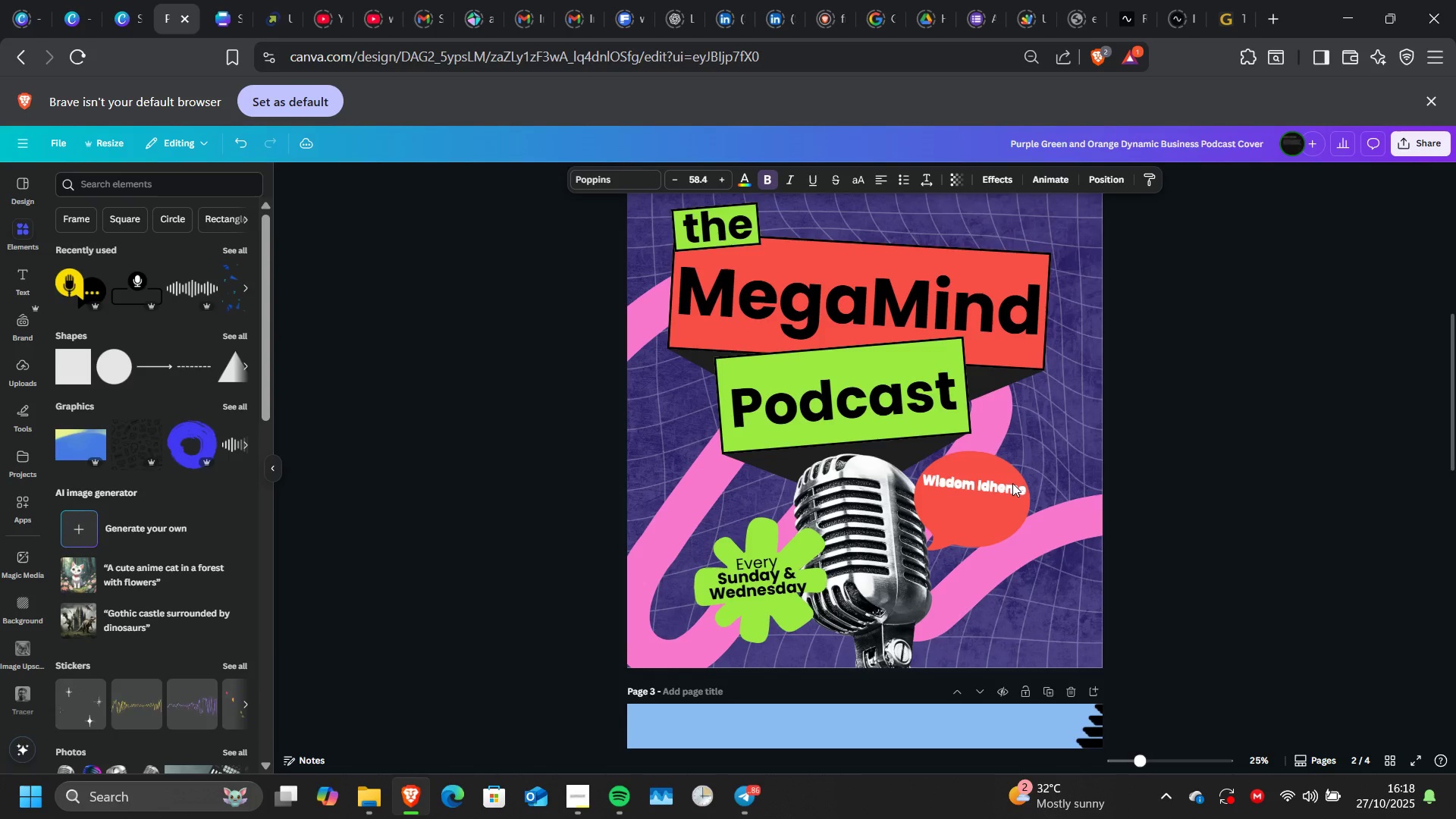 
key(ArrowDown)
 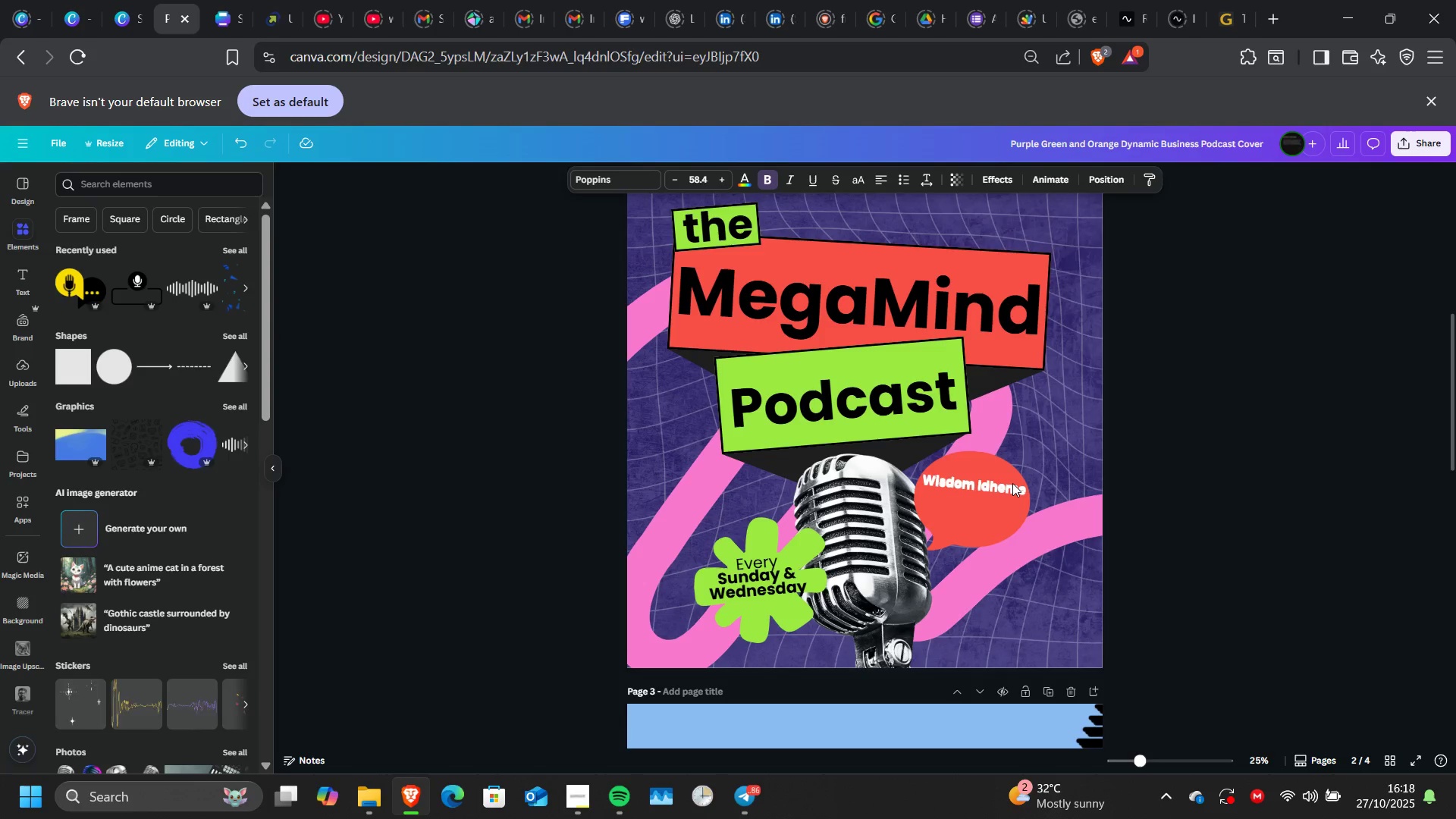 
key(ArrowDown)
 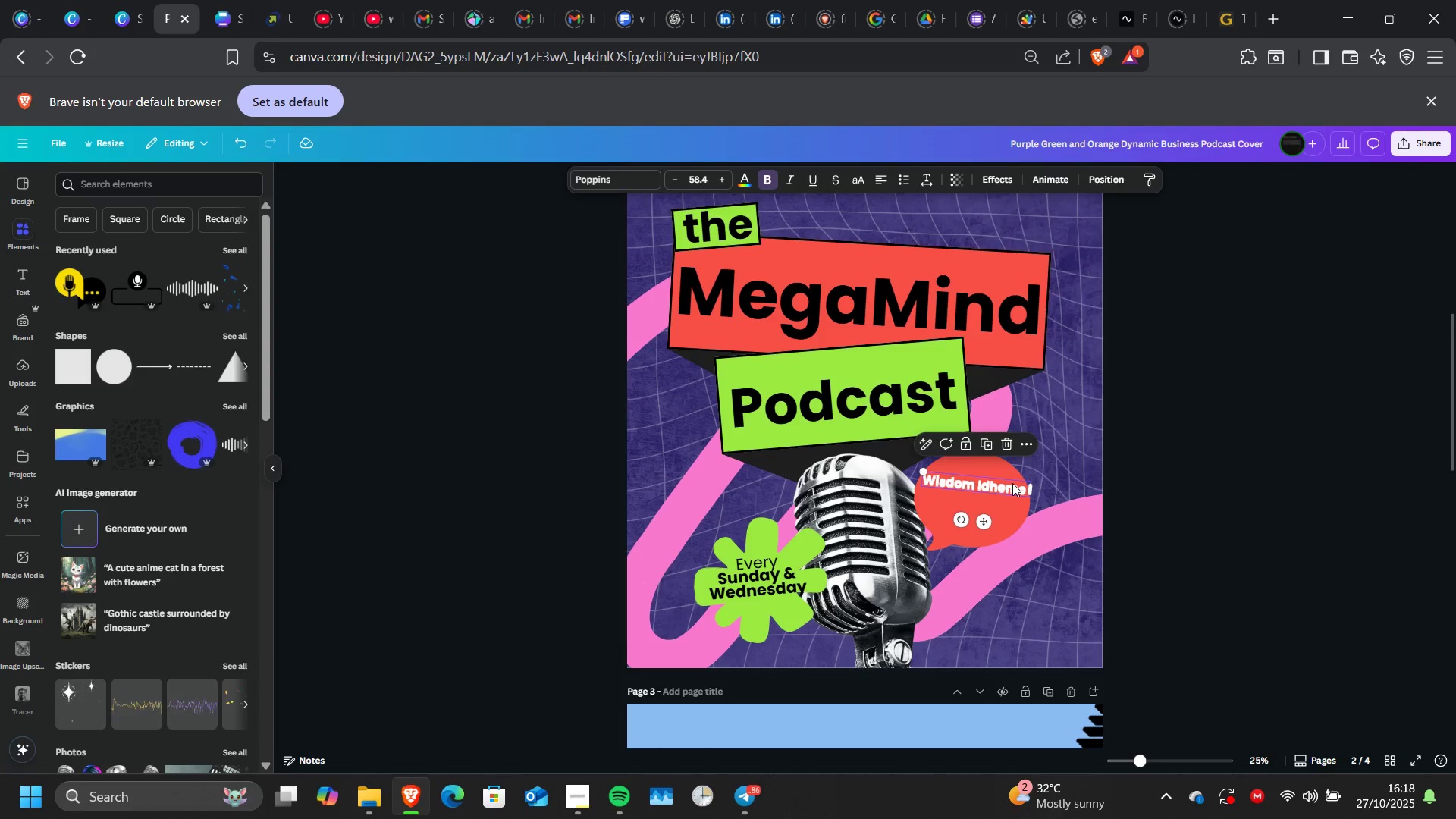 
key(ArrowDown)
 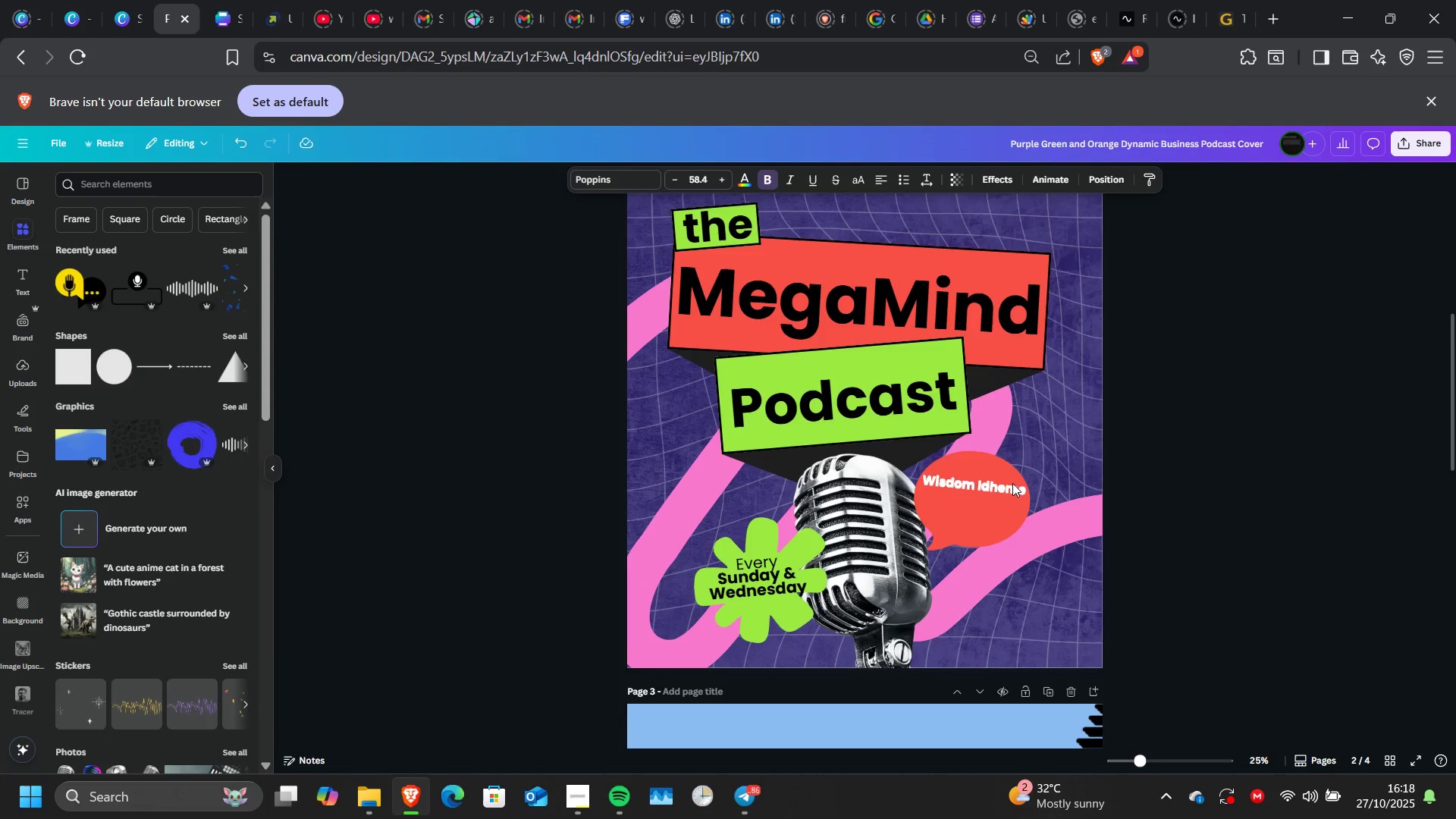 
key(ArrowDown)
 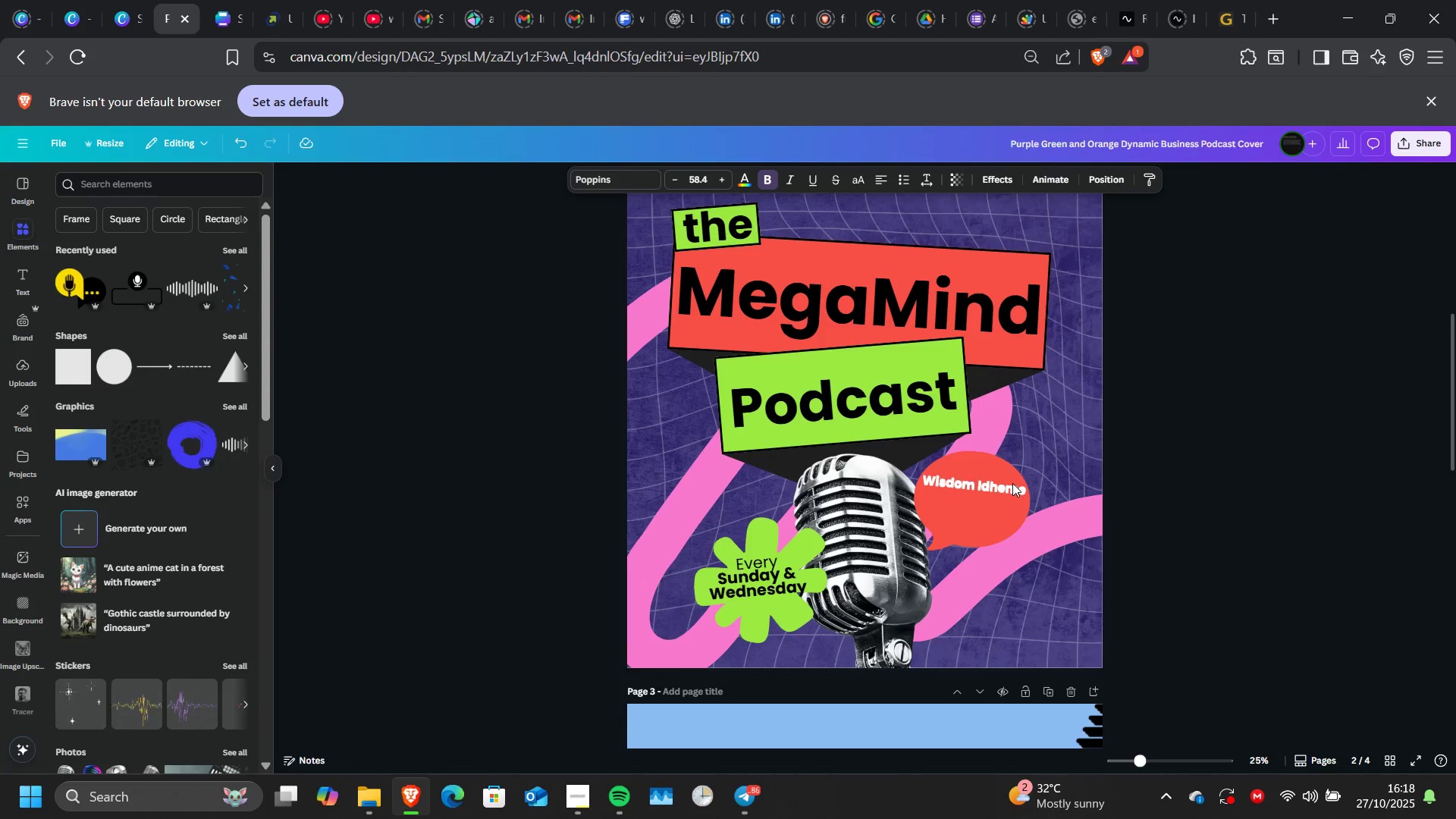 
key(ArrowDown)
 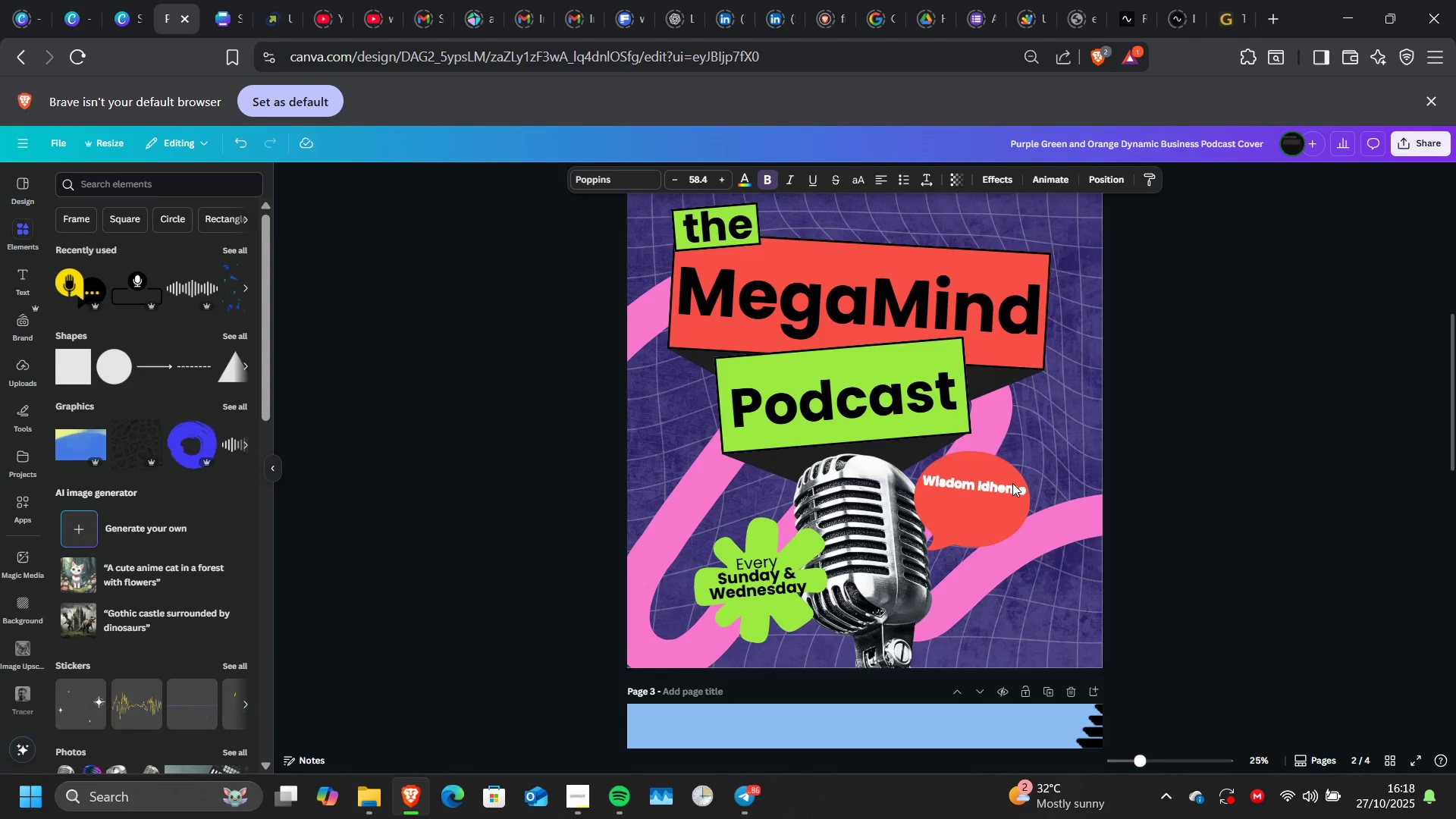 
key(ArrowDown)
 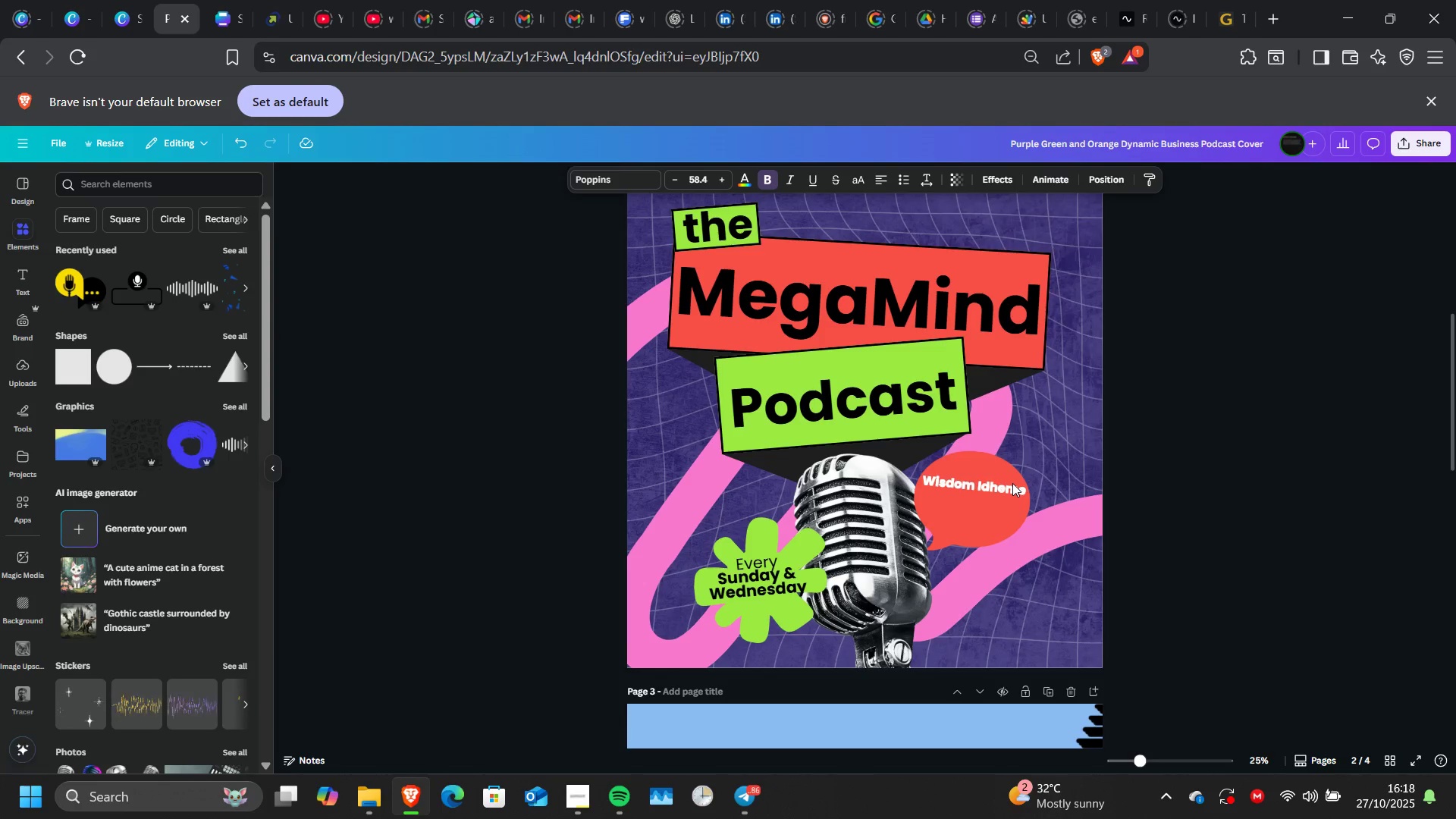 
key(ArrowDown)
 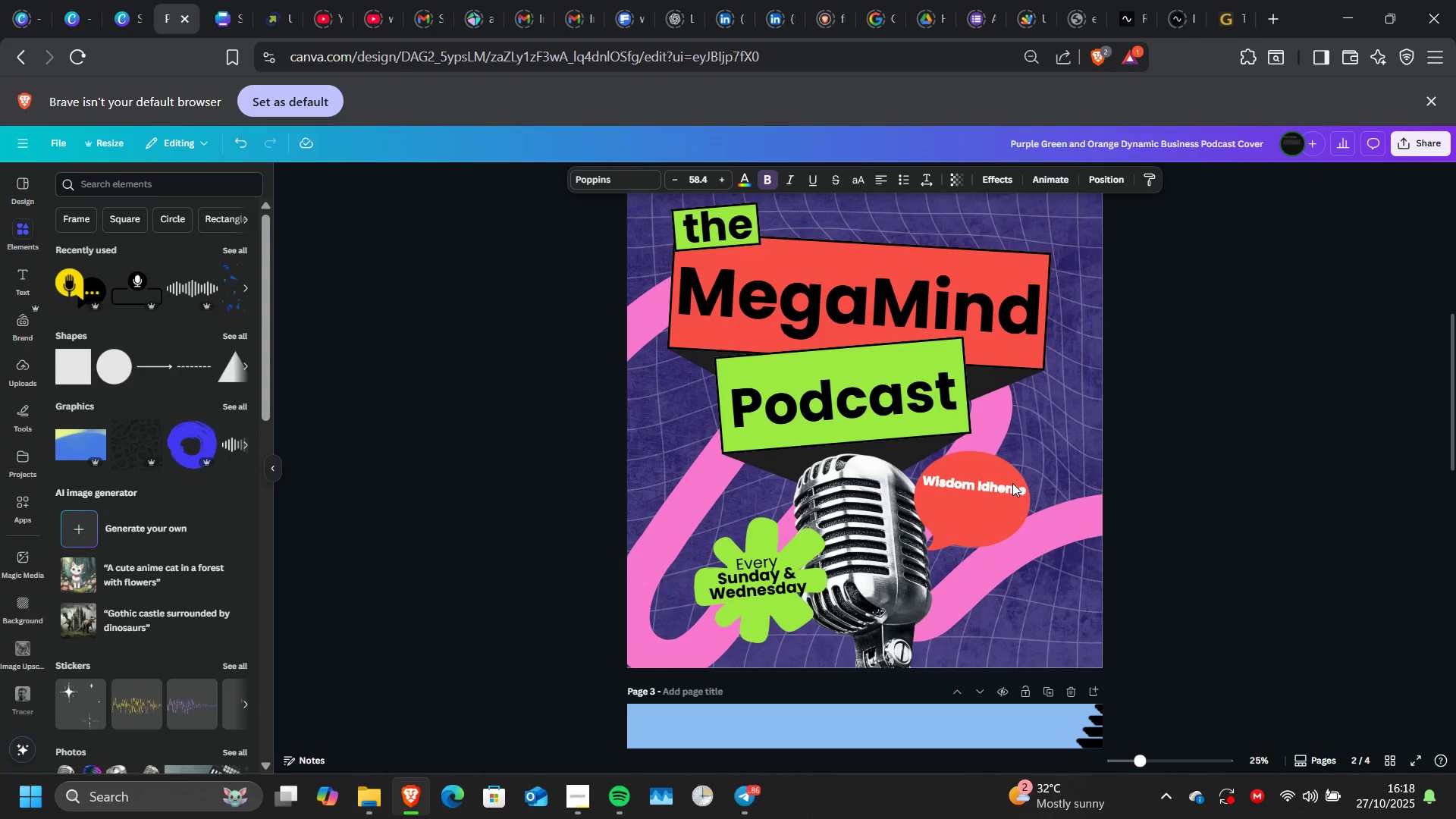 
key(ArrowDown)
 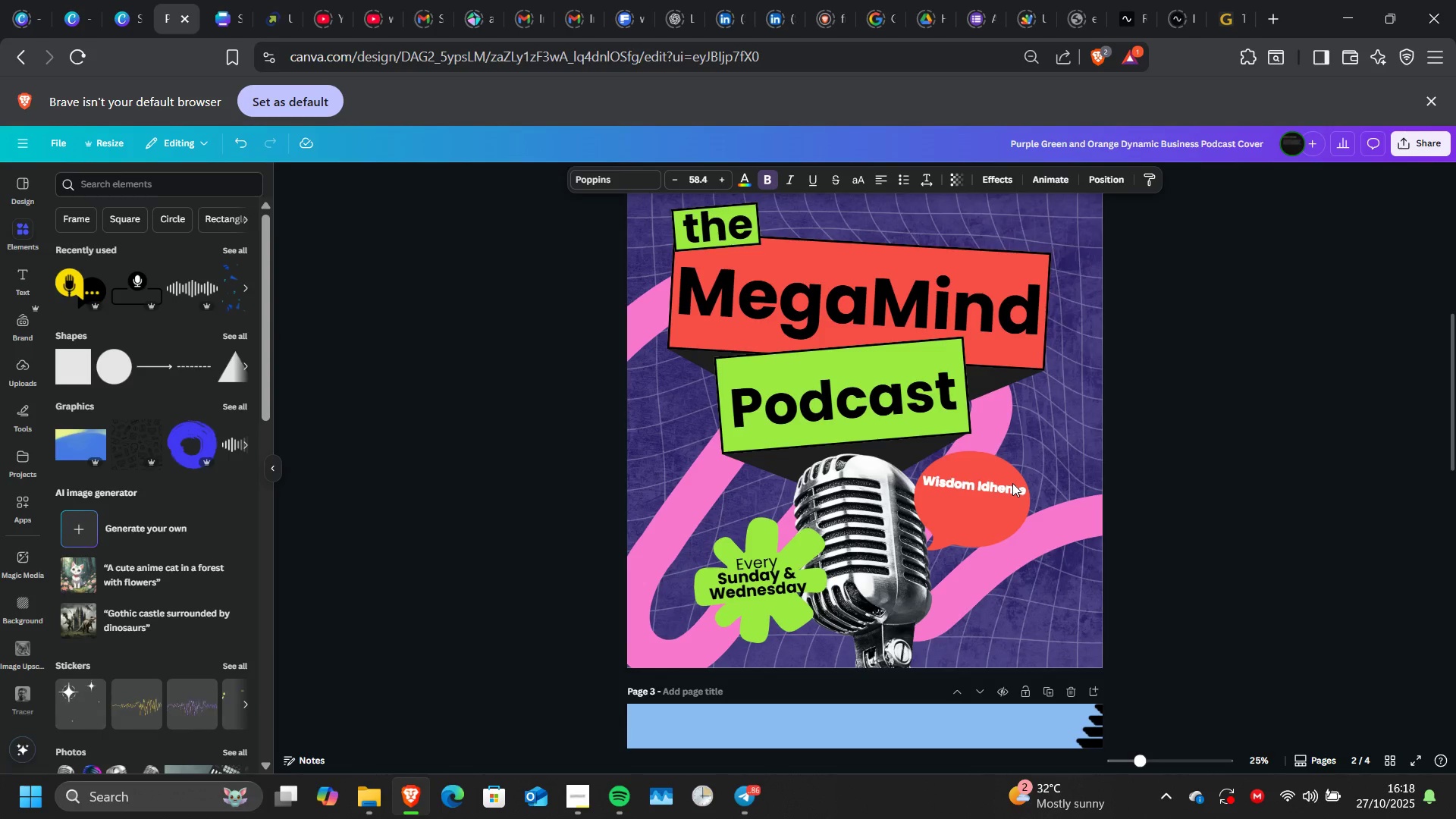 
key(ArrowDown)
 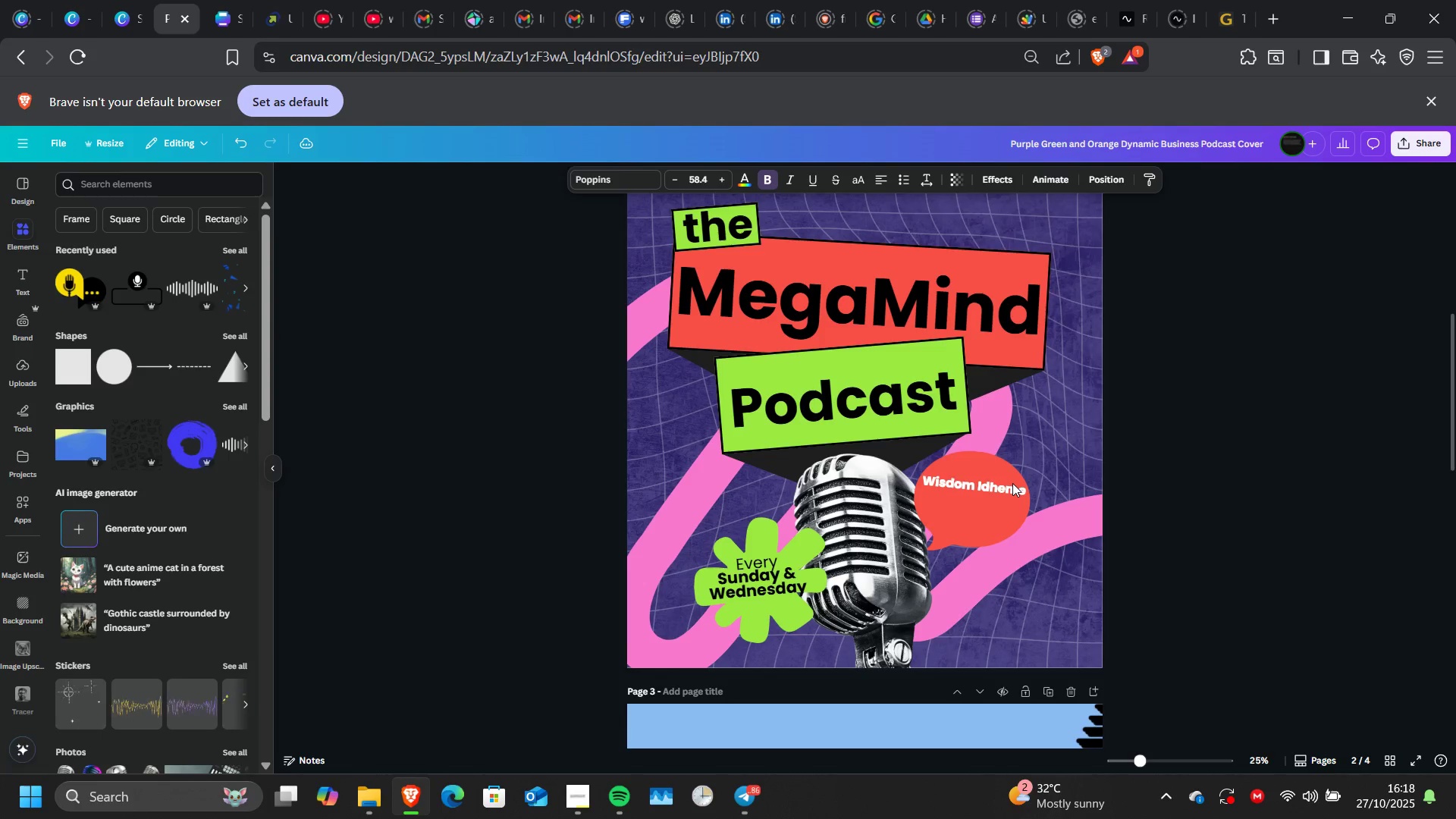 
key(ArrowDown)
 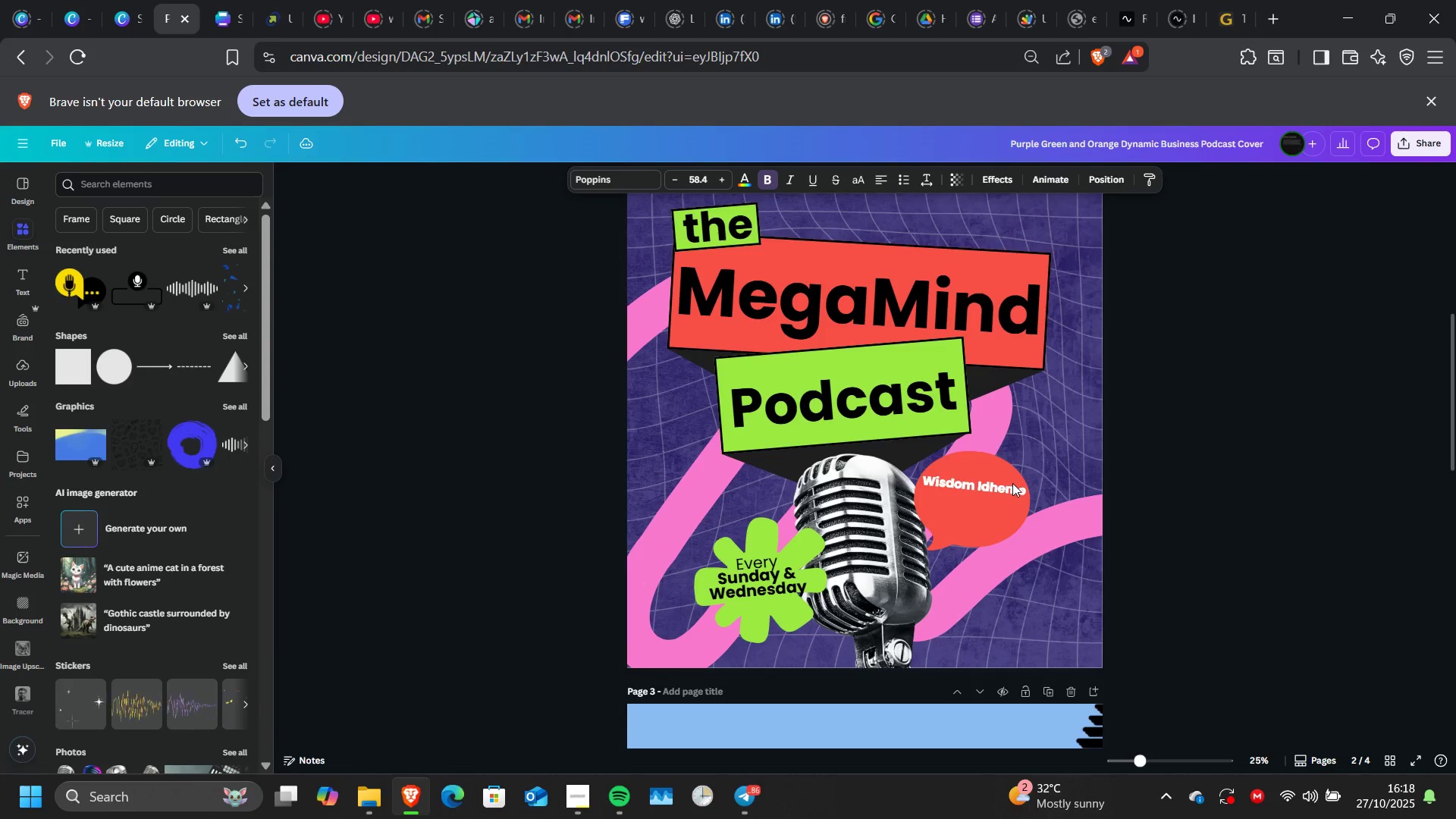 
key(ArrowDown)
 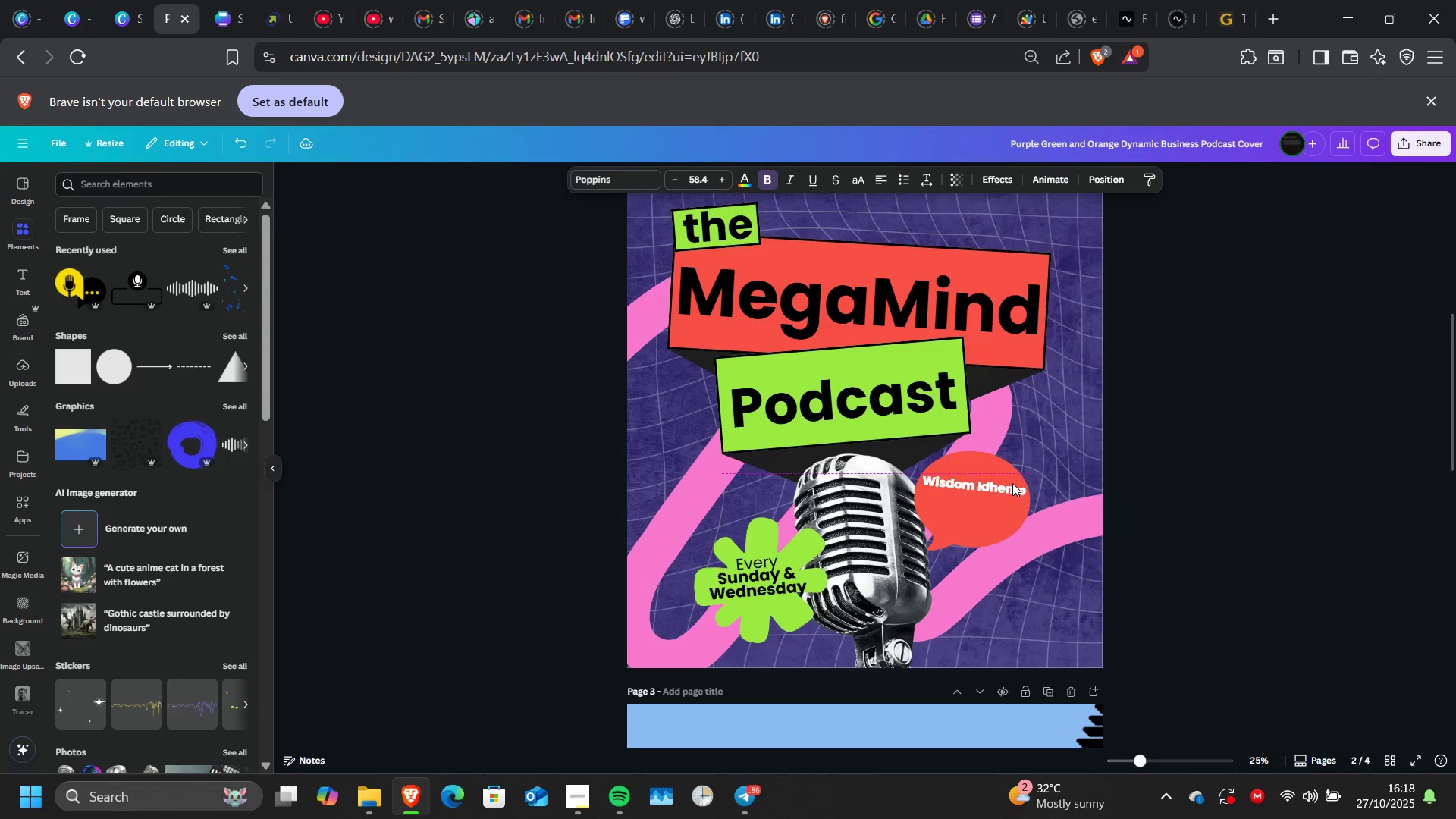 
key(ArrowDown)
 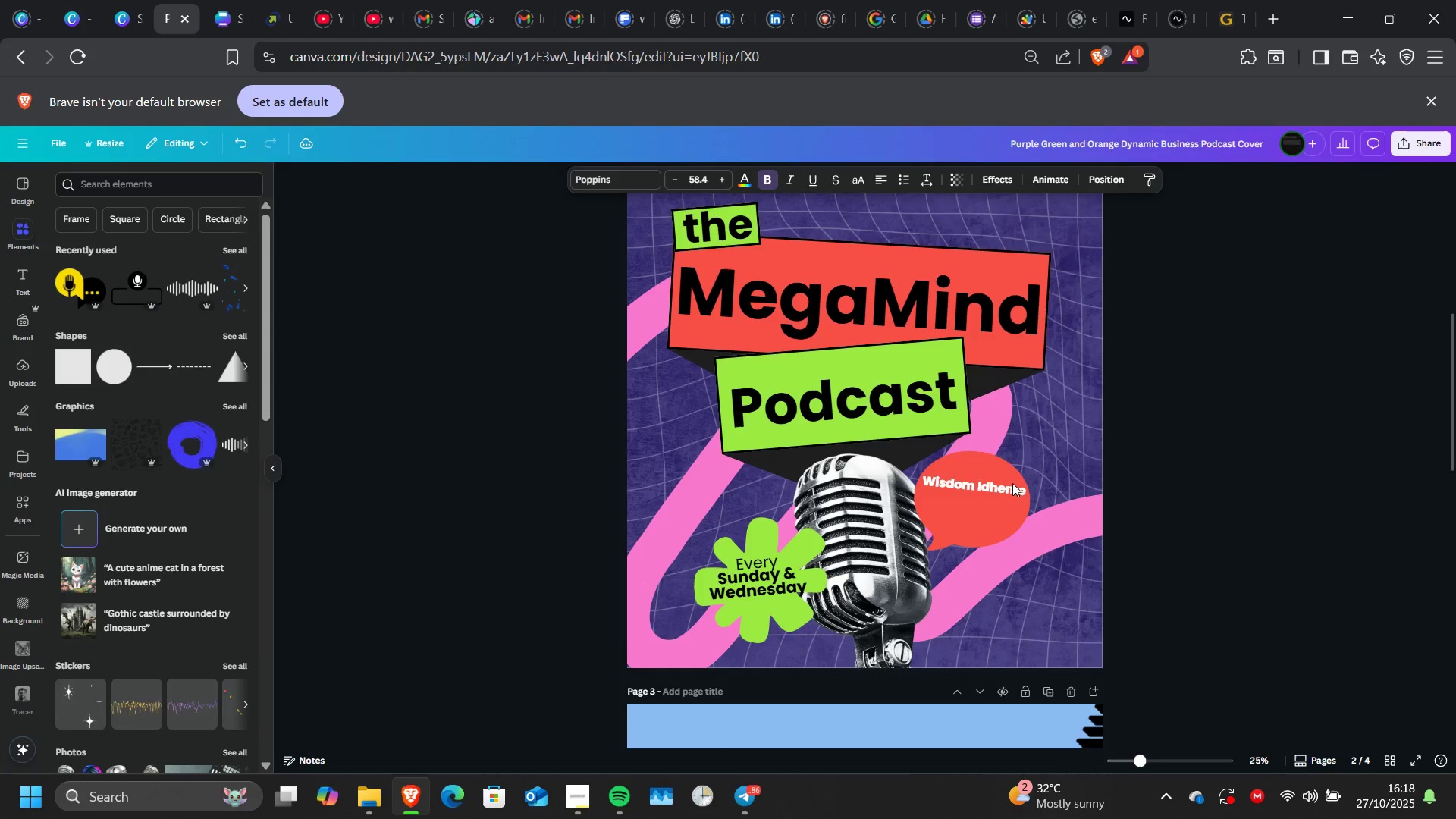 
key(ArrowDown)
 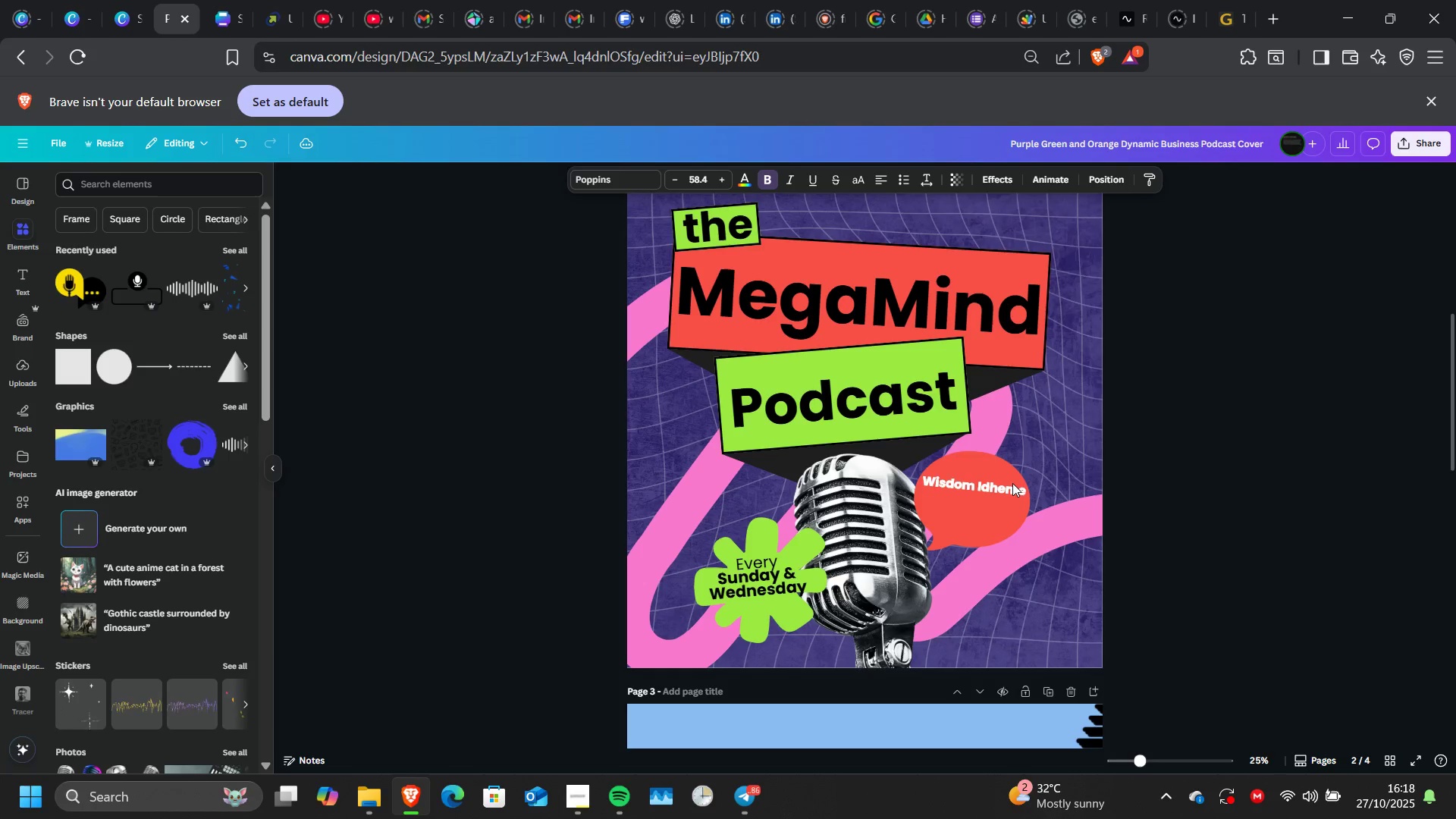 
key(ArrowDown)
 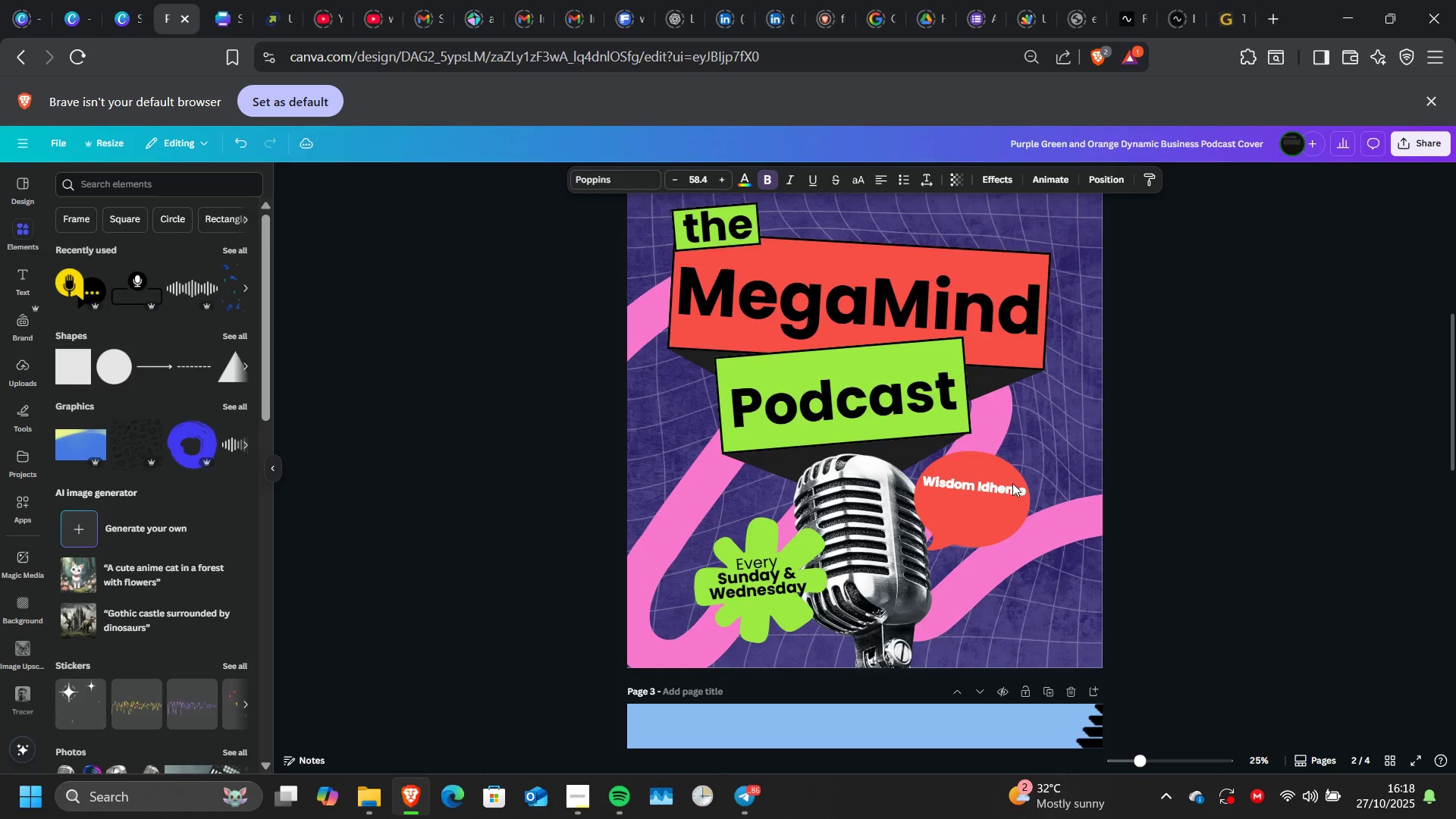 
key(ArrowDown)
 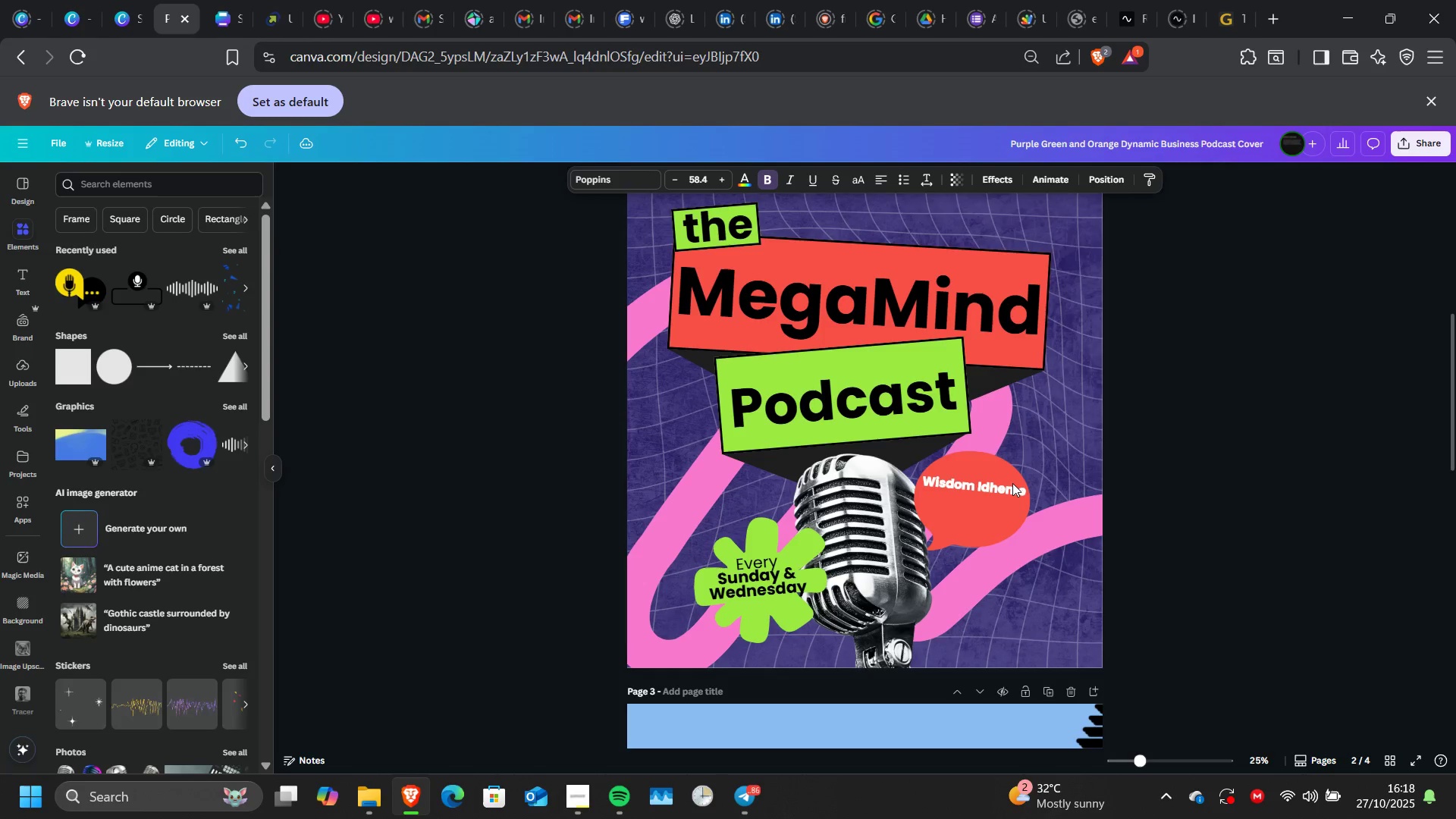 
key(ArrowDown)
 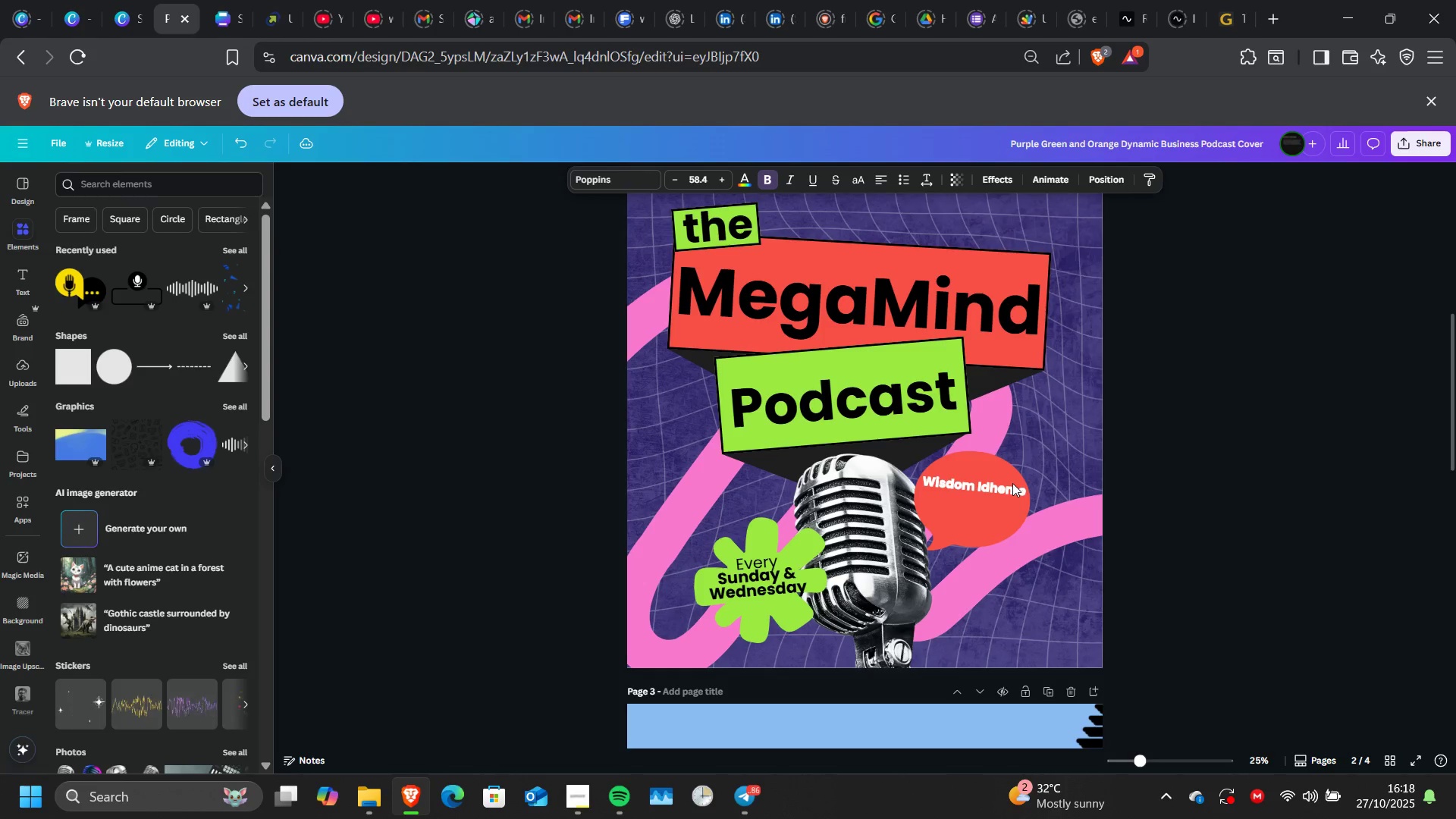 
key(ArrowDown)
 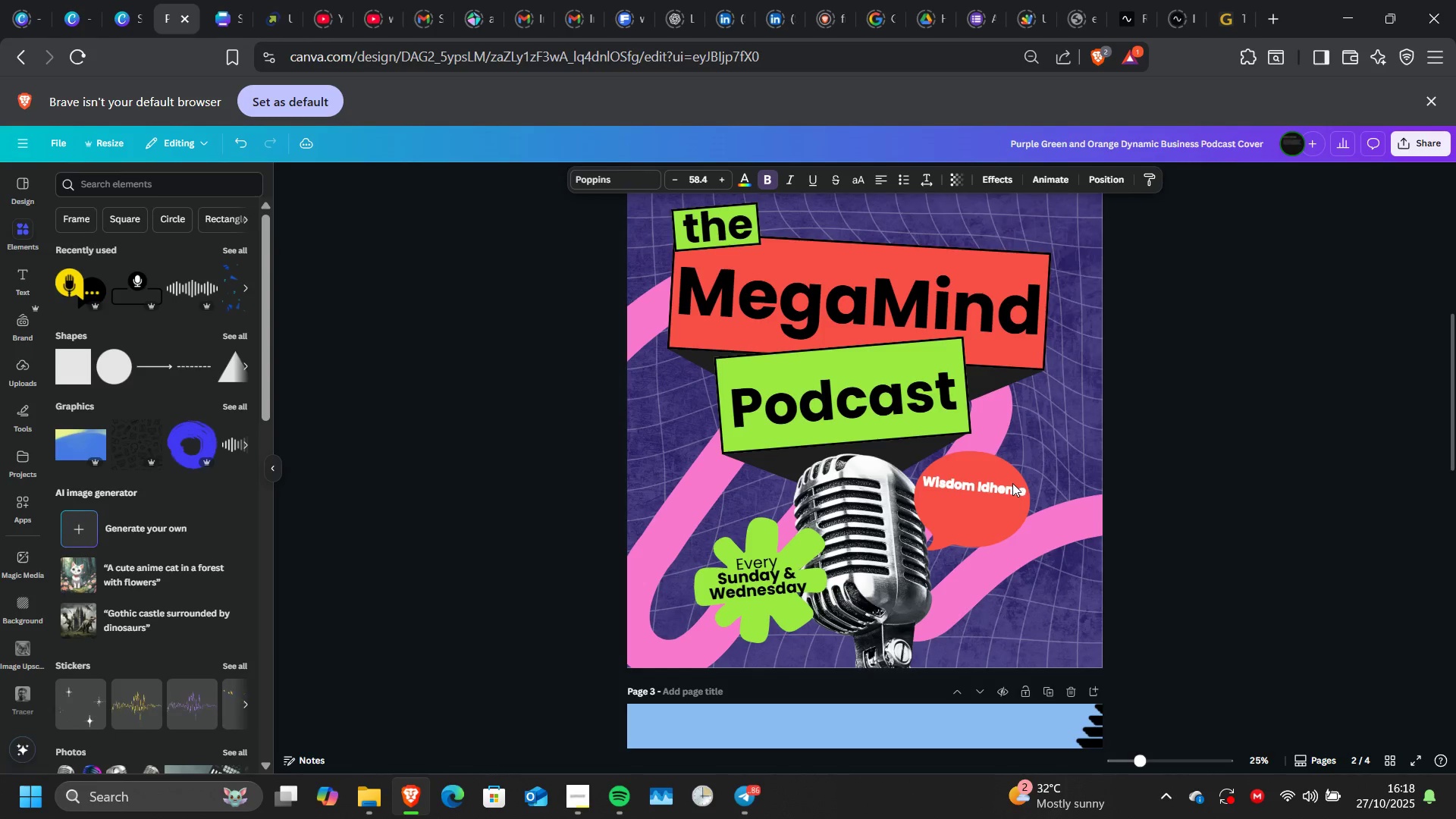 
key(ArrowDown)
 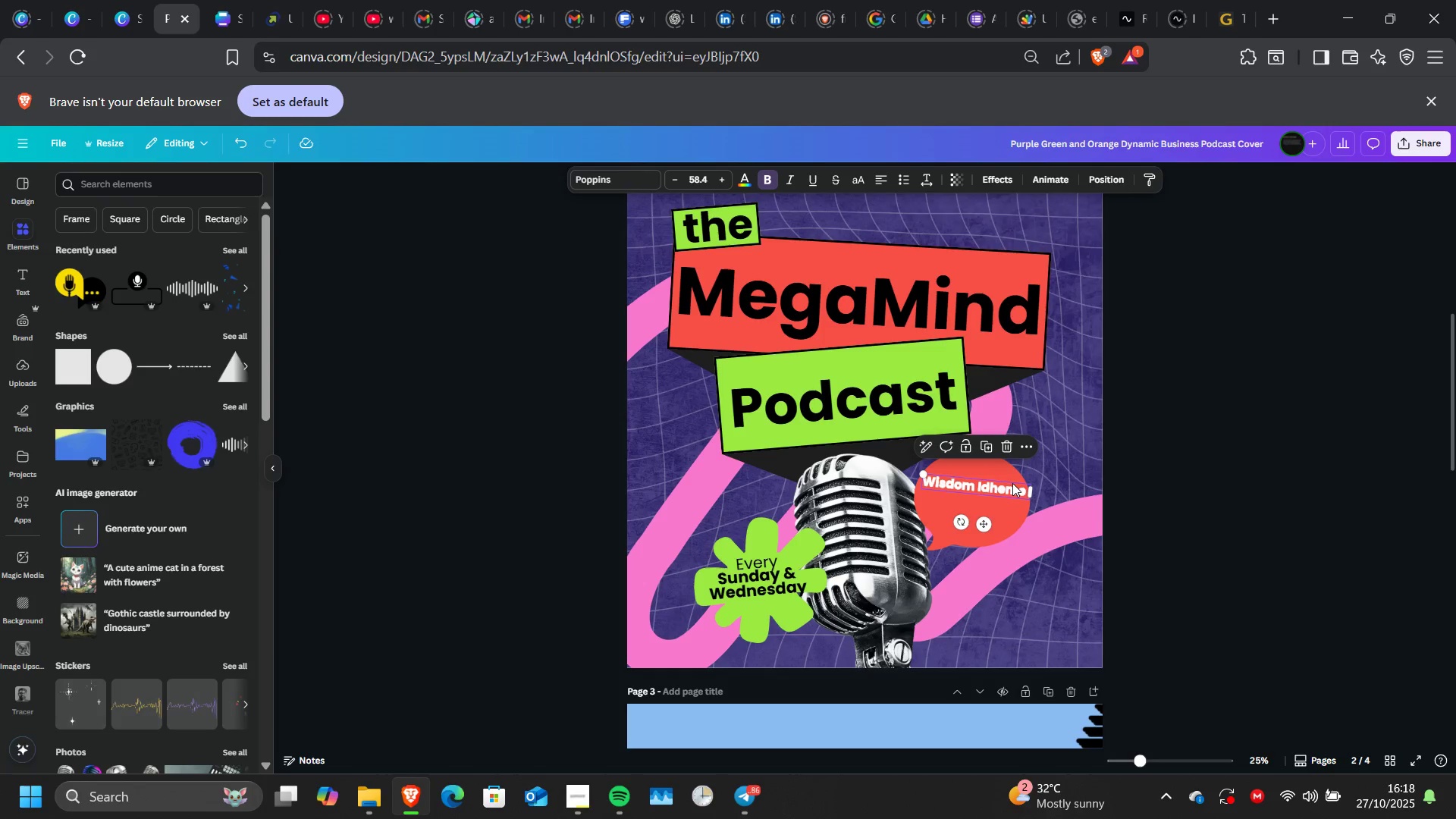 
key(Control+Z)
 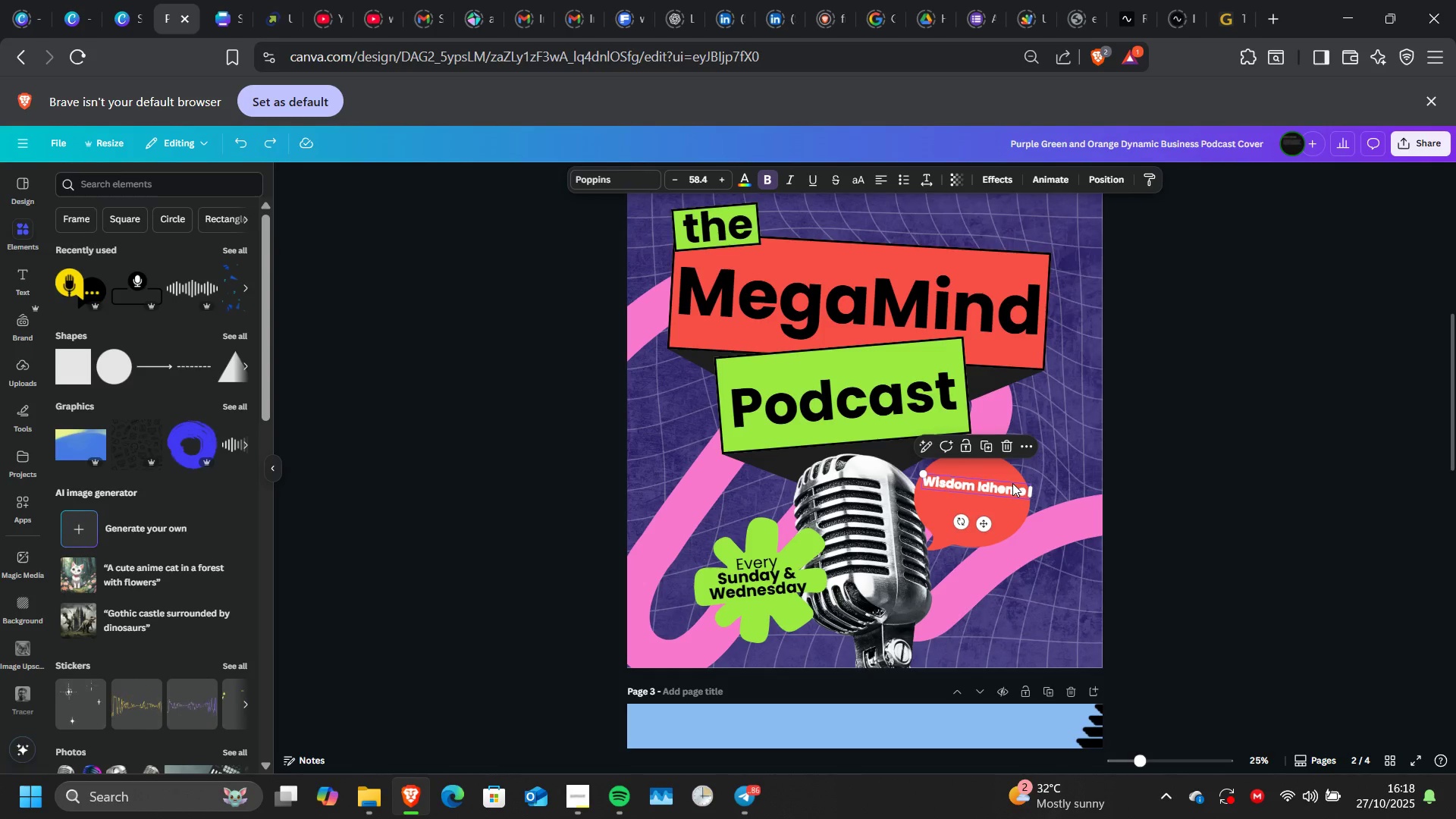 
key(Control+Z)
 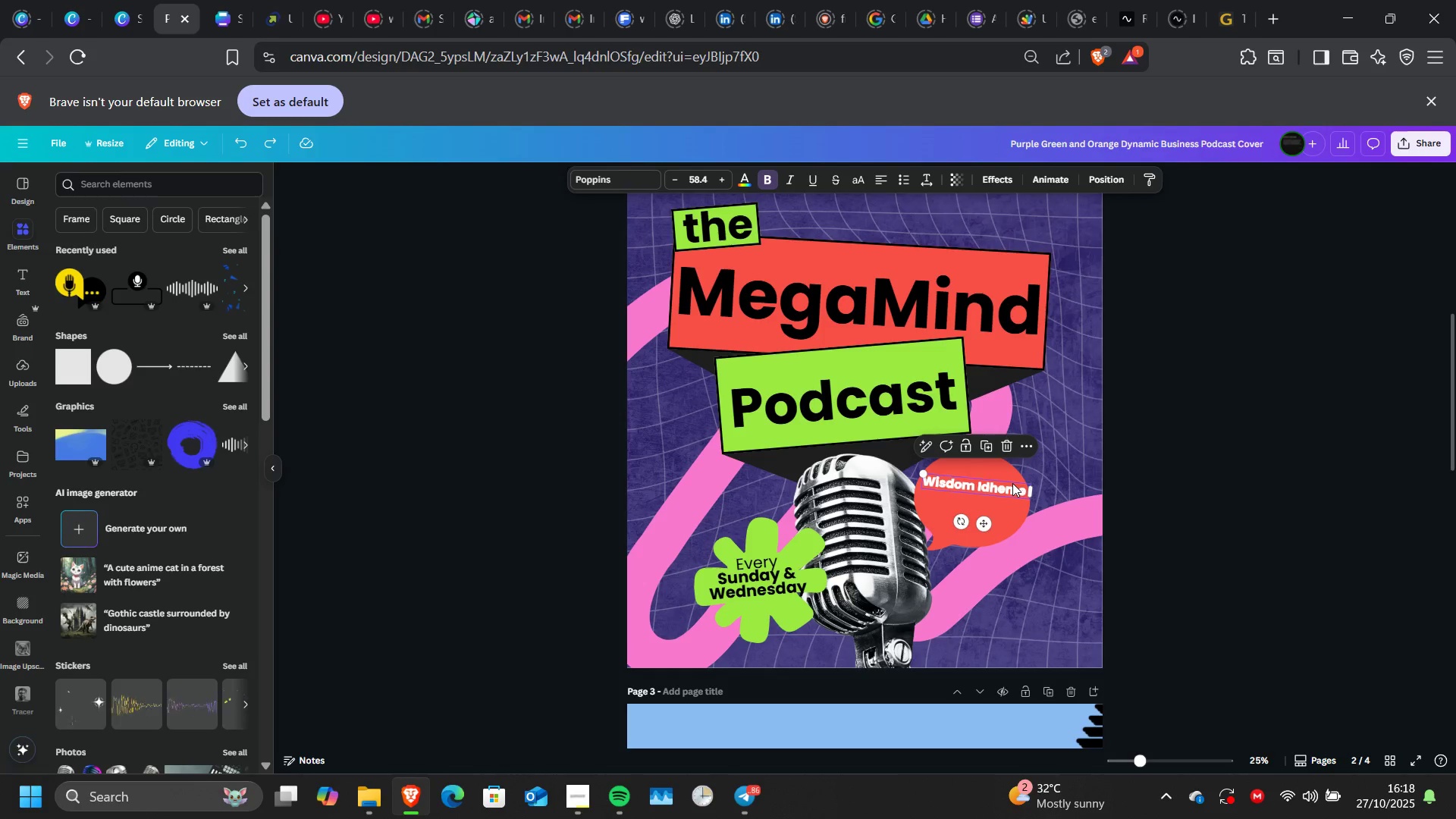 
key(Control+Z)
 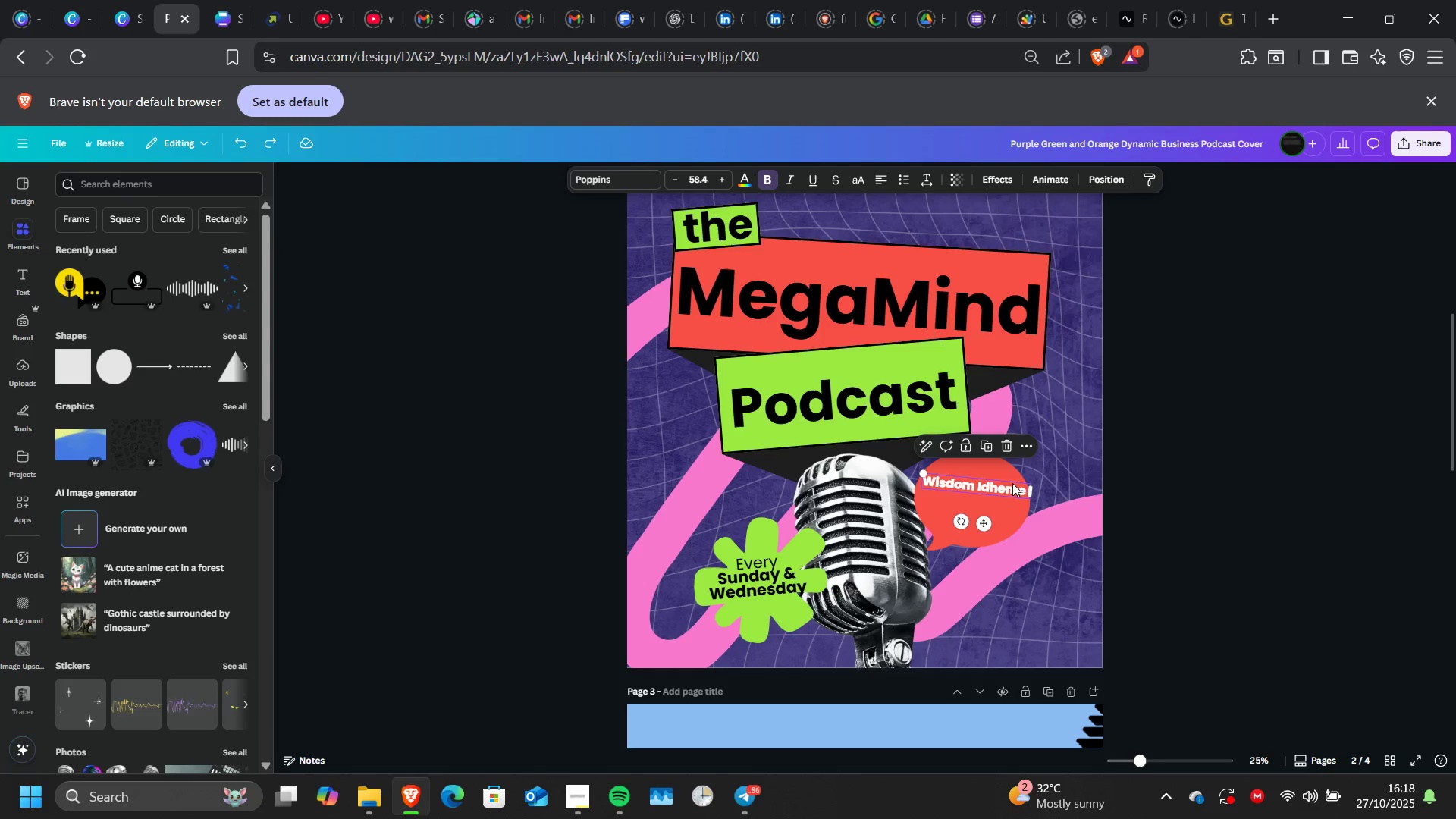 
key(Control+Z)
 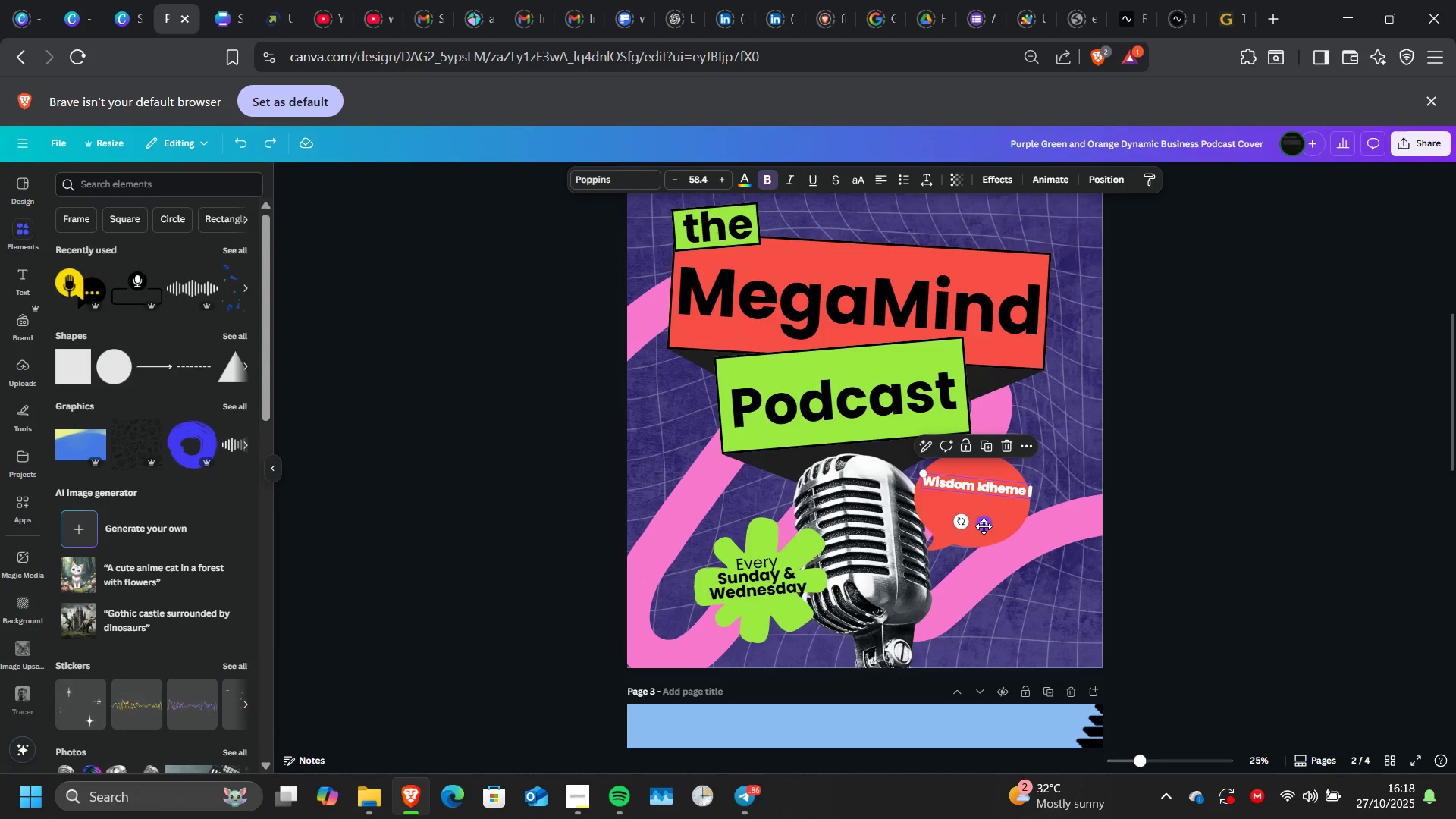 
left_click_drag(start_coordinate=[984, 526], to_coordinate=[981, 556])
 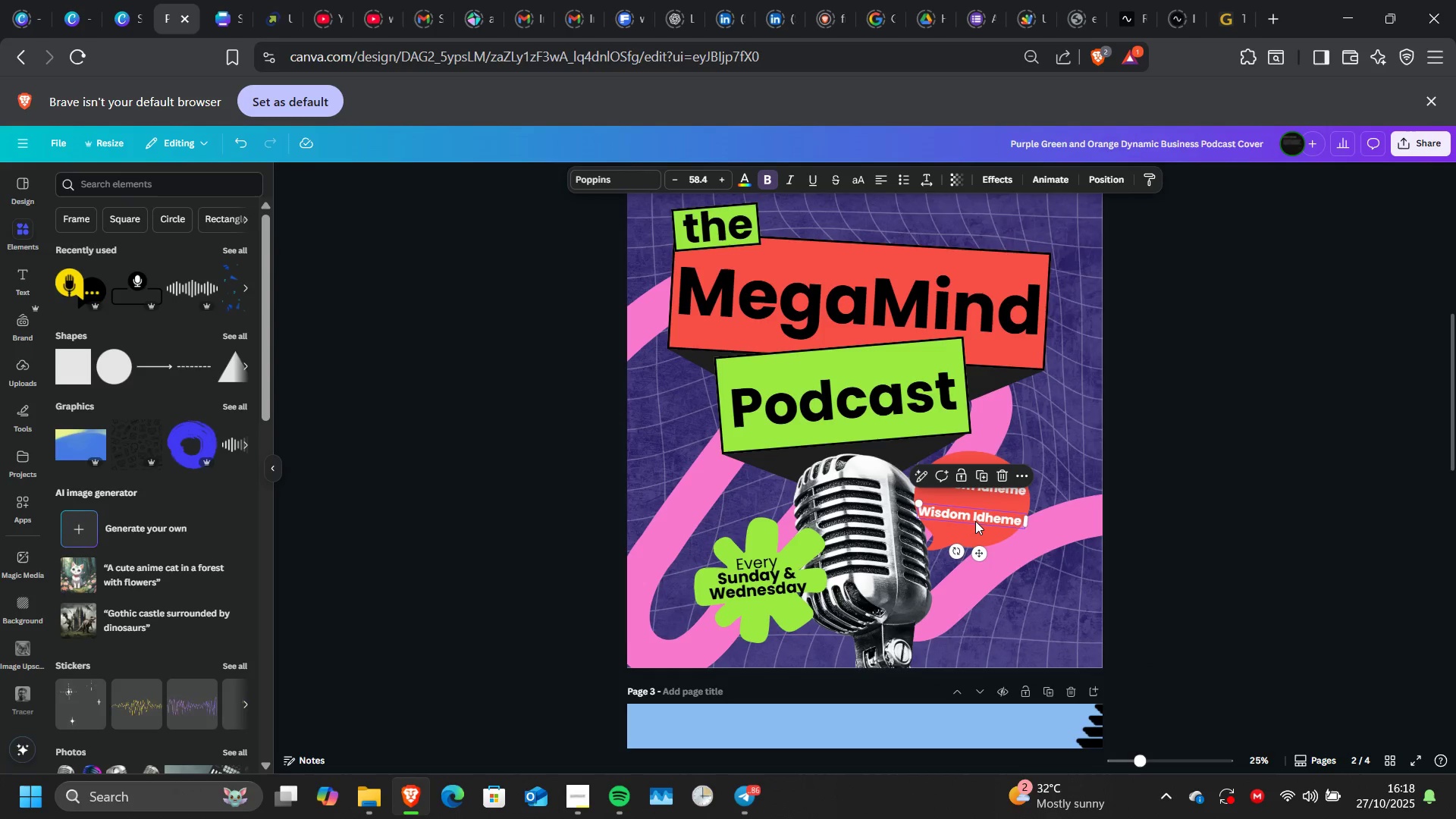 
double_click([975, 521])
 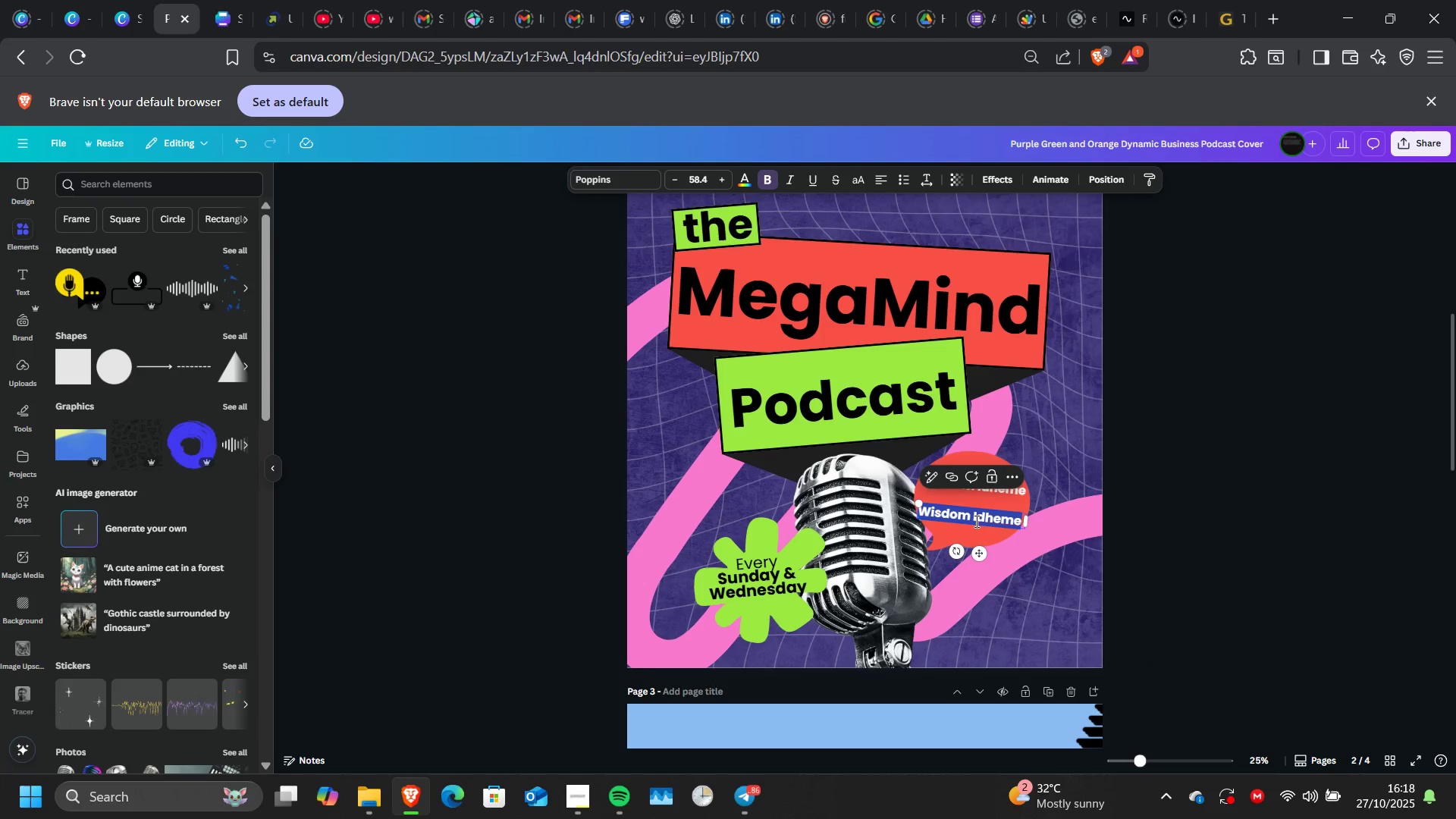 
triple_click([975, 521])
 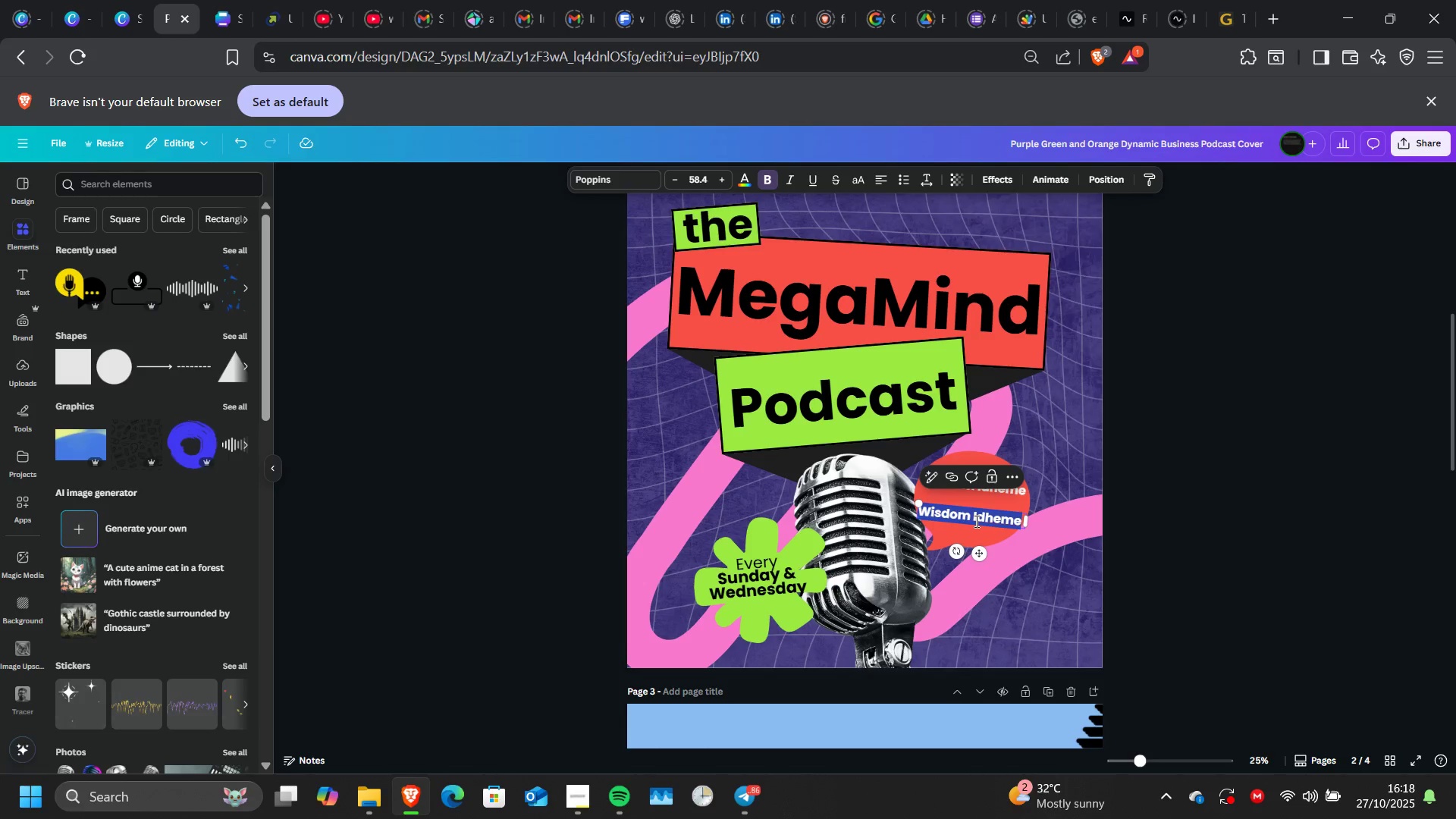 
type(Atarhe K)
key(Backspace)
type(Jud e)
 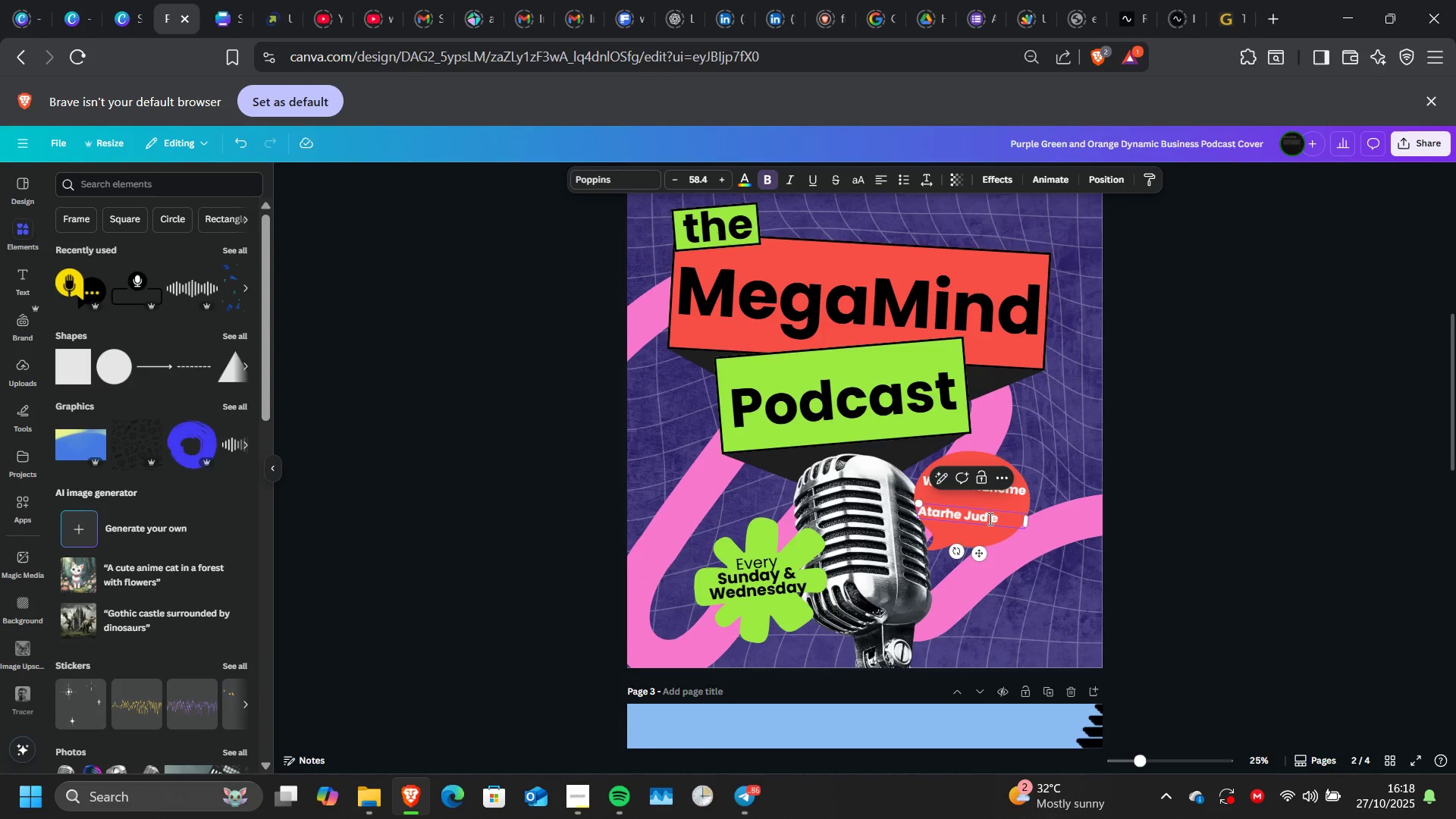 
left_click([990, 520])
 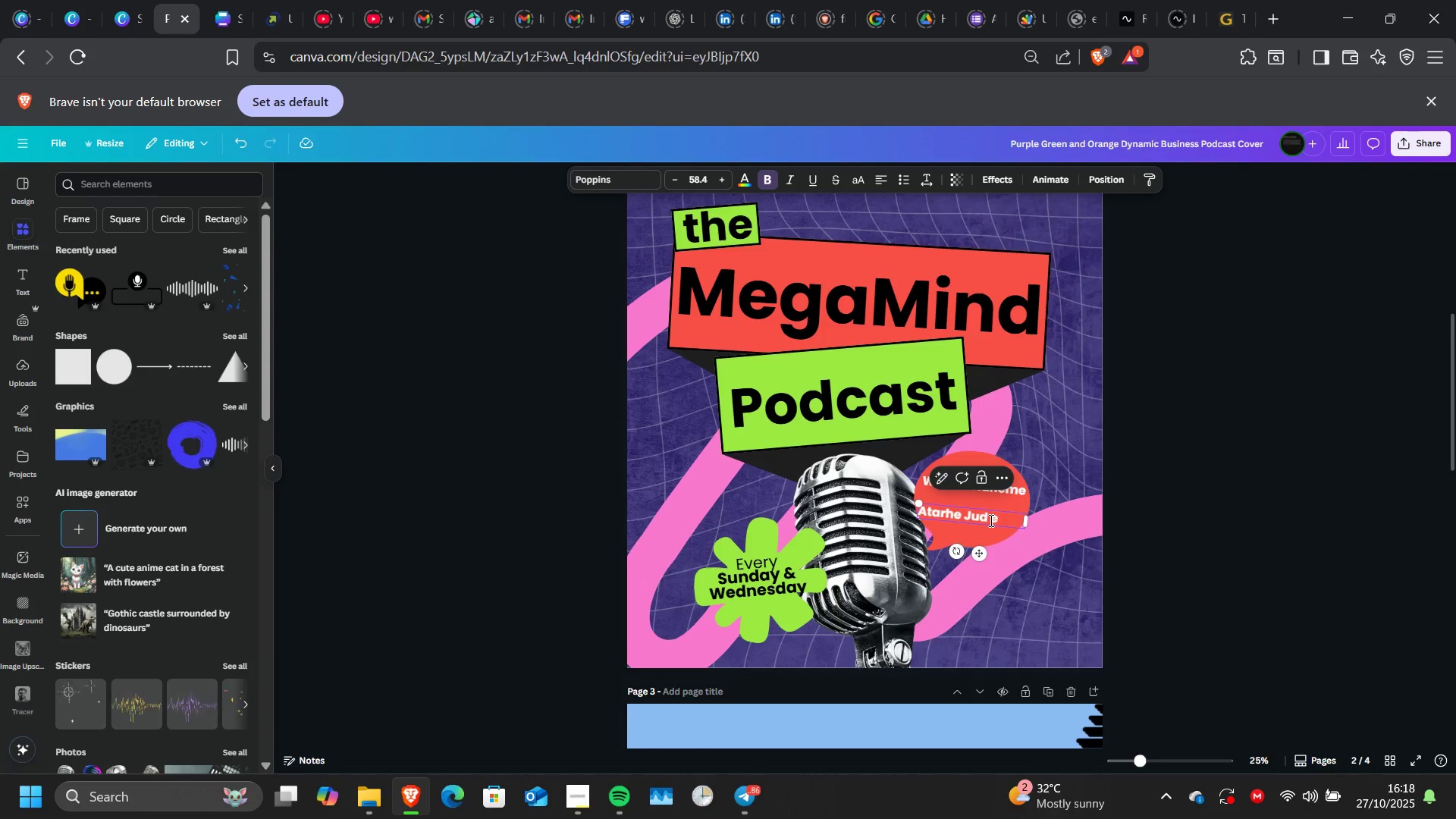 
key(Backspace)
 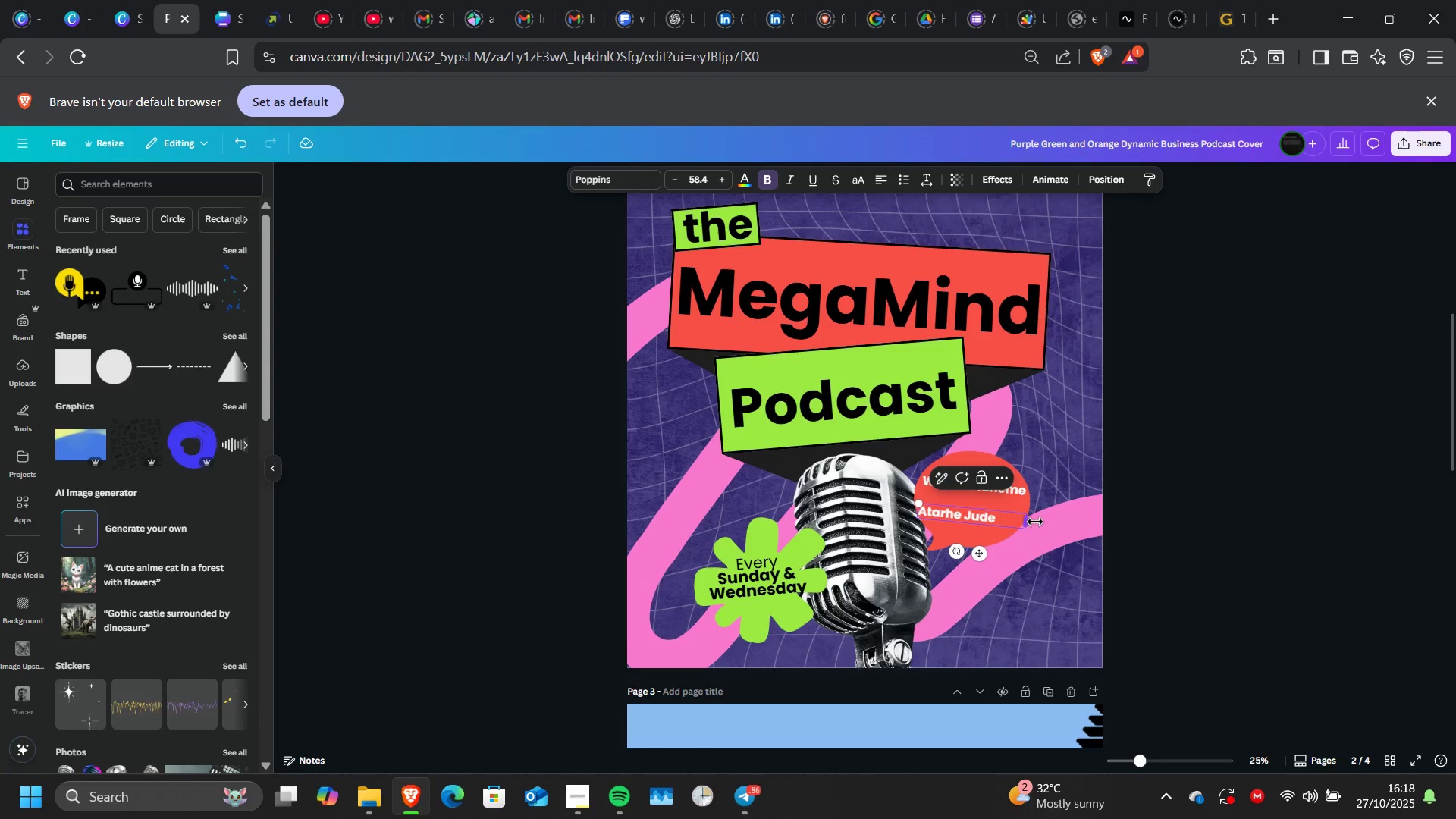 
left_click([1035, 522])
 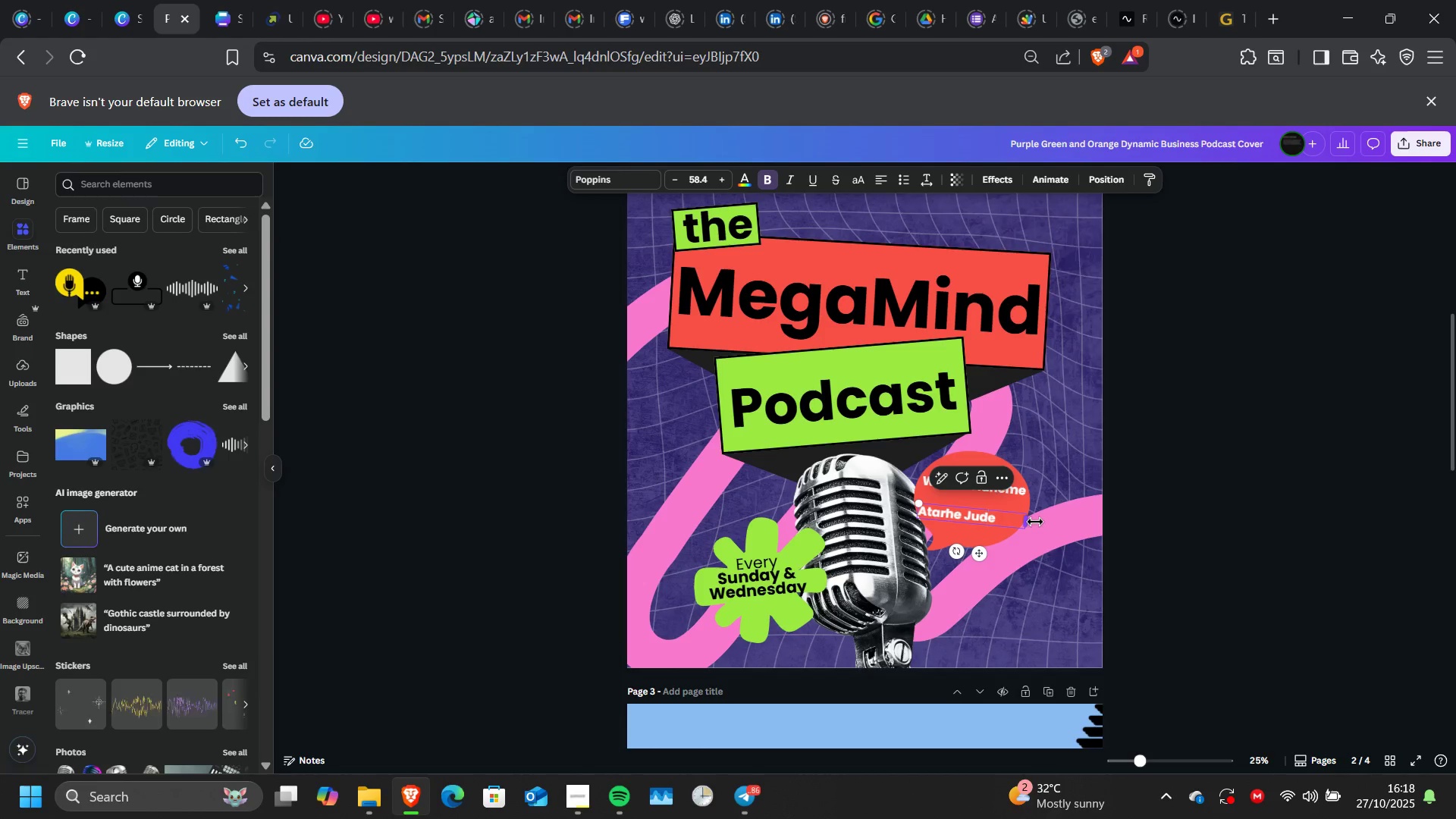 
left_click_drag(start_coordinate=[1035, 522], to_coordinate=[1007, 522])
 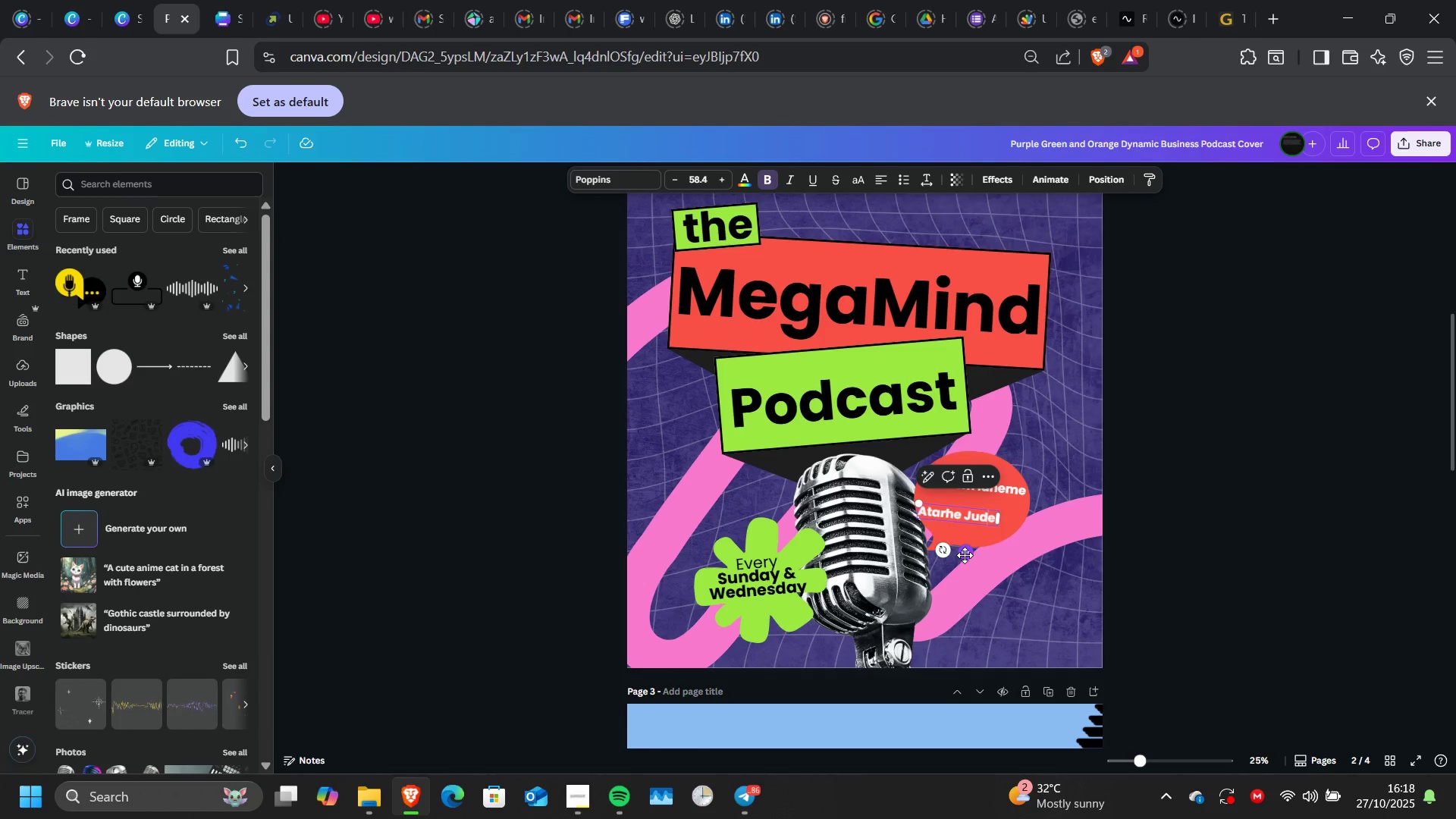 
left_click_drag(start_coordinate=[965, 555], to_coordinate=[974, 560])
 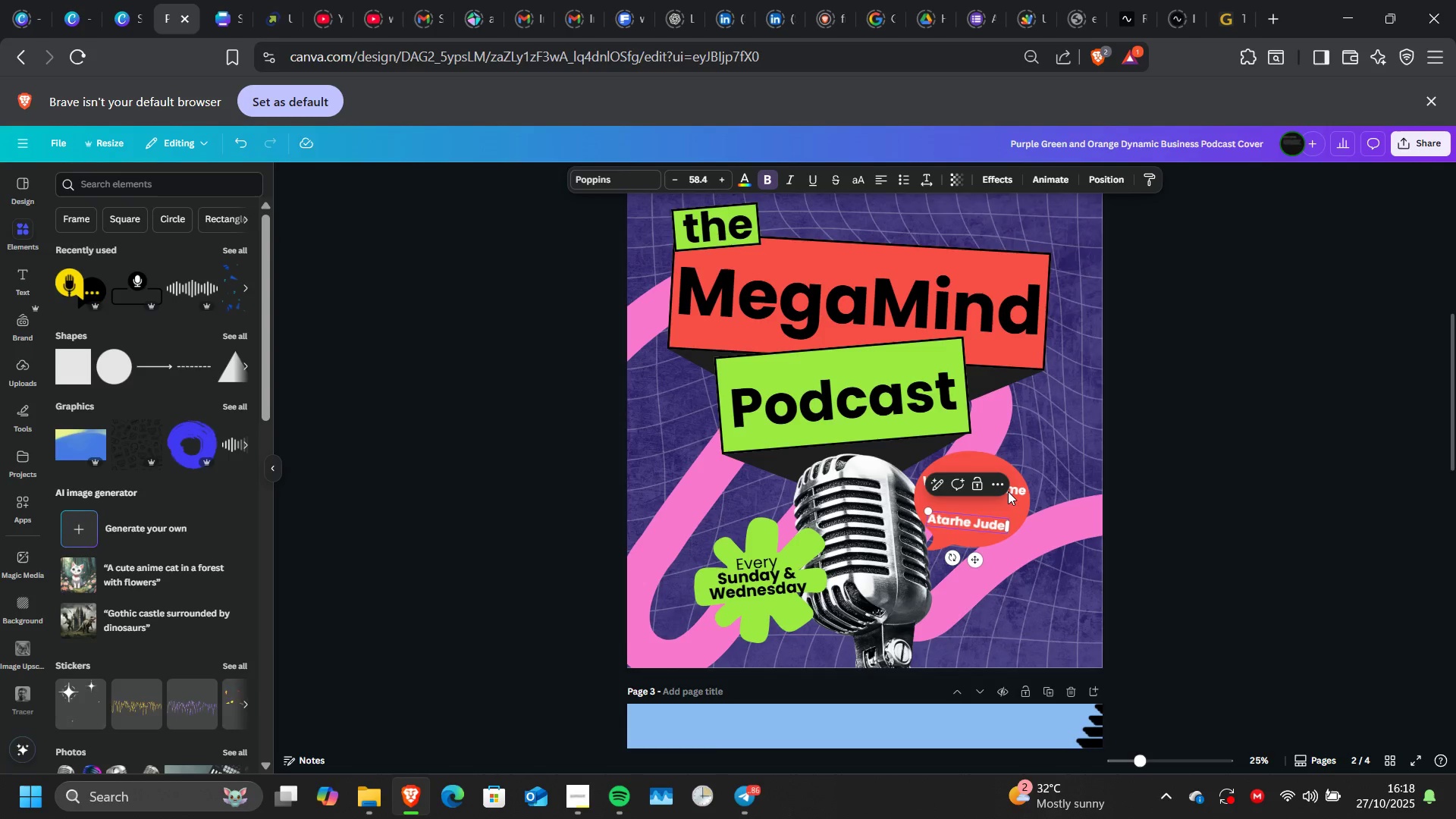 
left_click([1008, 491])
 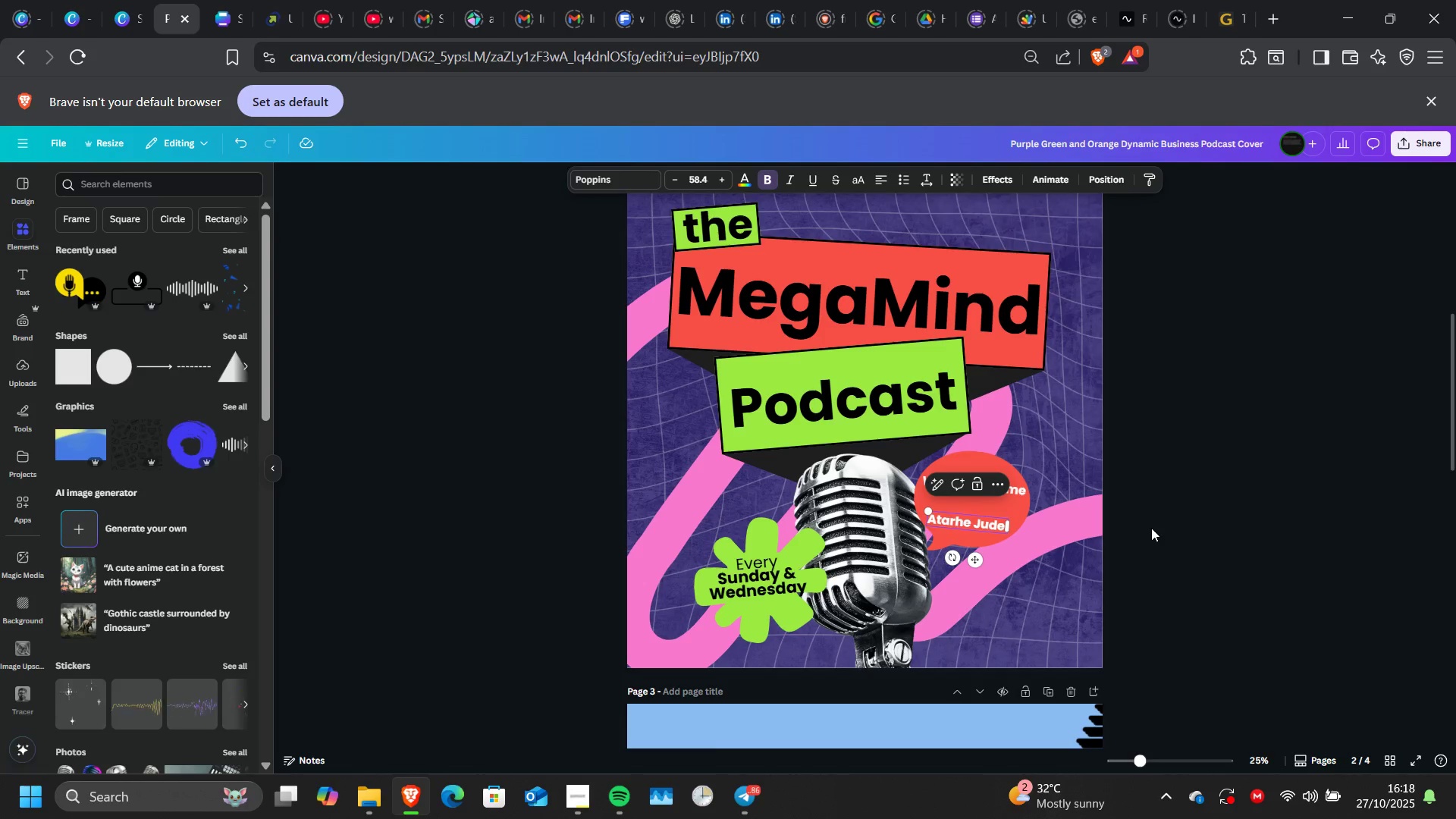 
left_click([1151, 528])
 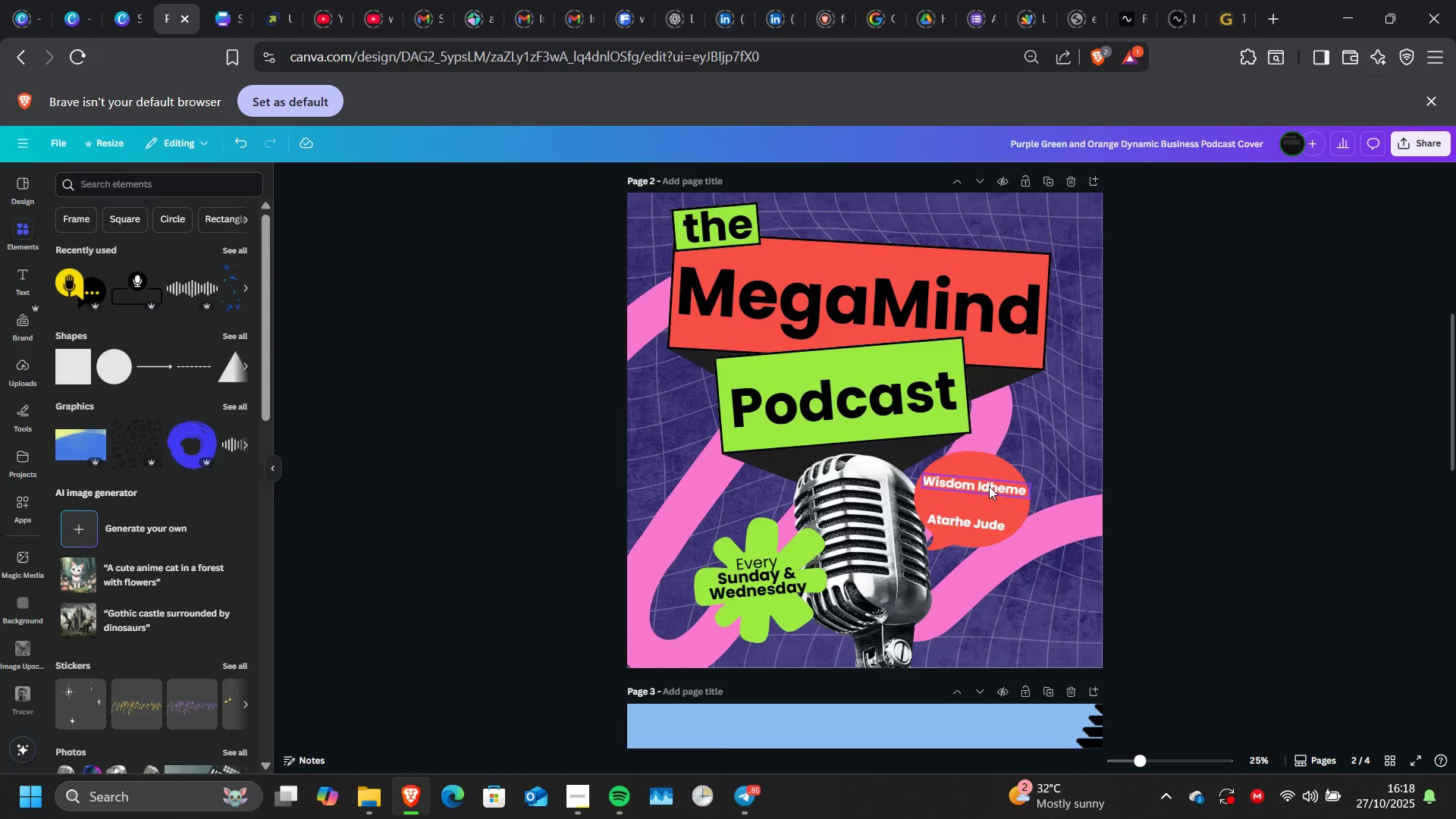 
left_click([989, 486])
 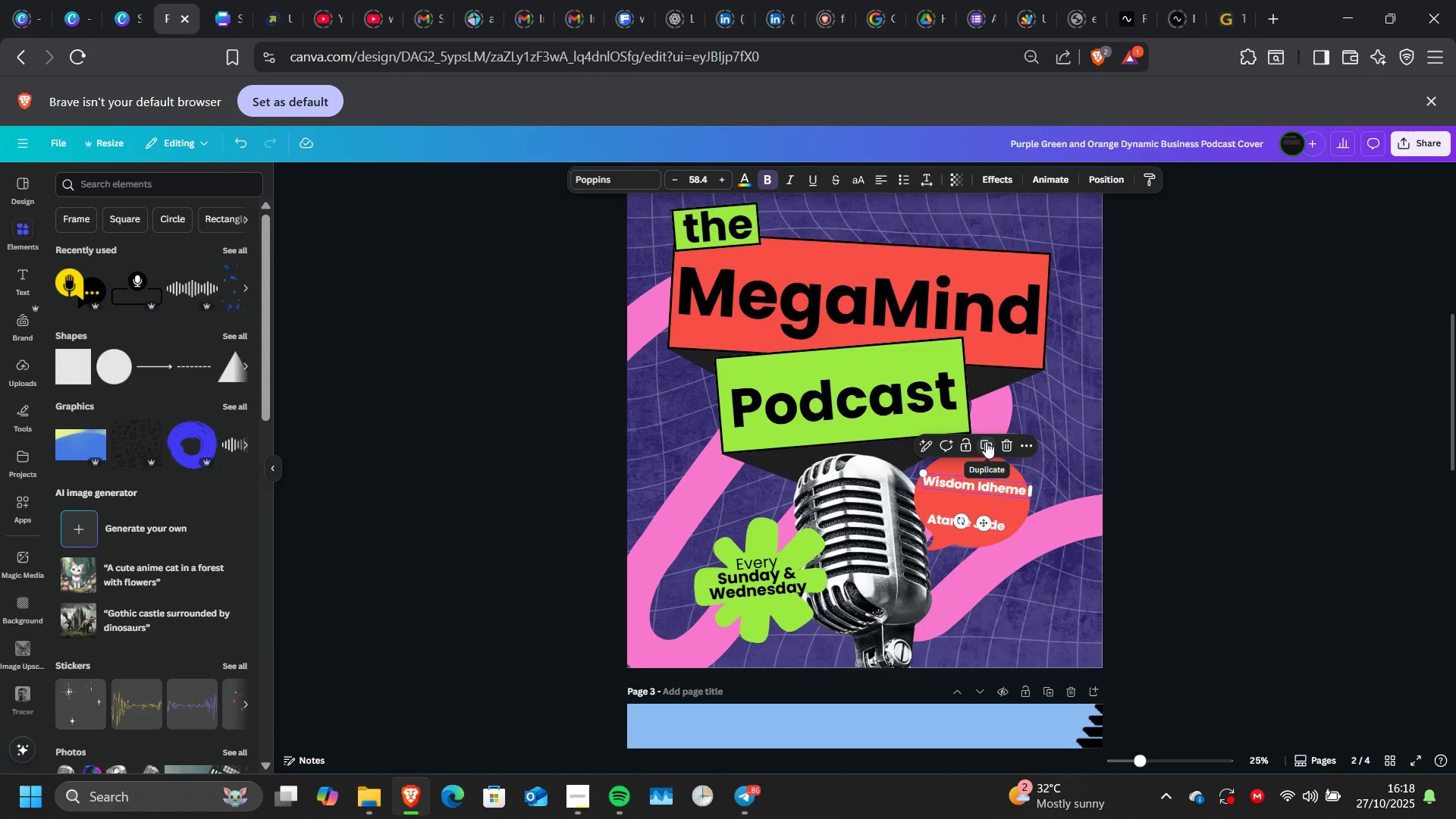 
left_click([986, 441])
 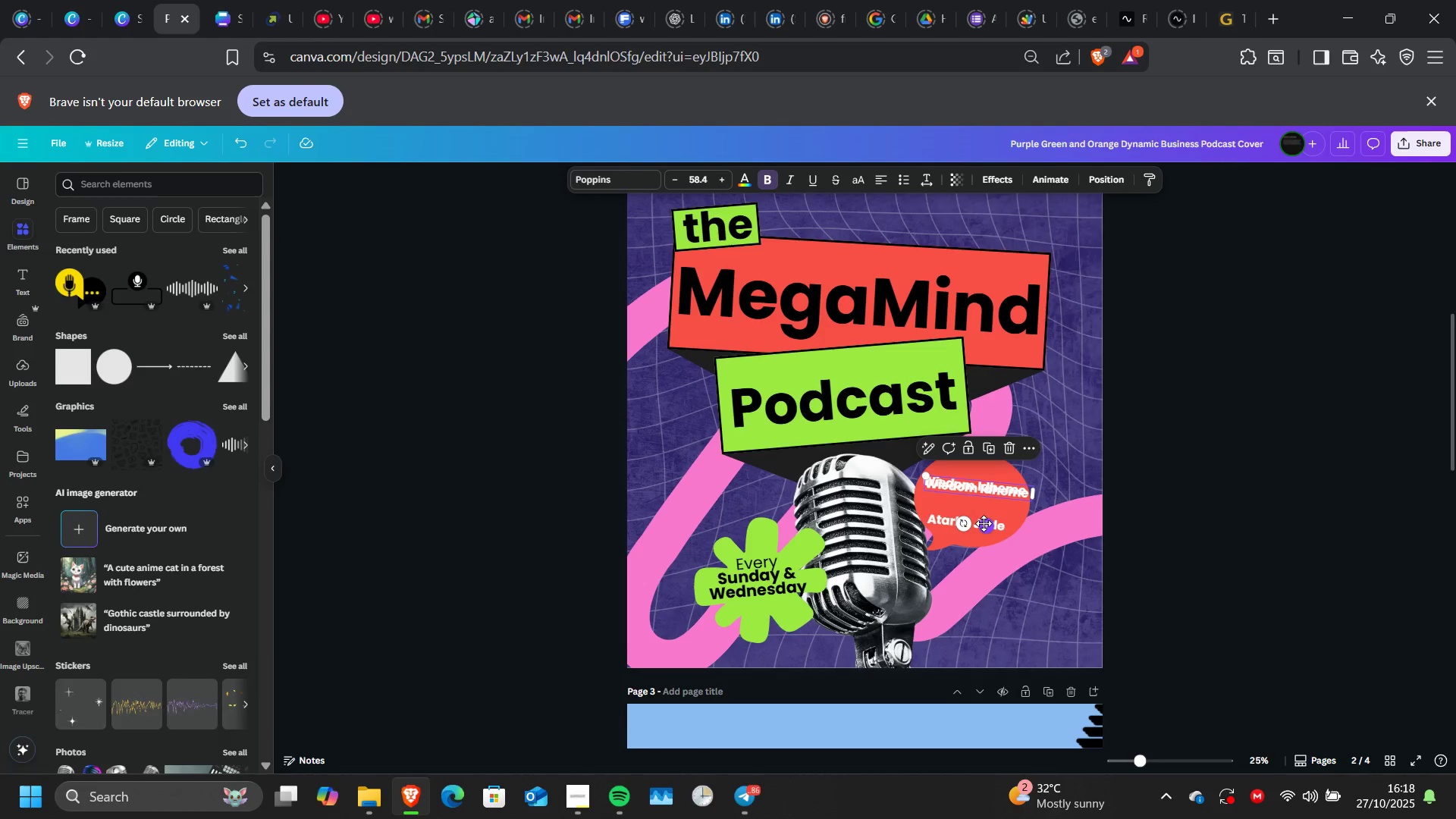 
left_click_drag(start_coordinate=[984, 523], to_coordinate=[980, 539])
 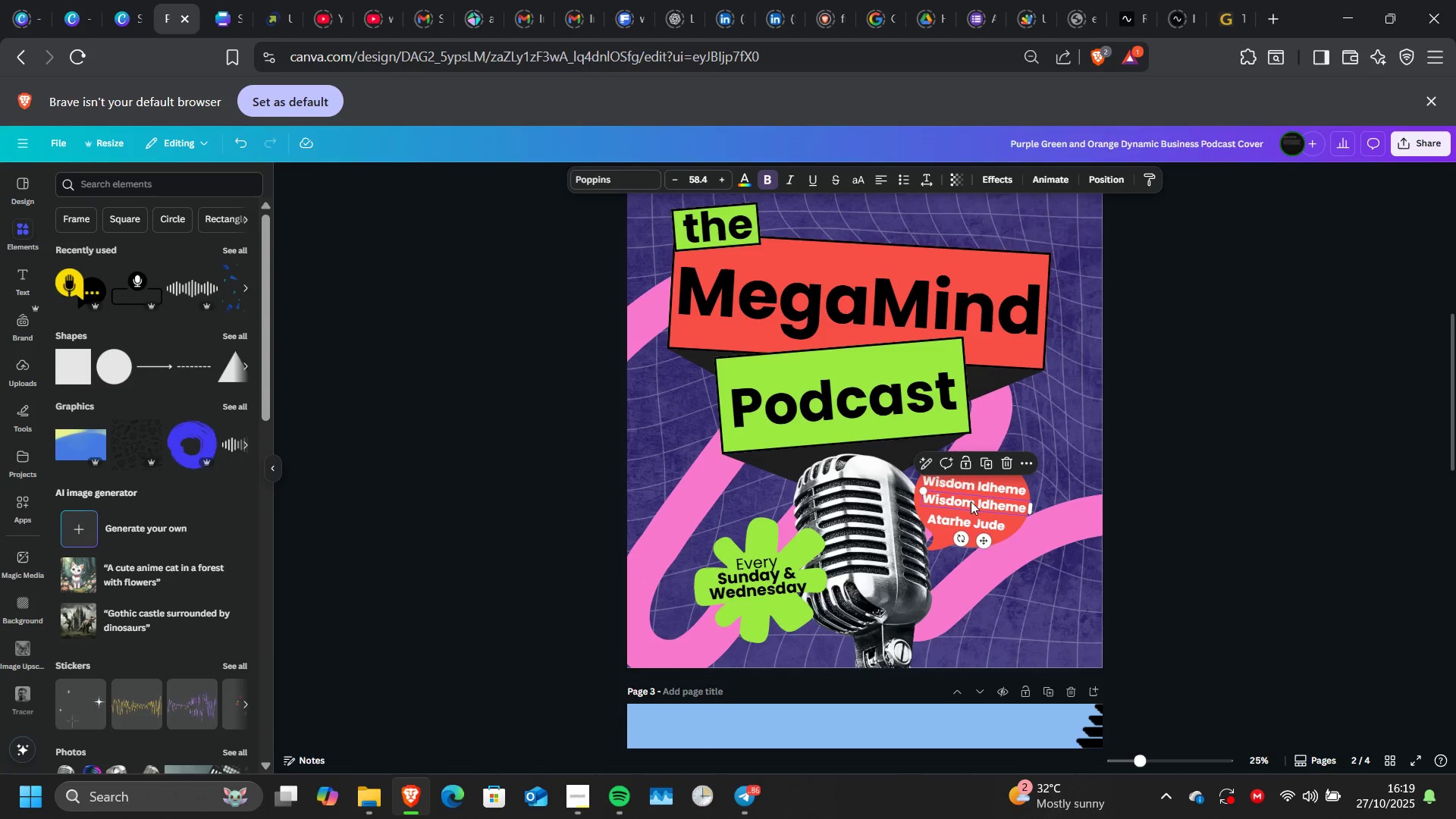 
double_click([971, 501])
 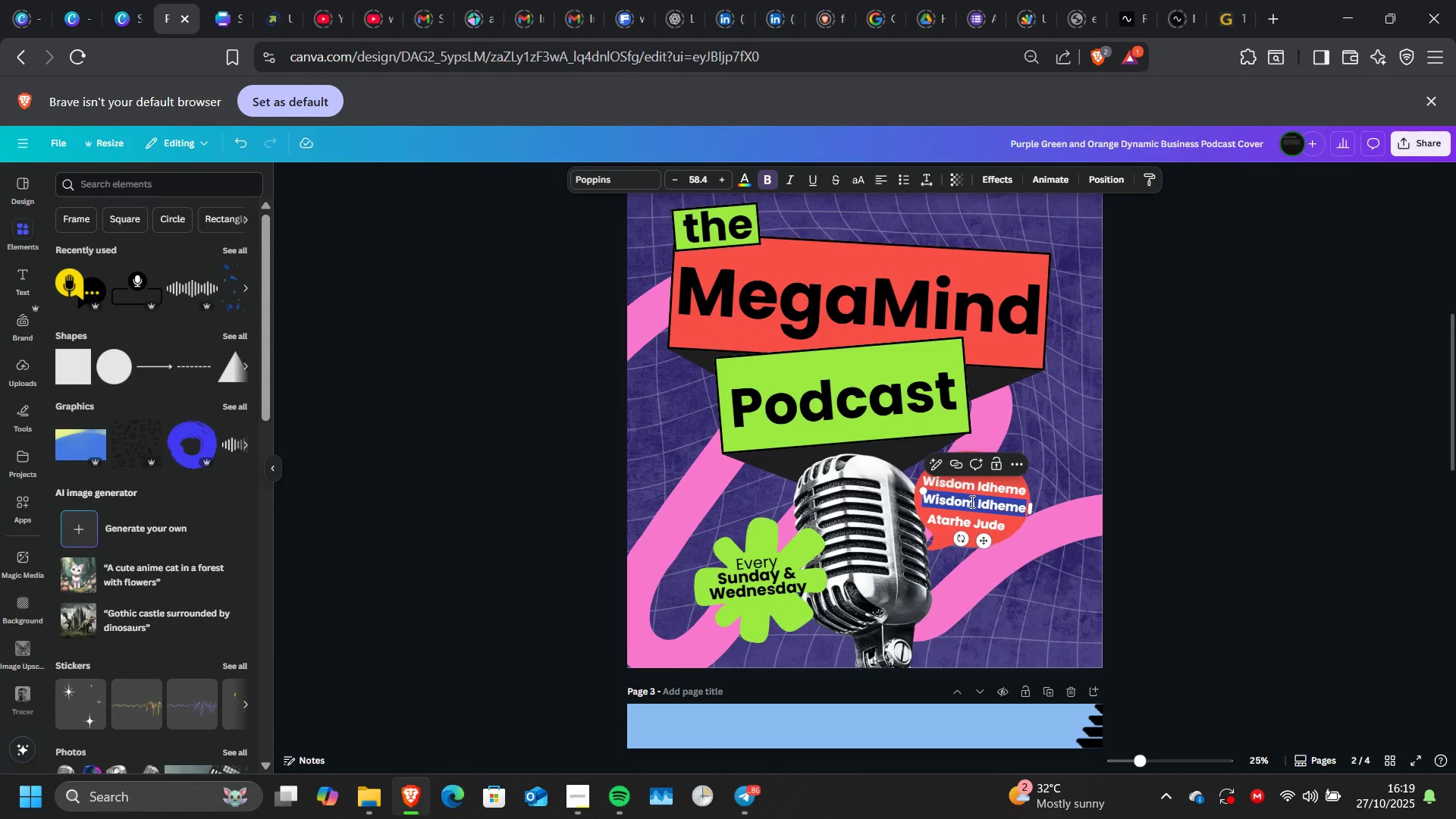 
triple_click([971, 501])
 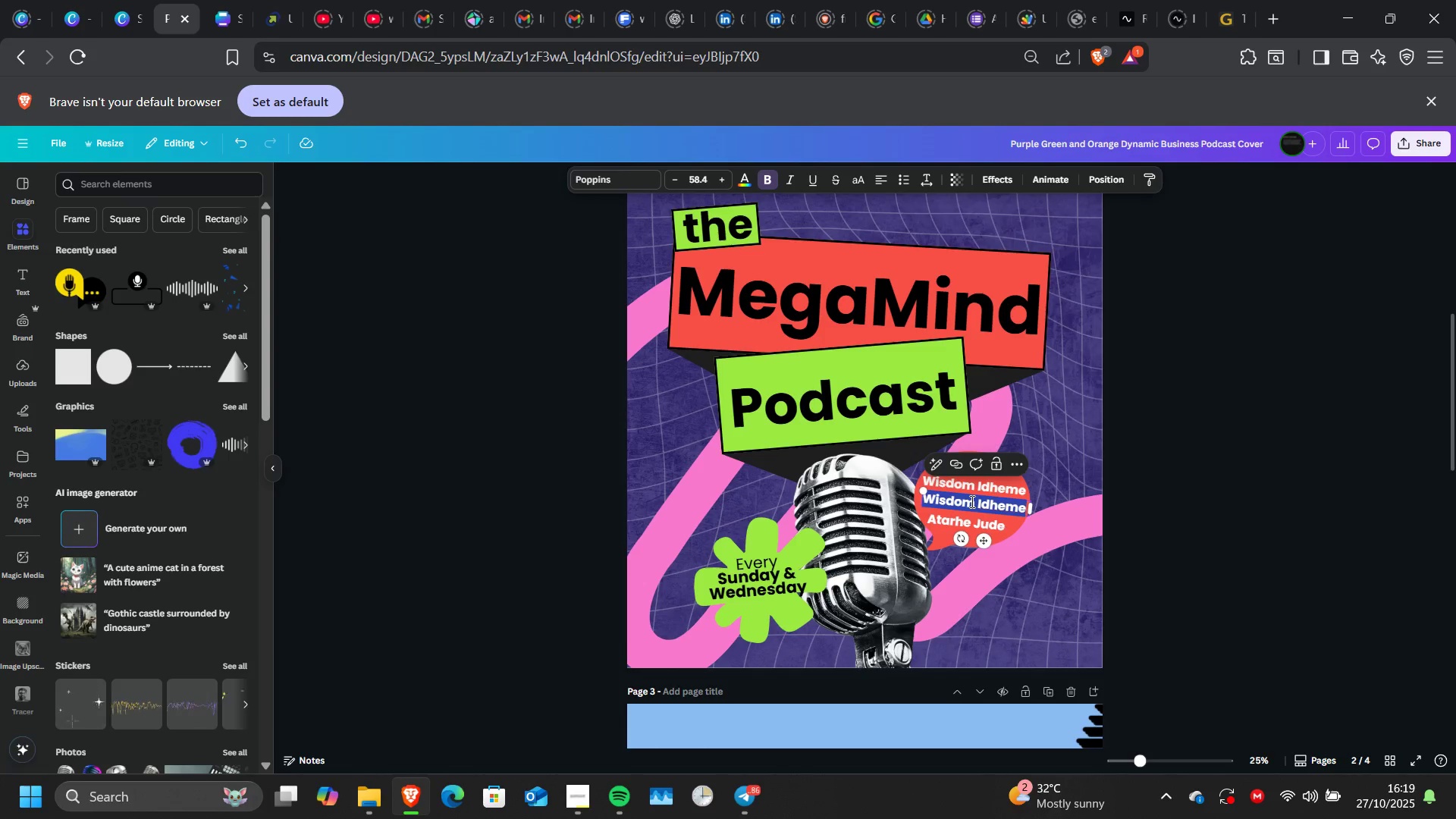 
key(Shift+ShiftLeft)
 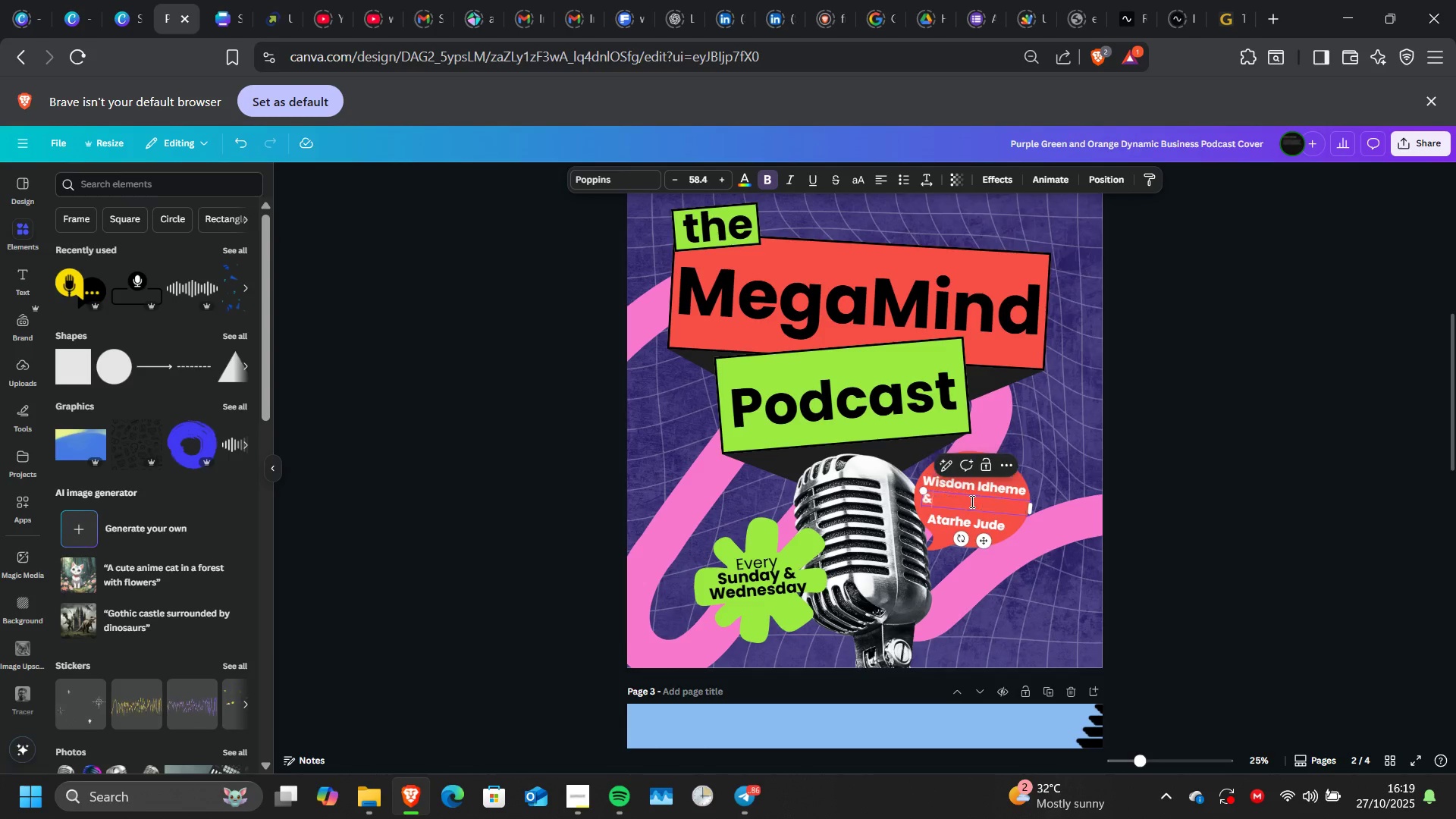 
key(Shift+7)
 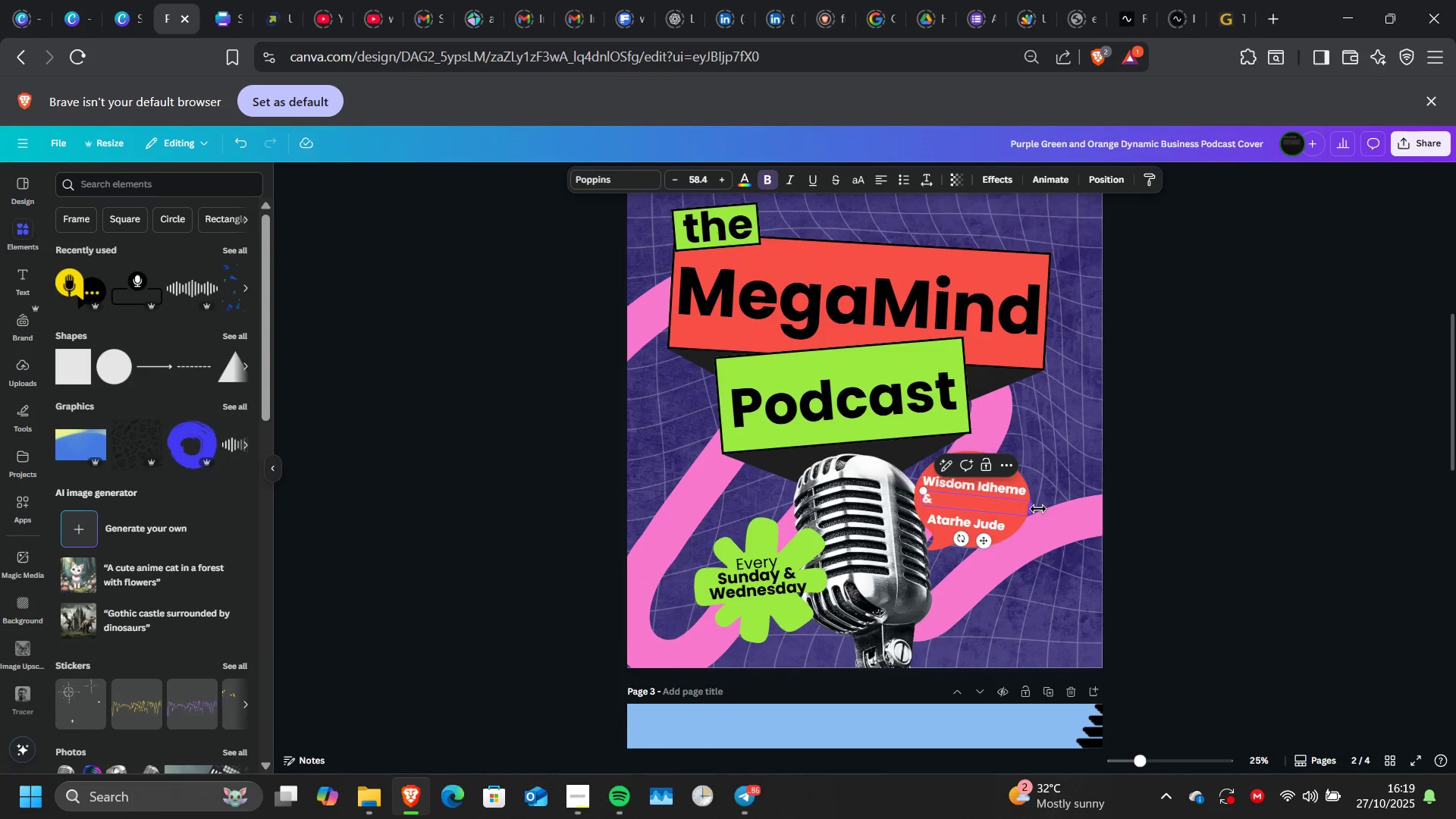 
left_click_drag(start_coordinate=[1035, 509], to_coordinate=[943, 500])
 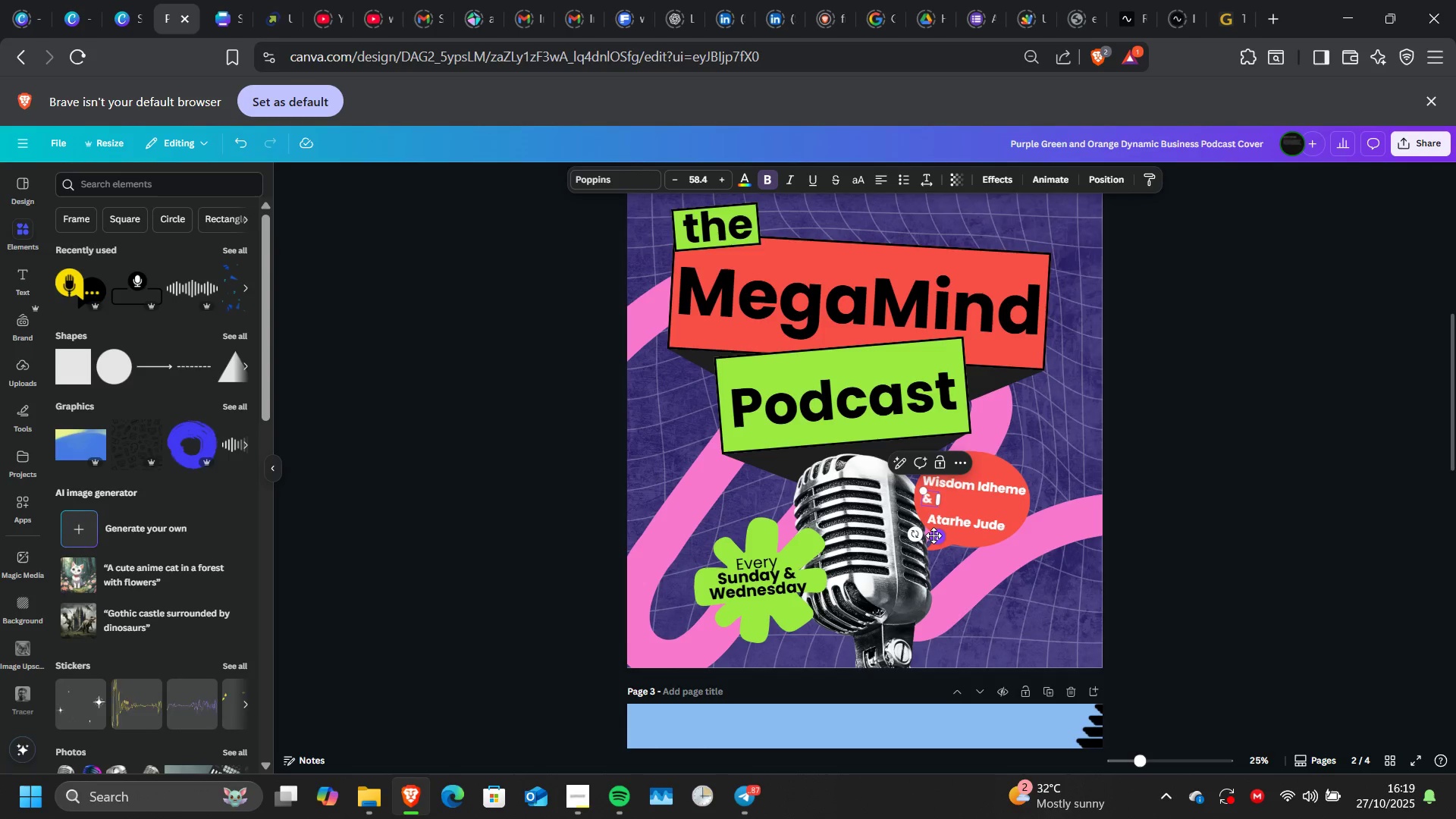 
left_click_drag(start_coordinate=[934, 535], to_coordinate=[978, 543])
 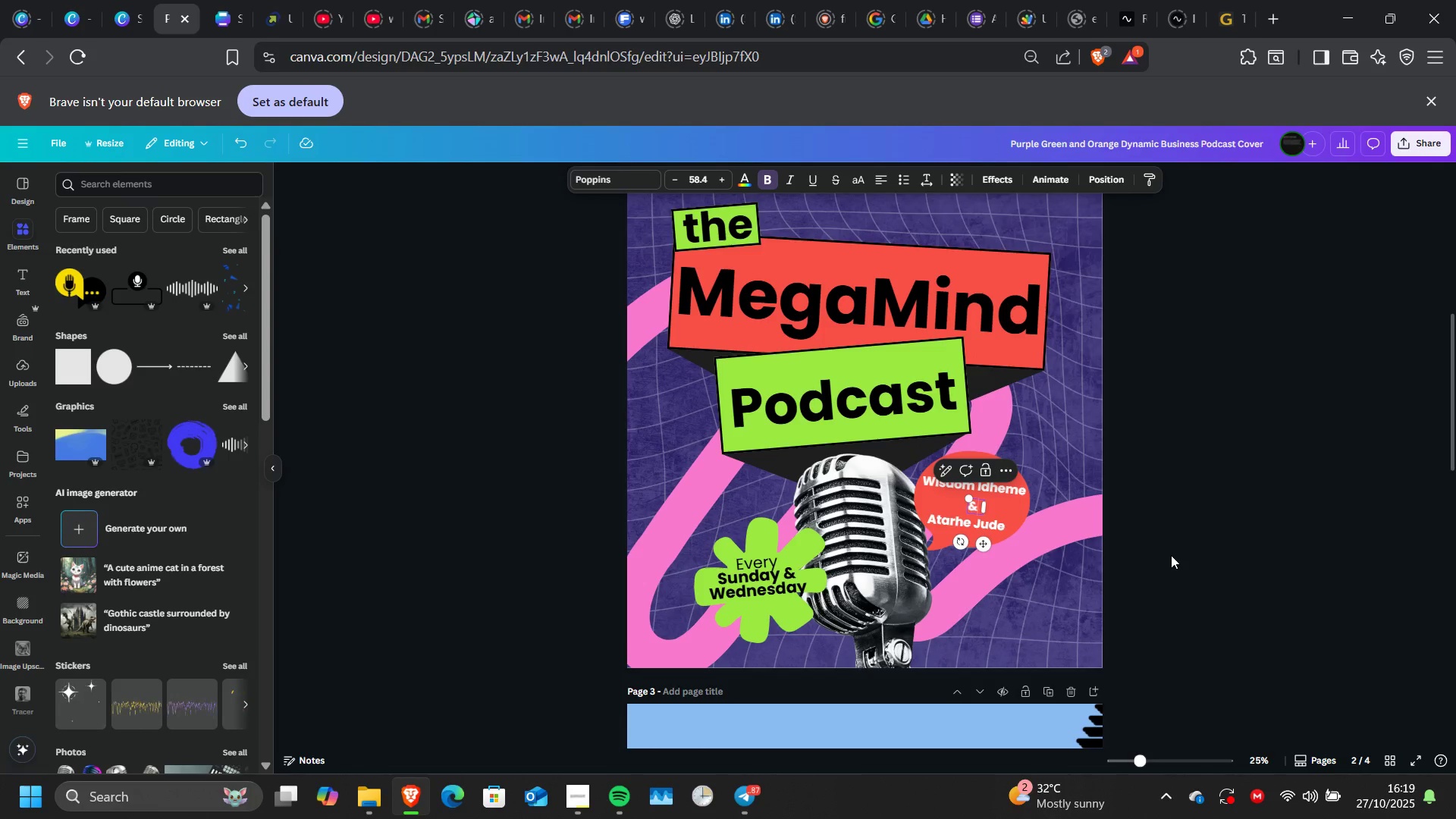 
left_click([1171, 555])
 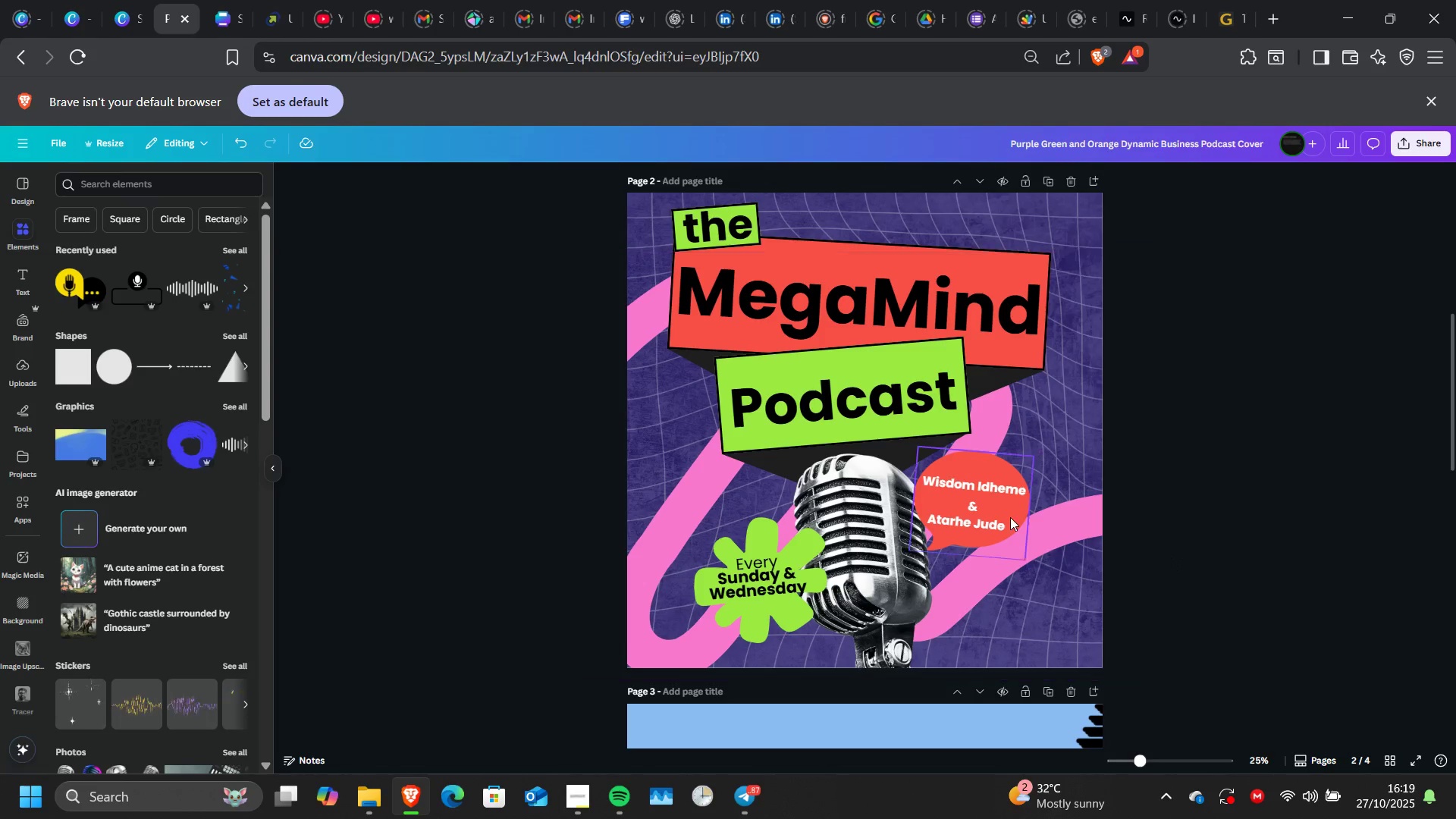 
wait(6.17)
 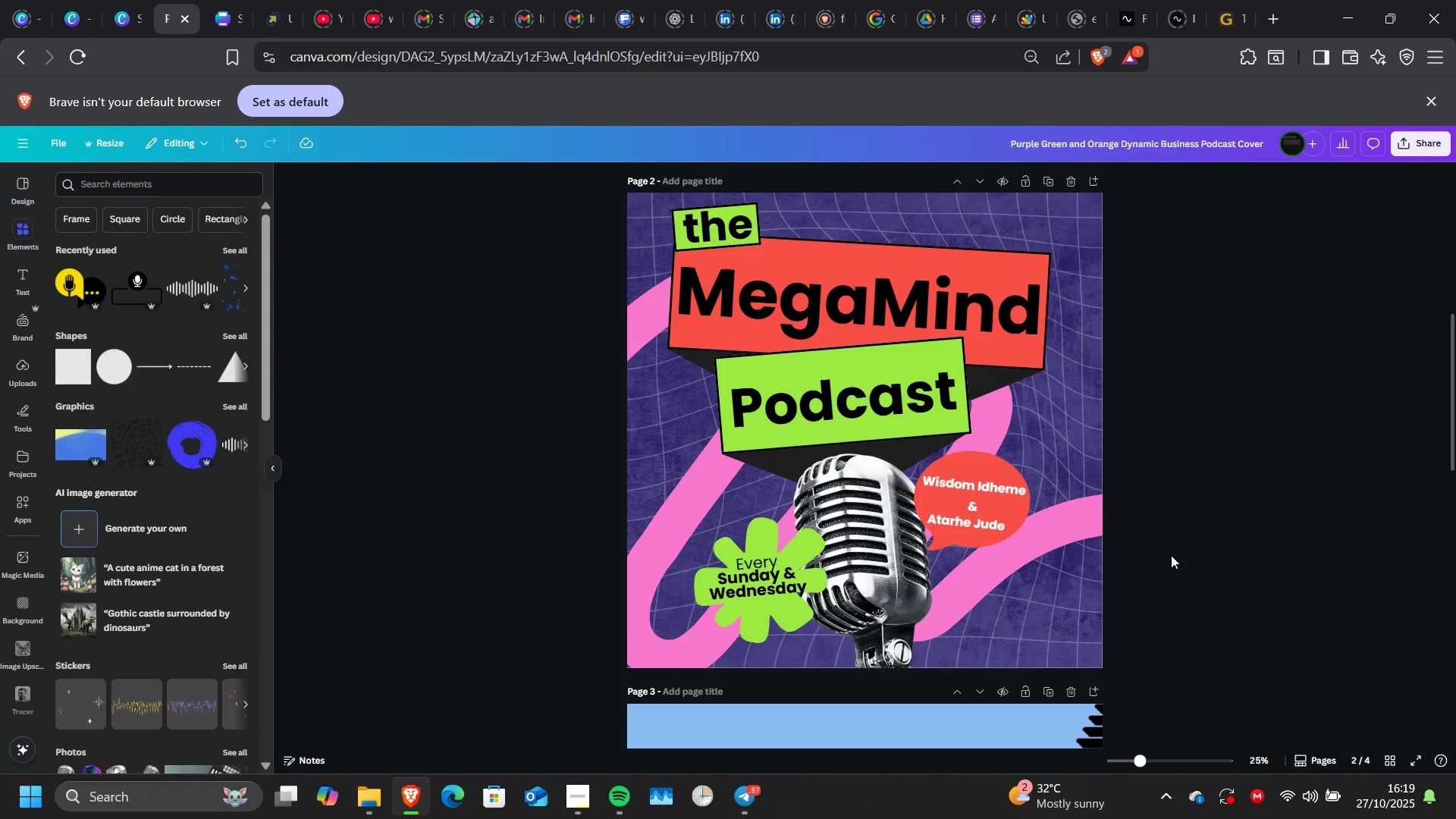 
left_click([974, 515])
 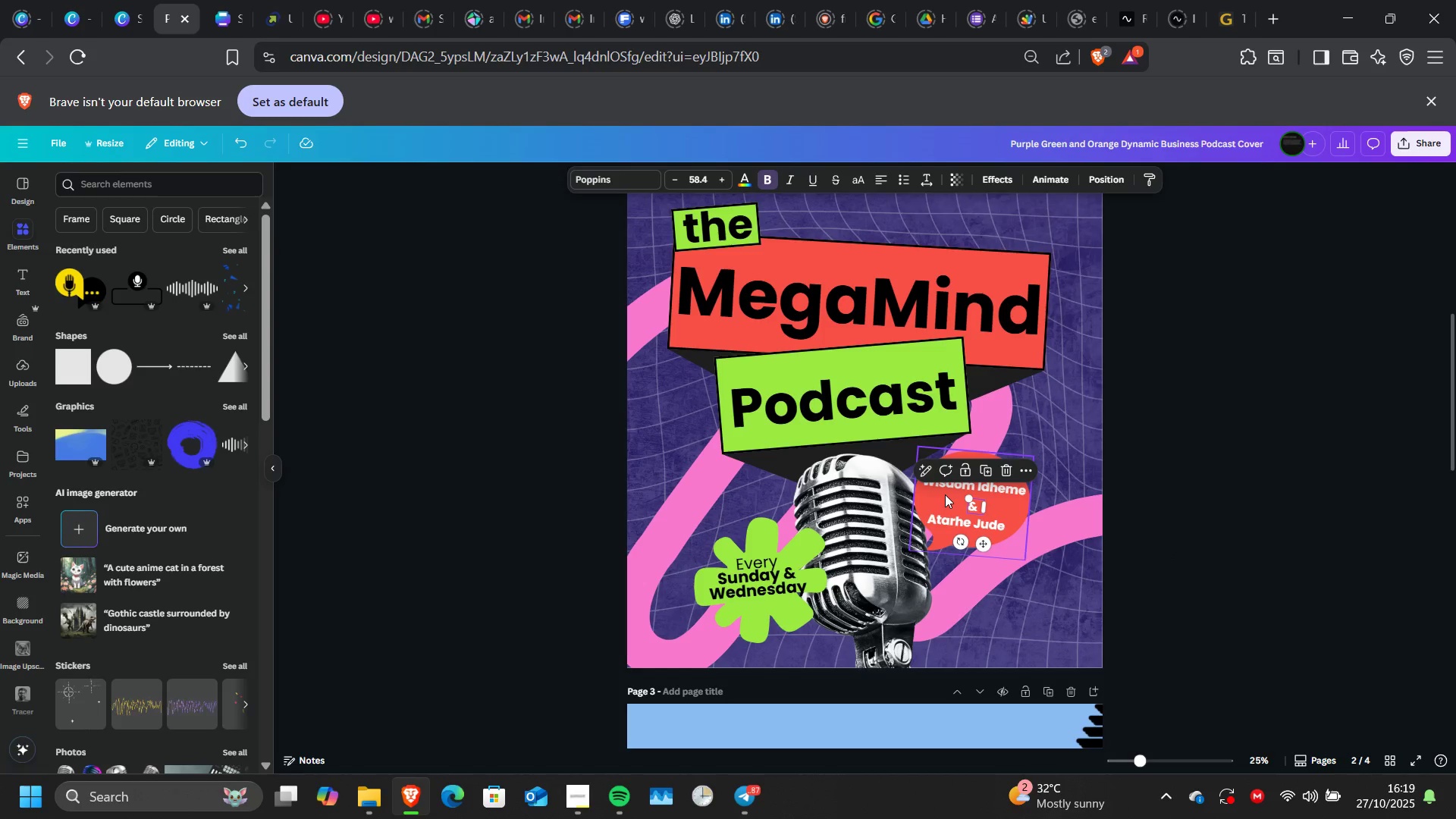 
left_click([945, 494])
 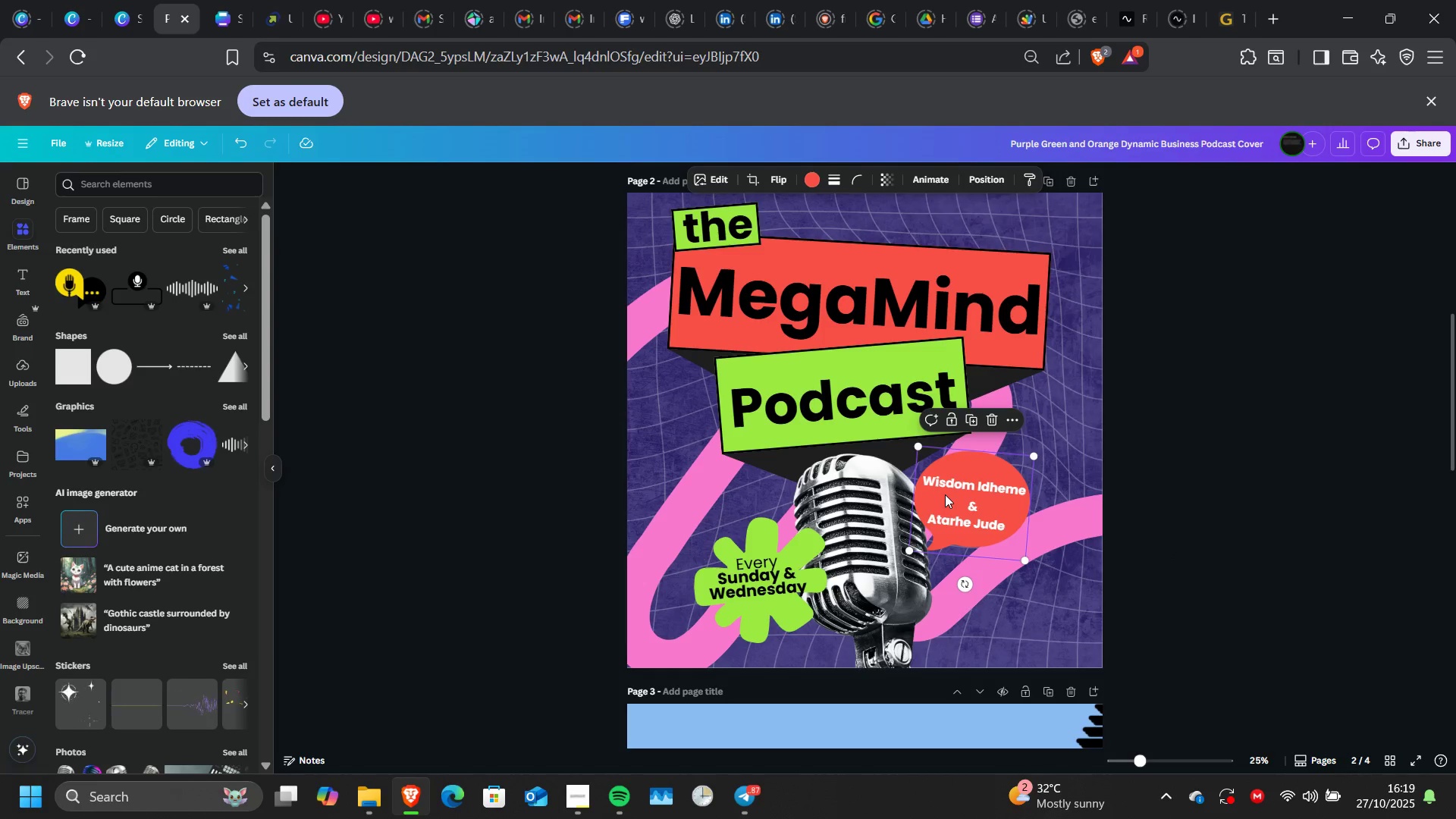 
key(Control+Z)
 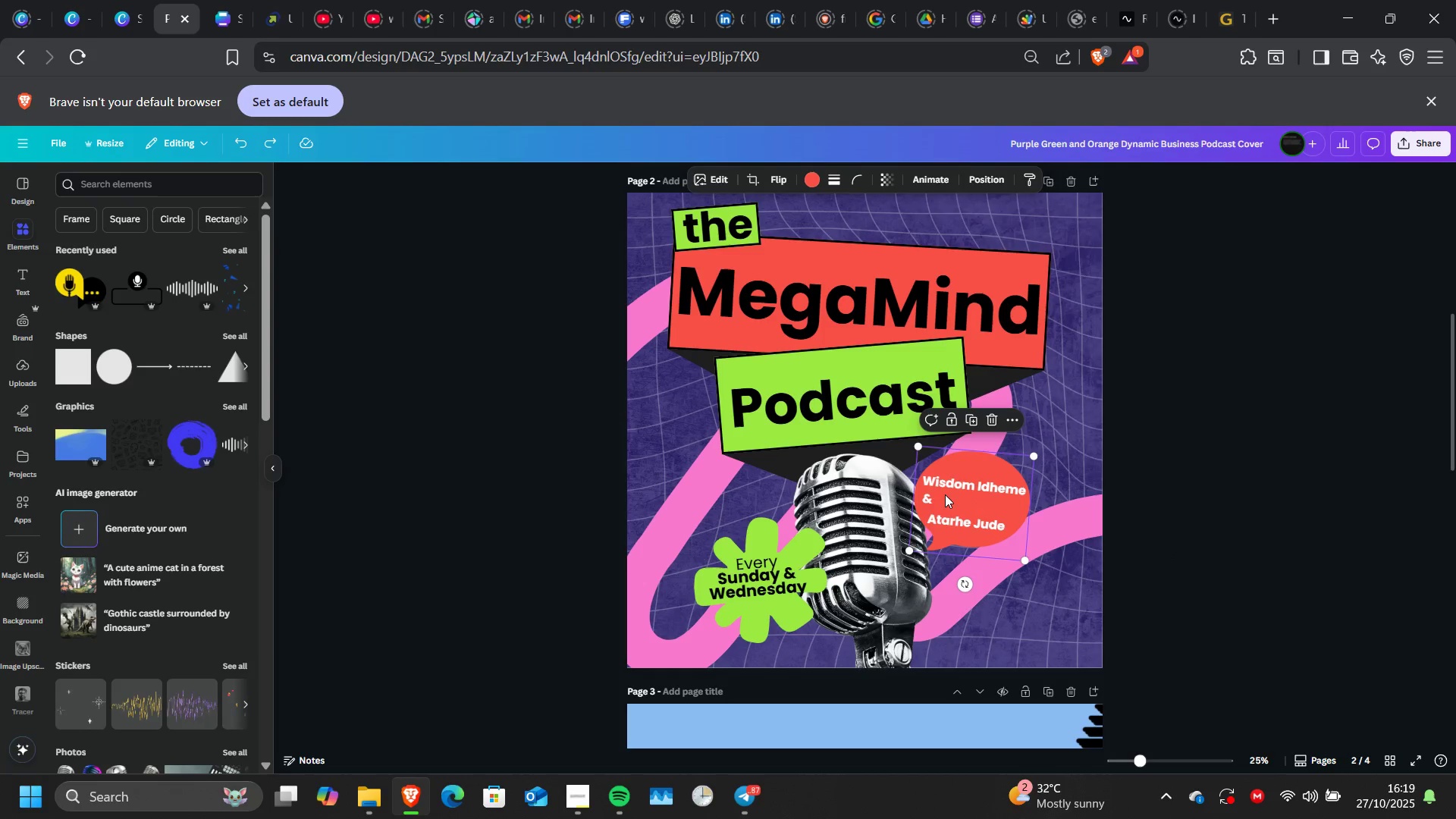 
key(Control+Z)
 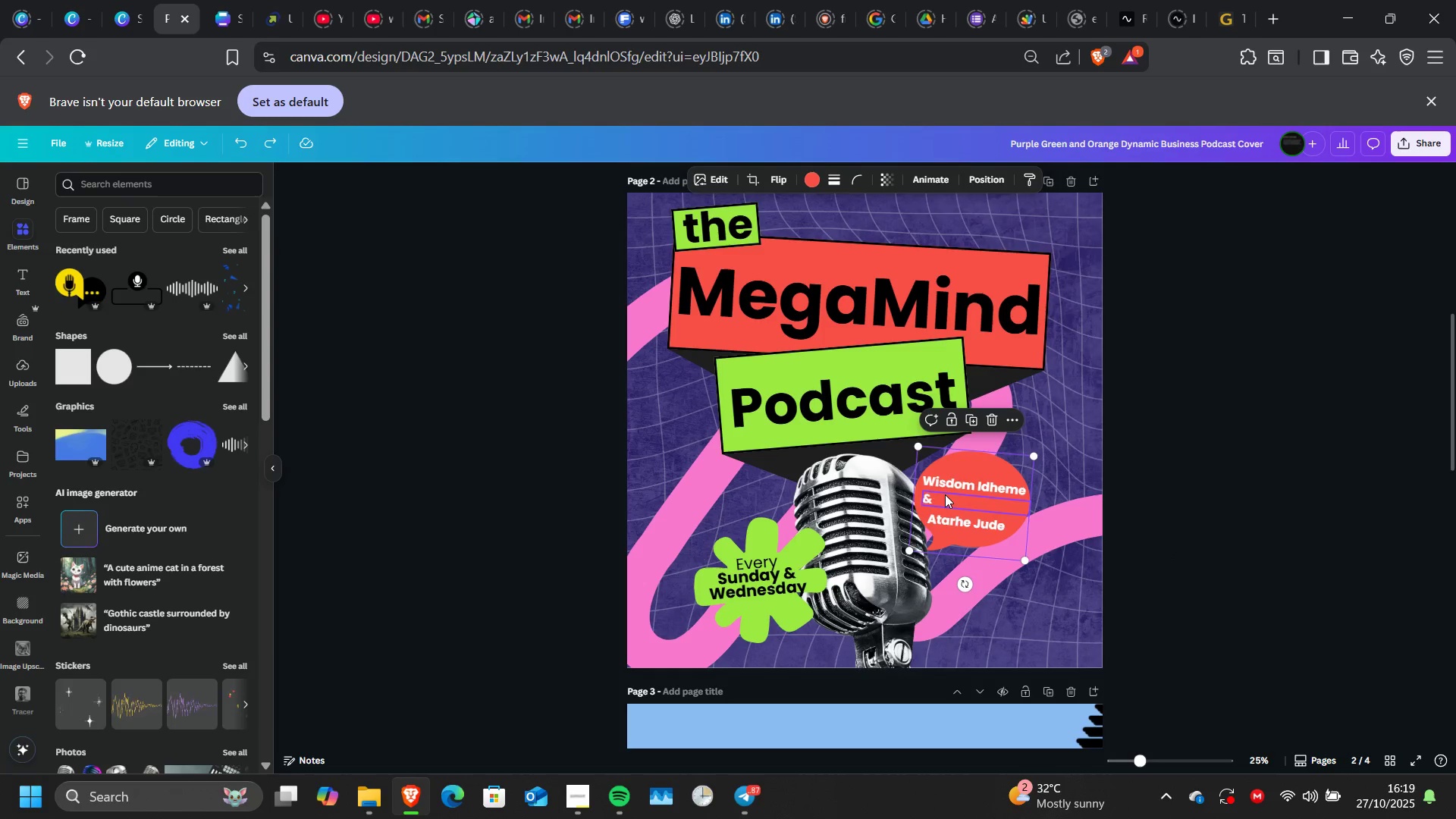 
key(Control+Z)
 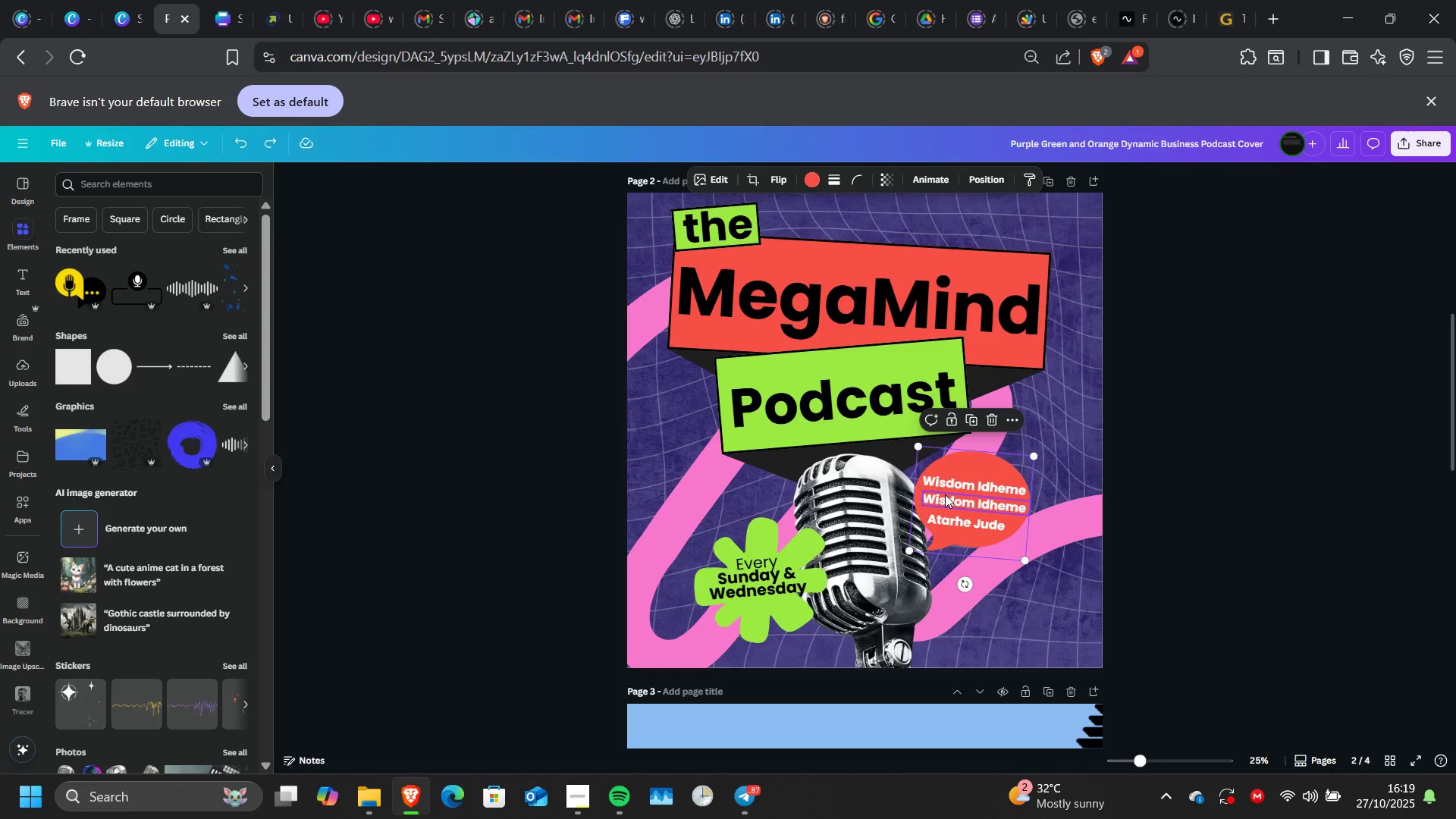 
key(Control+Z)
 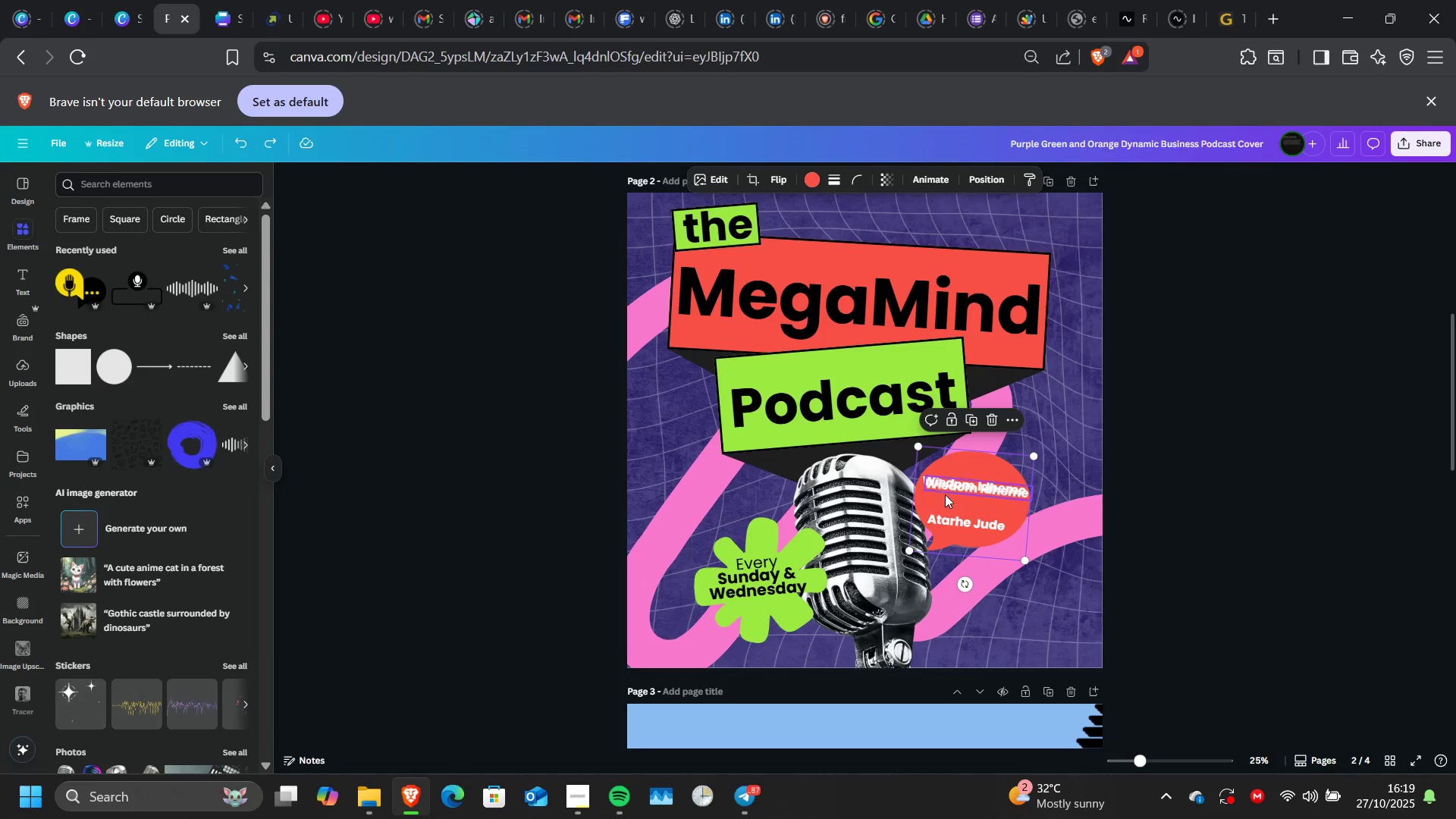 
key(Control+Z)
 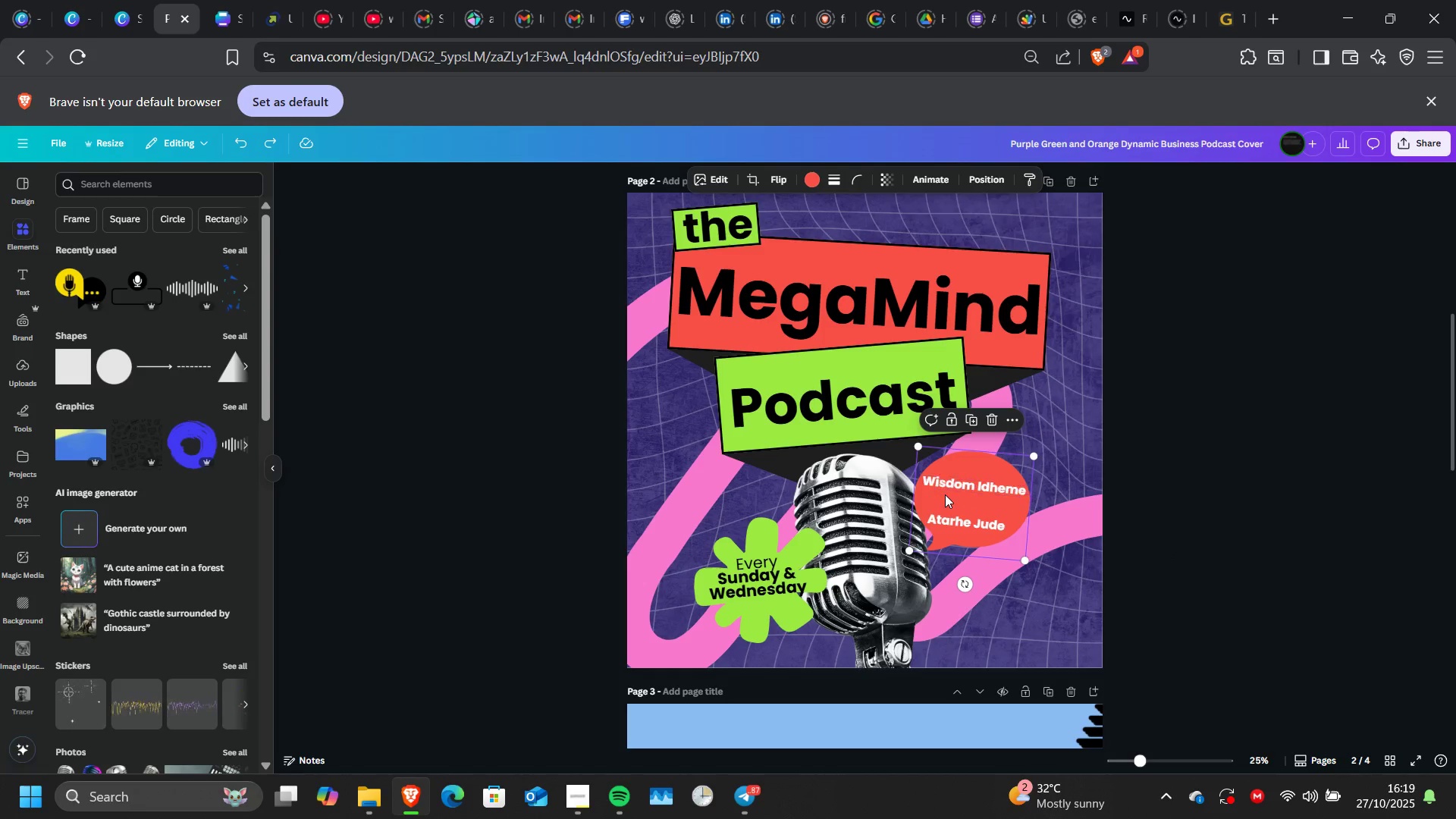 
key(Control+Z)
 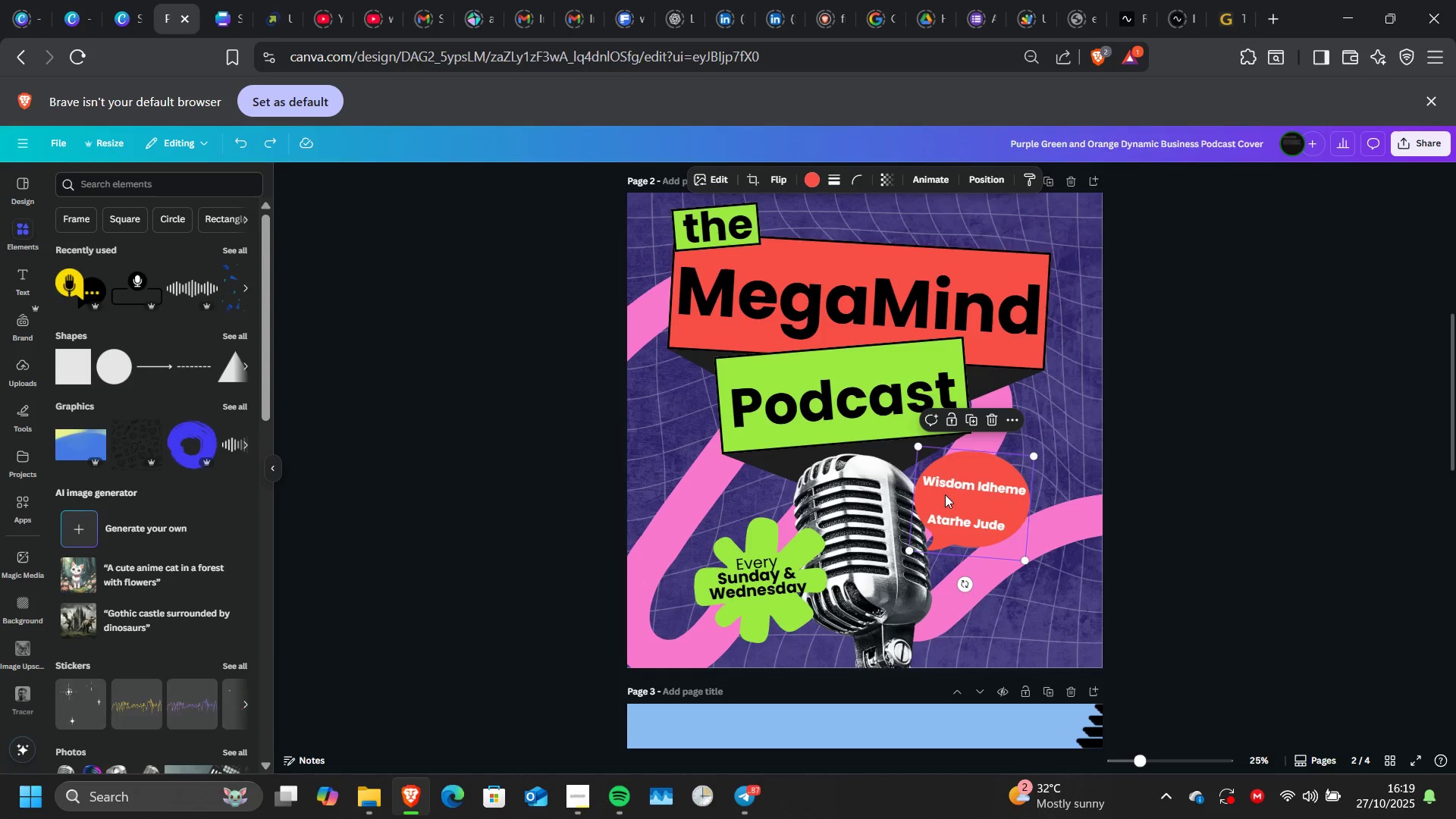 
key(Control+Z)
 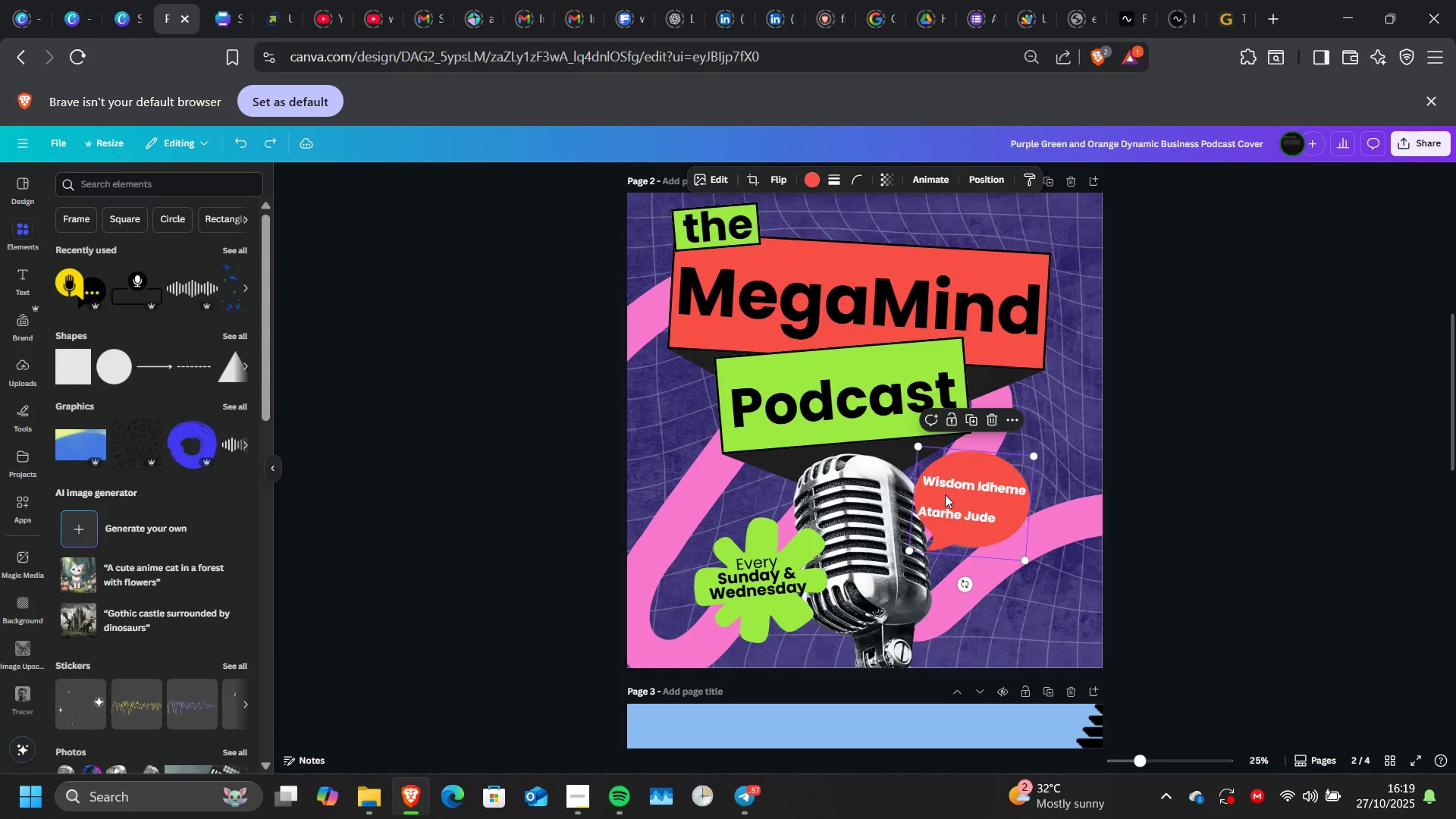 
key(Control+Z)
 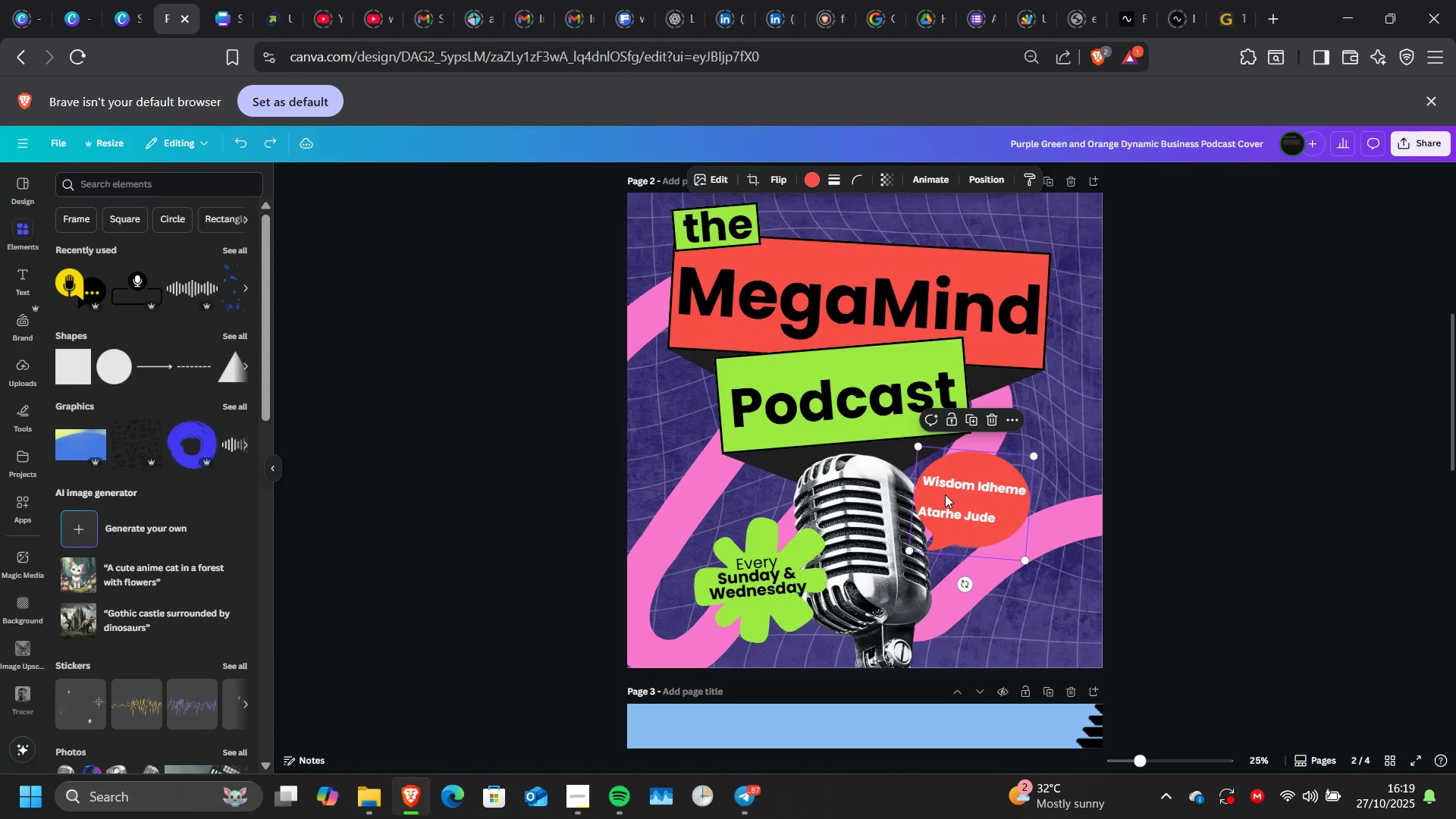 
key(Control+Z)
 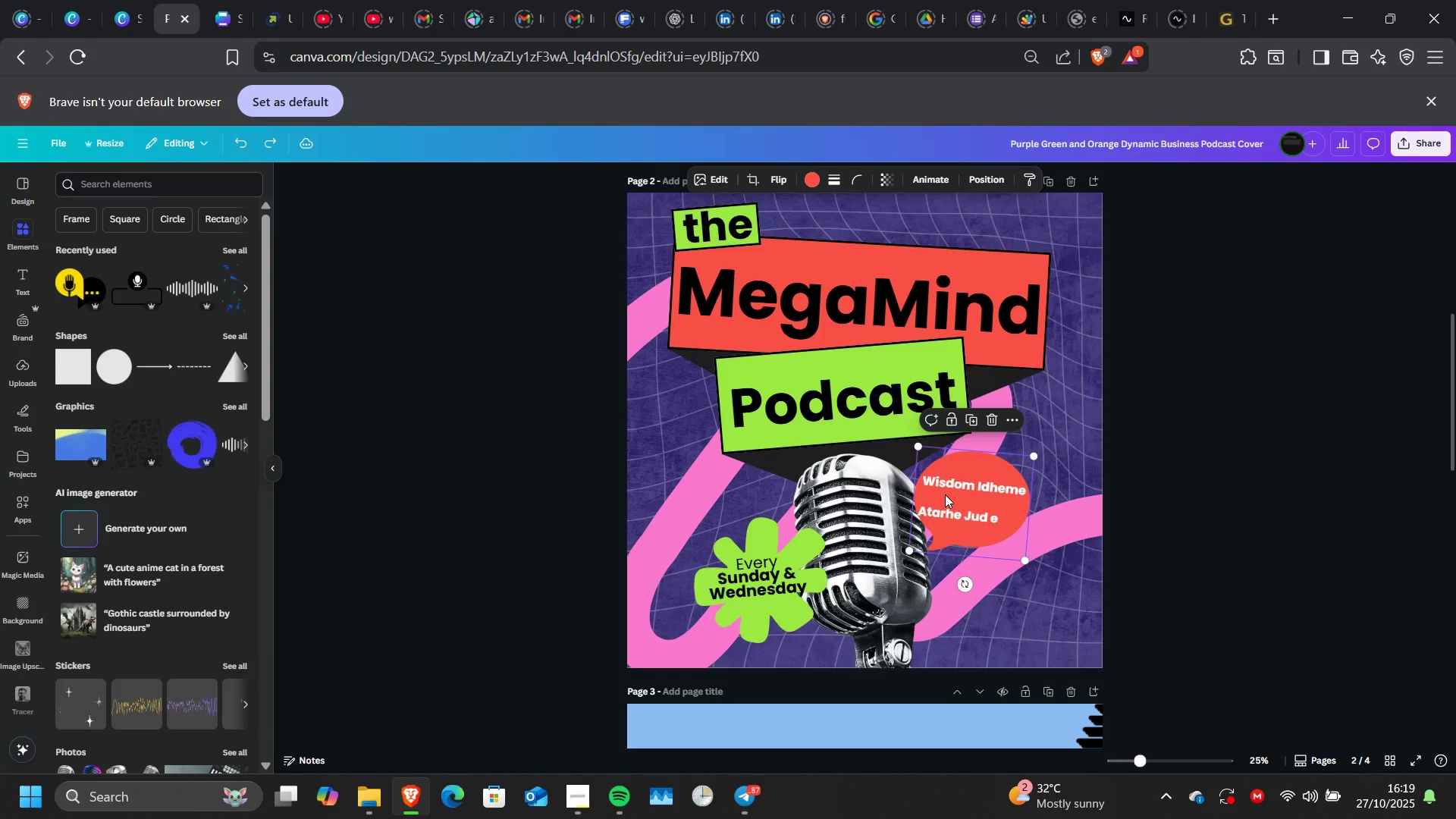 
key(Control+Z)
 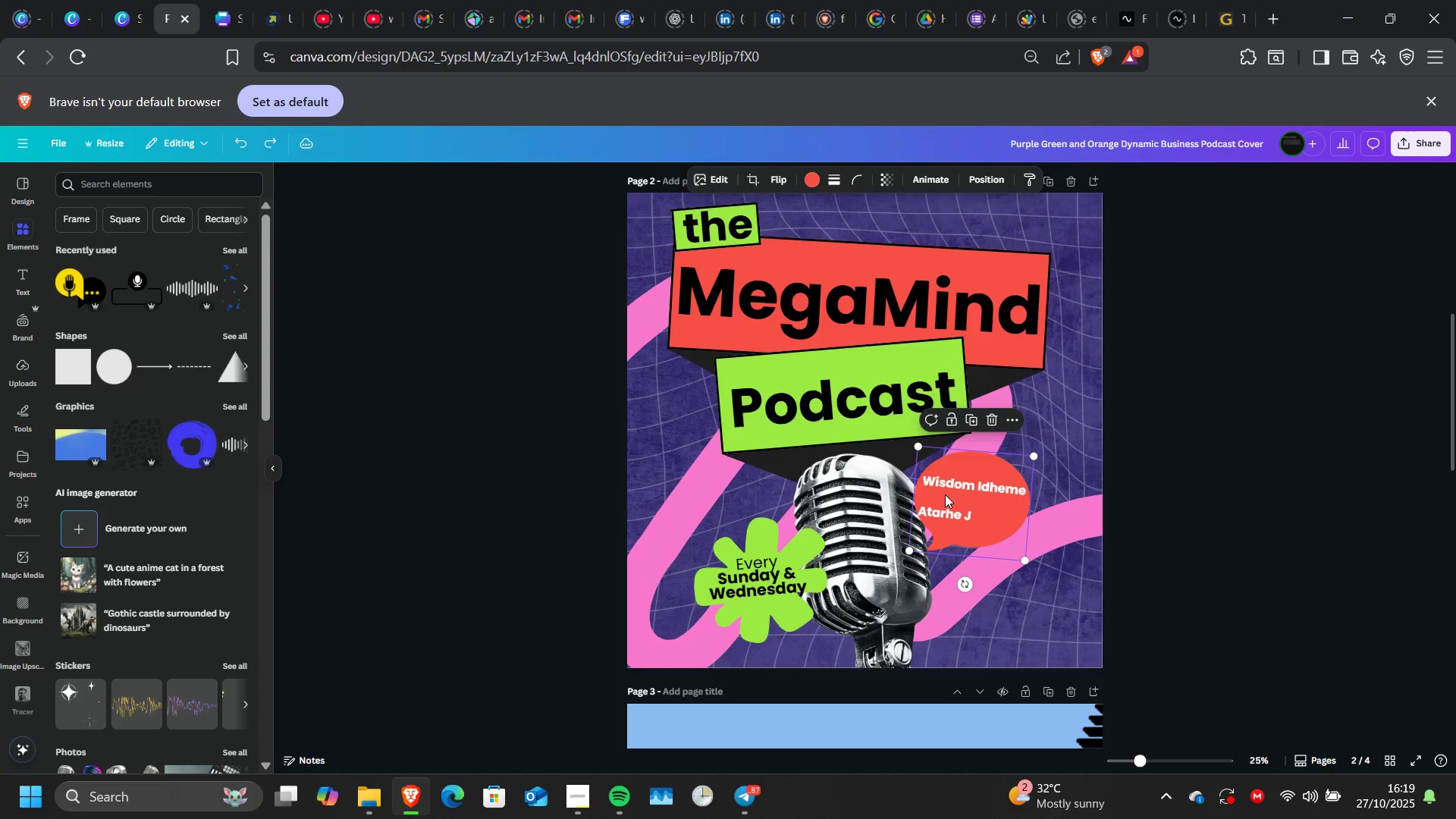 
key(Control+Z)
 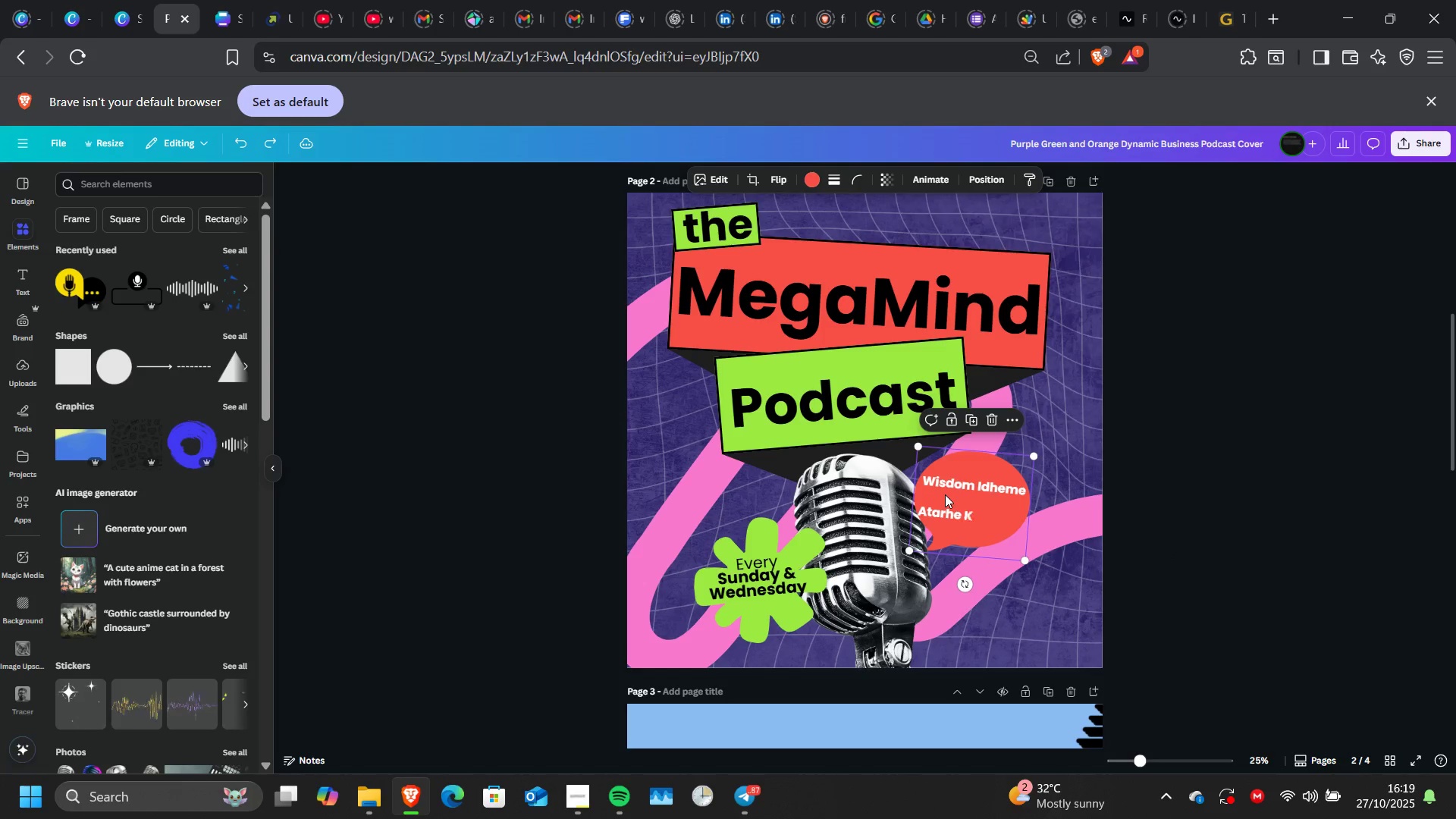 
key(Control+Z)
 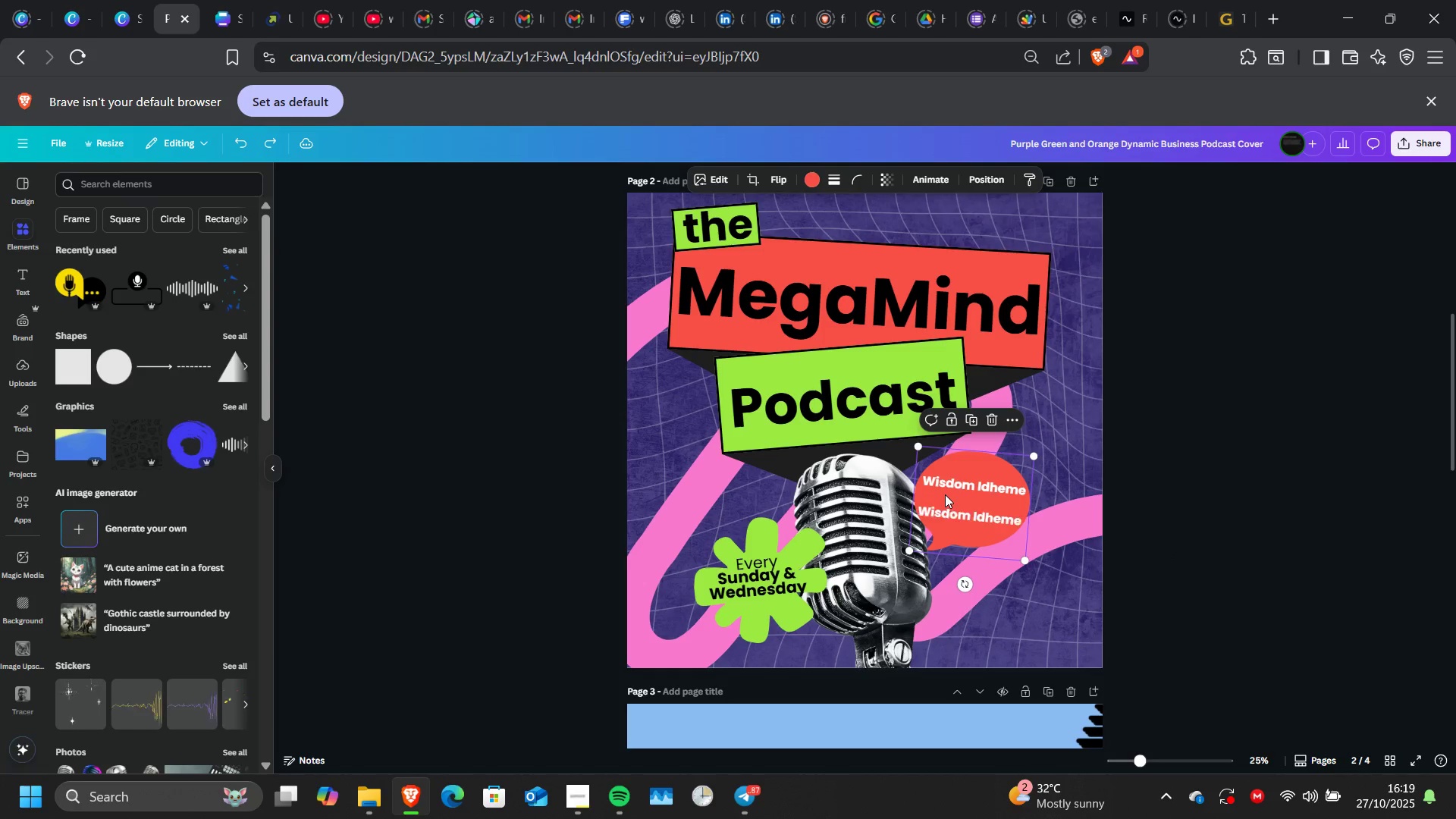 
key(Control+Z)
 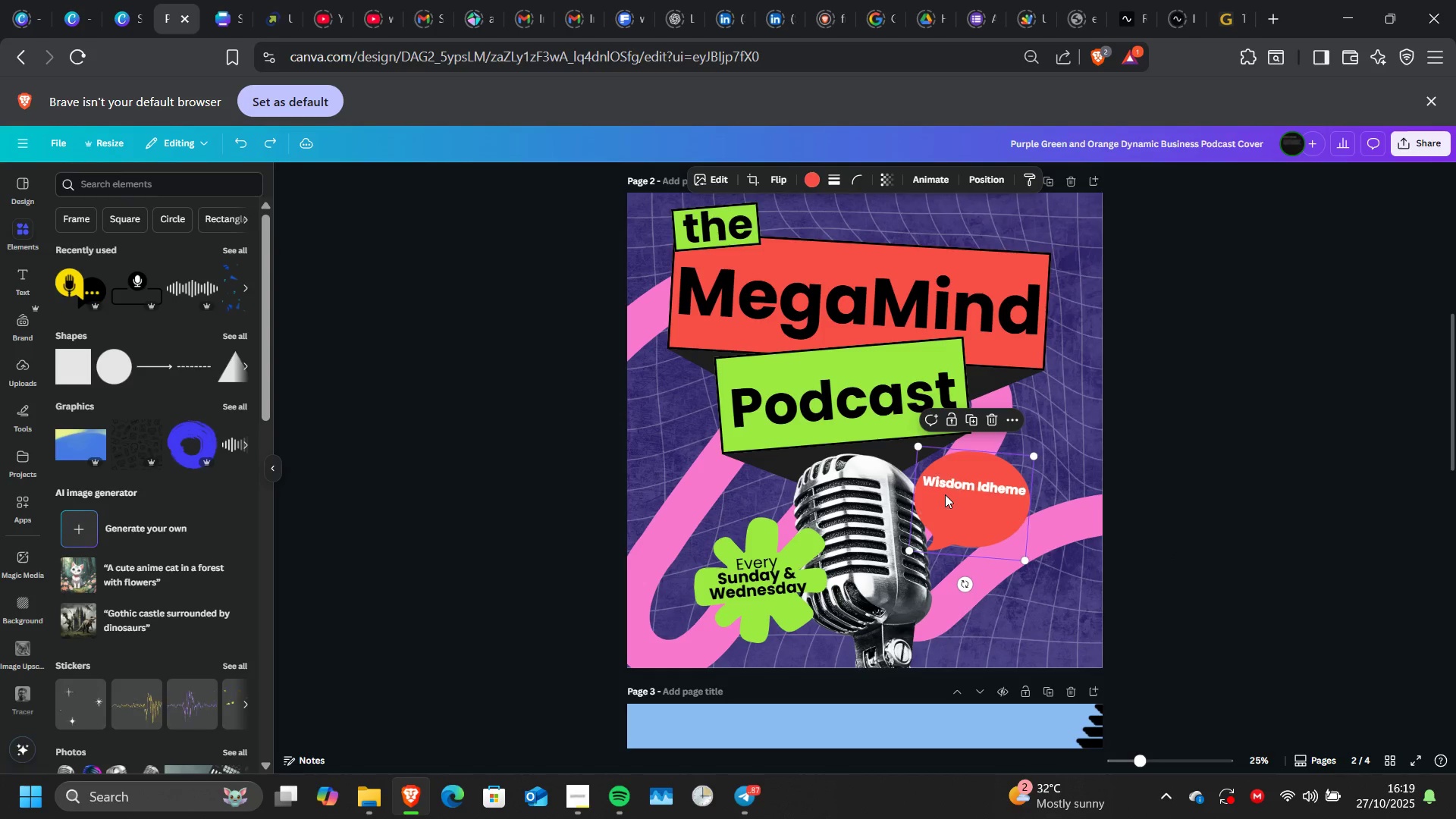 
key(Control+Z)
 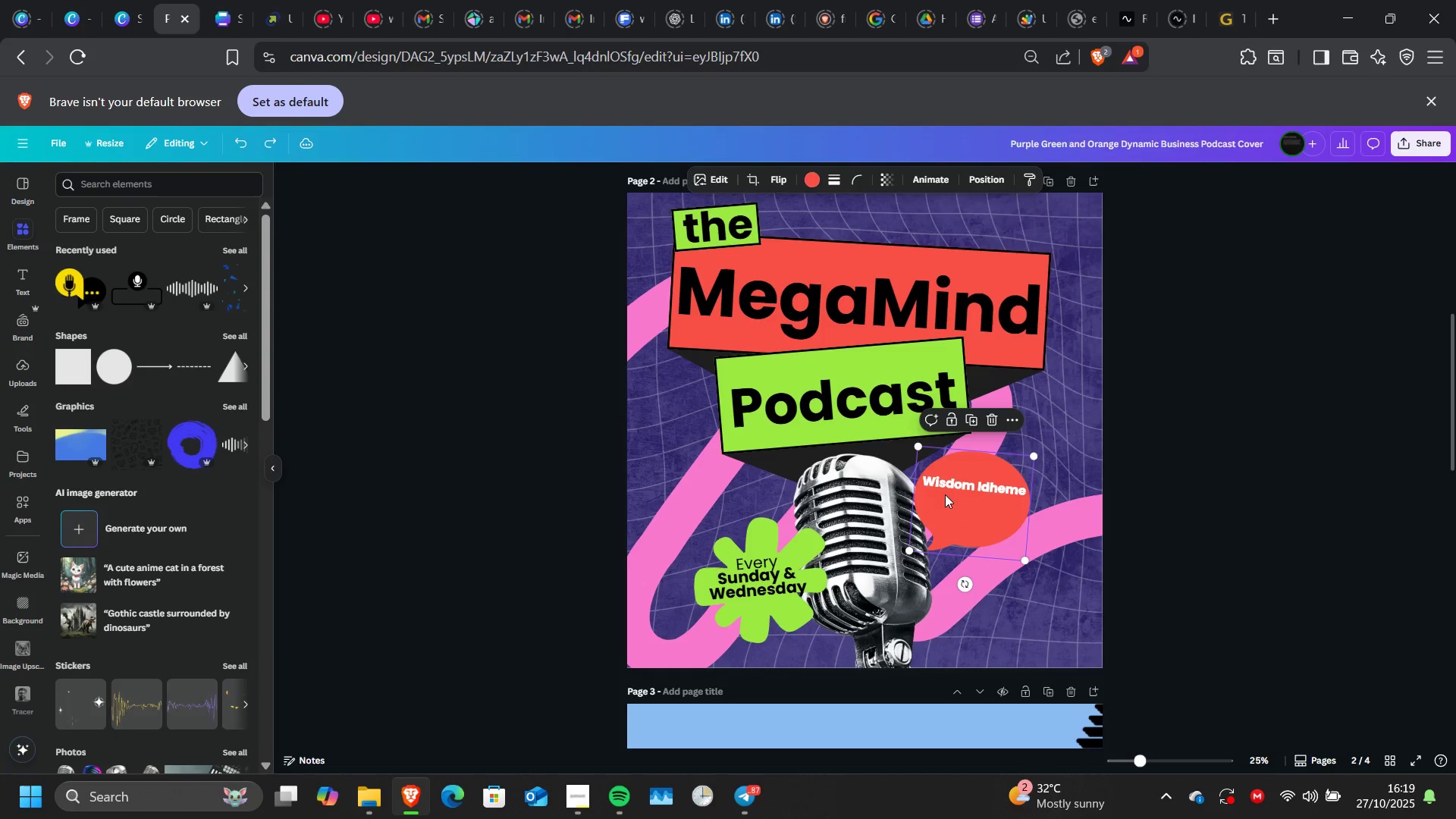 
key(Control+Z)
 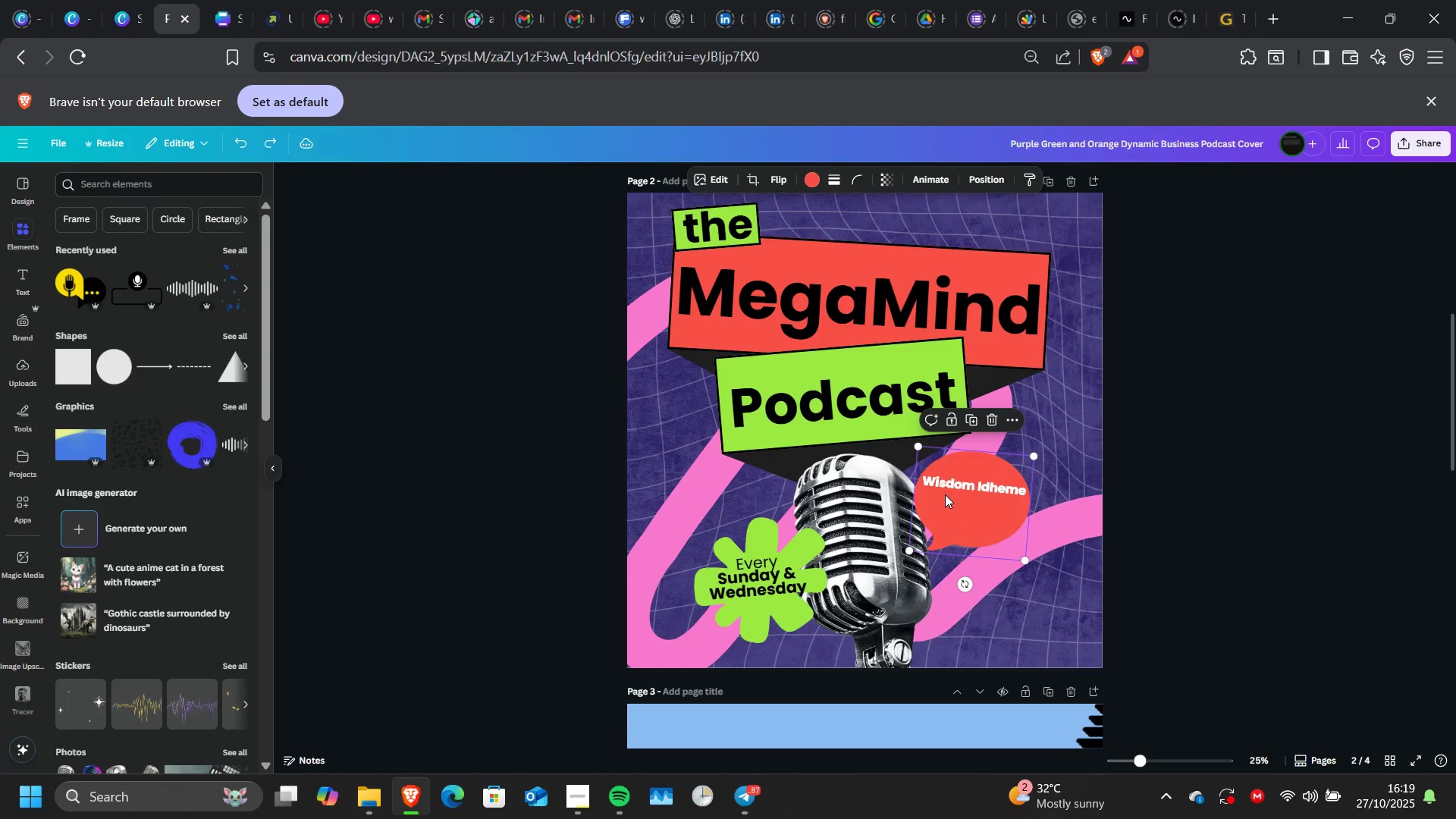 
key(Control+Z)
 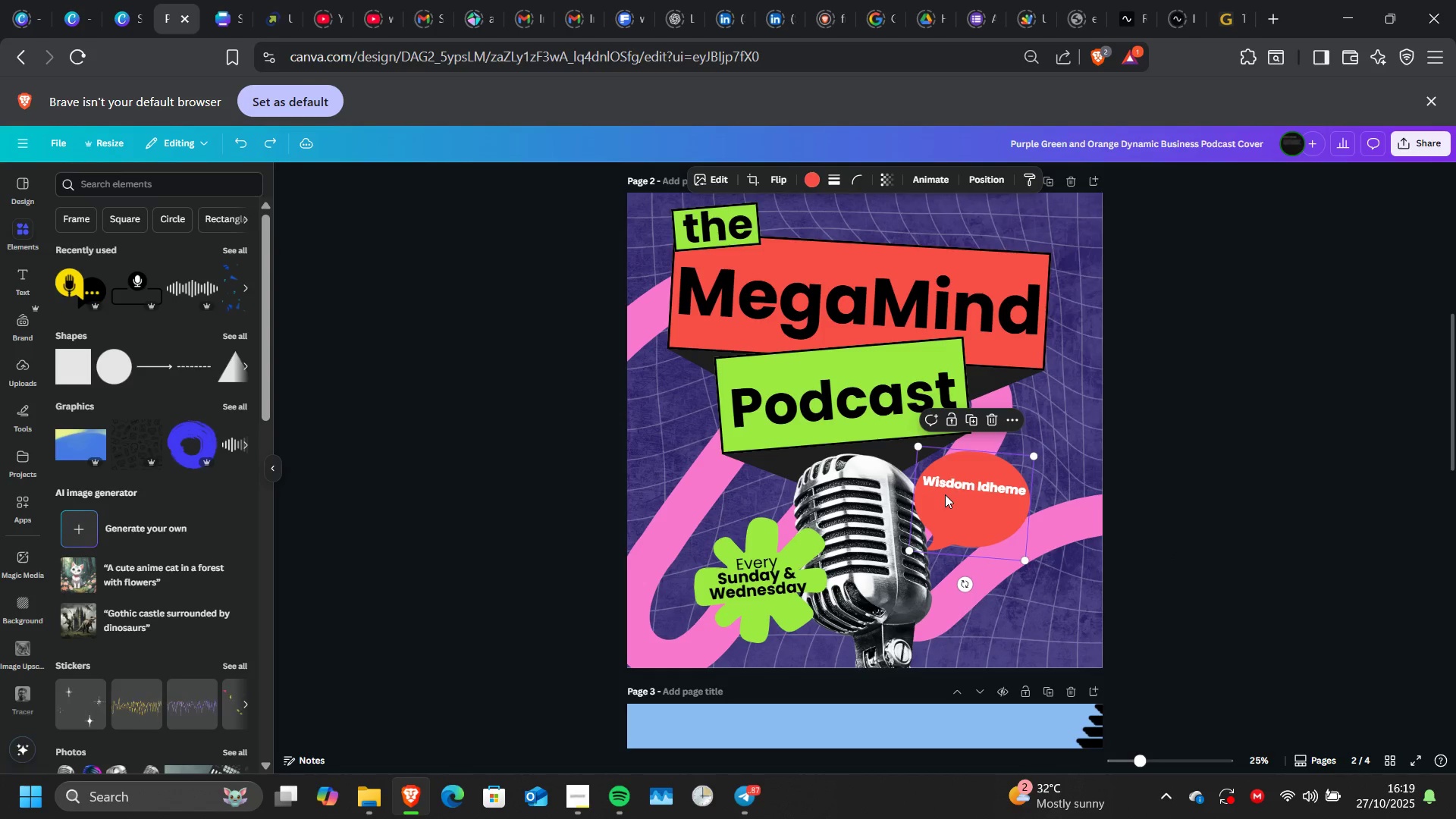 
key(Control+Z)
 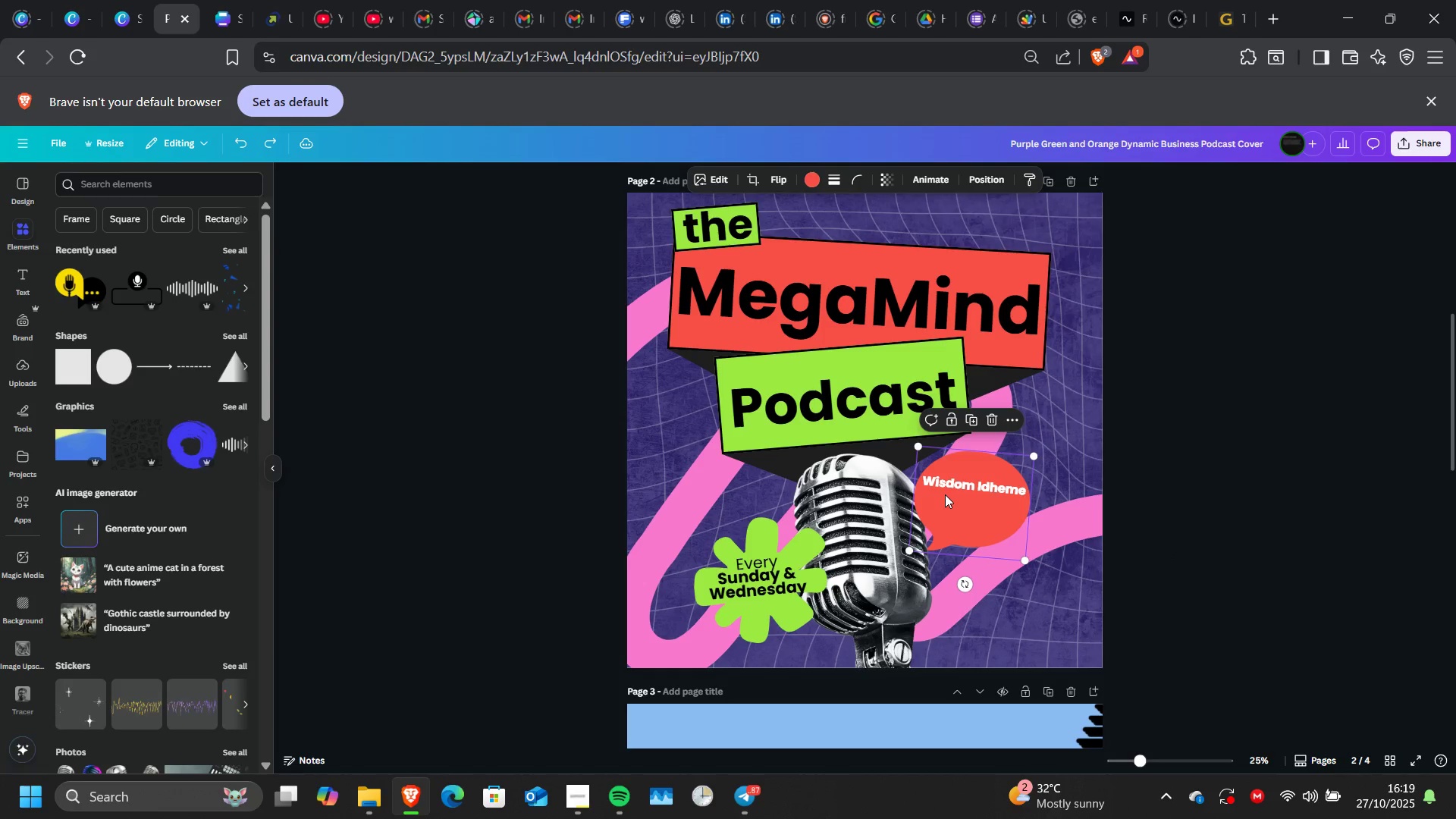 
key(Control+Z)
 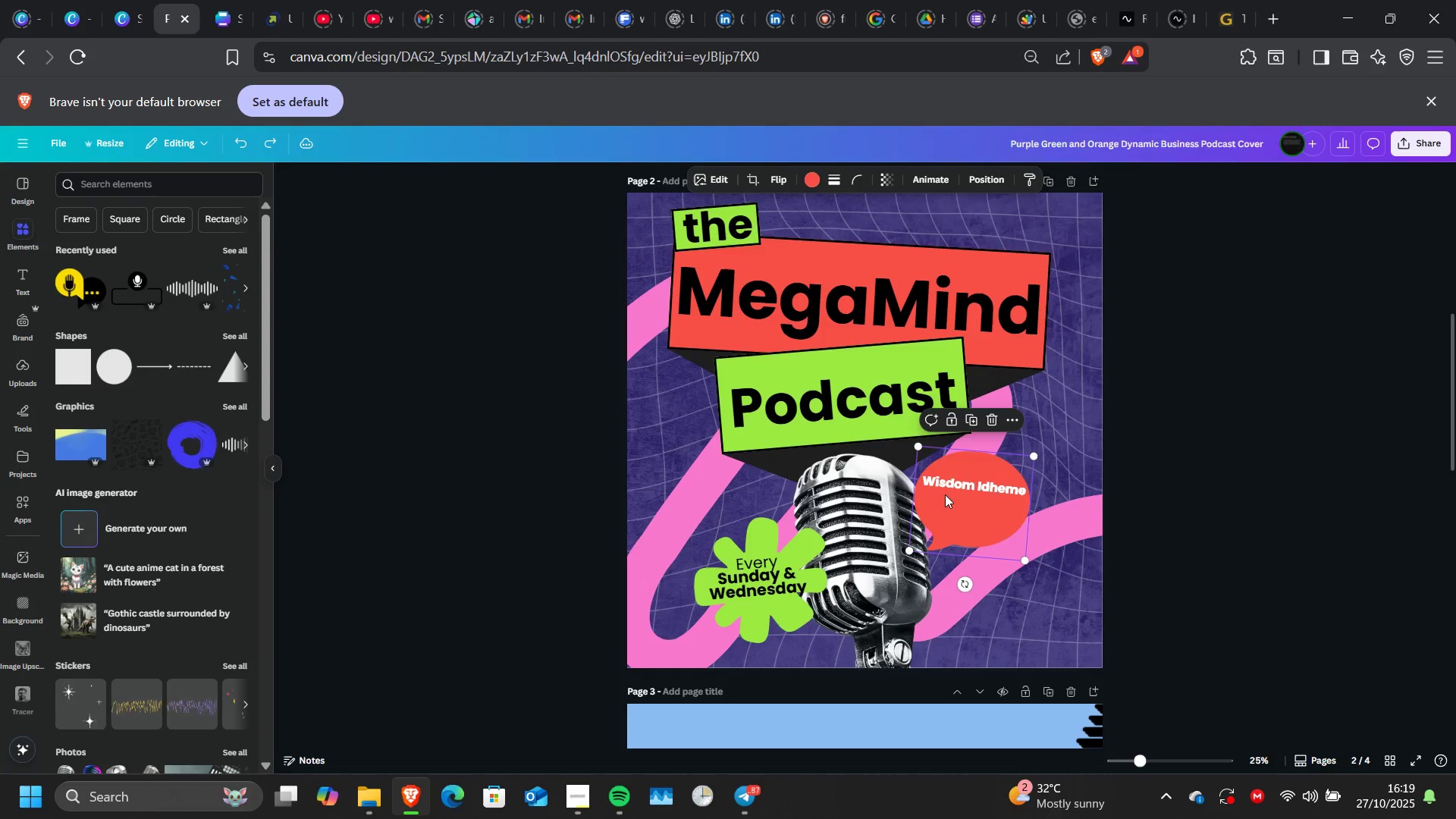 
key(Control+Z)
 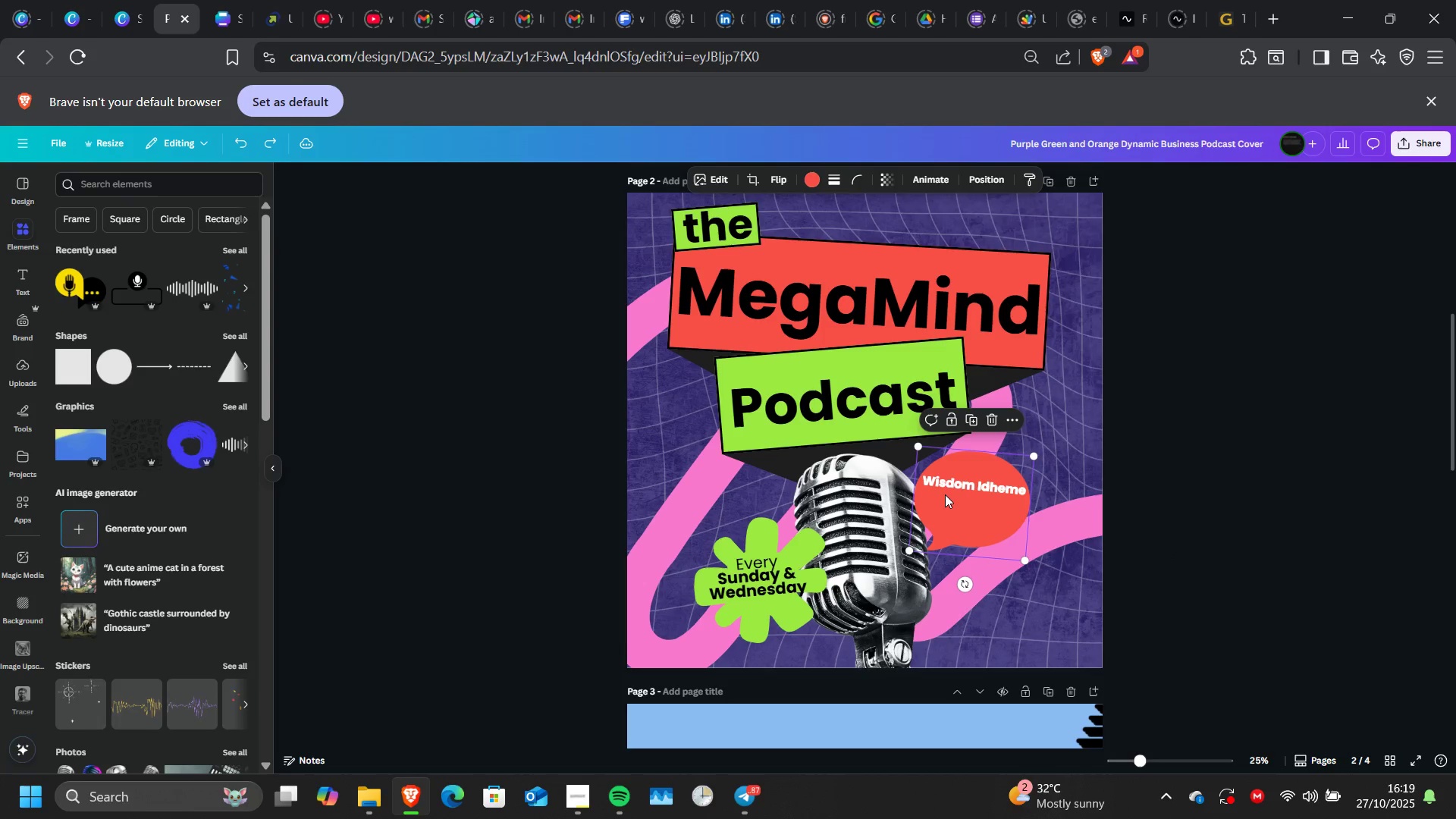 
key(Control+Z)
 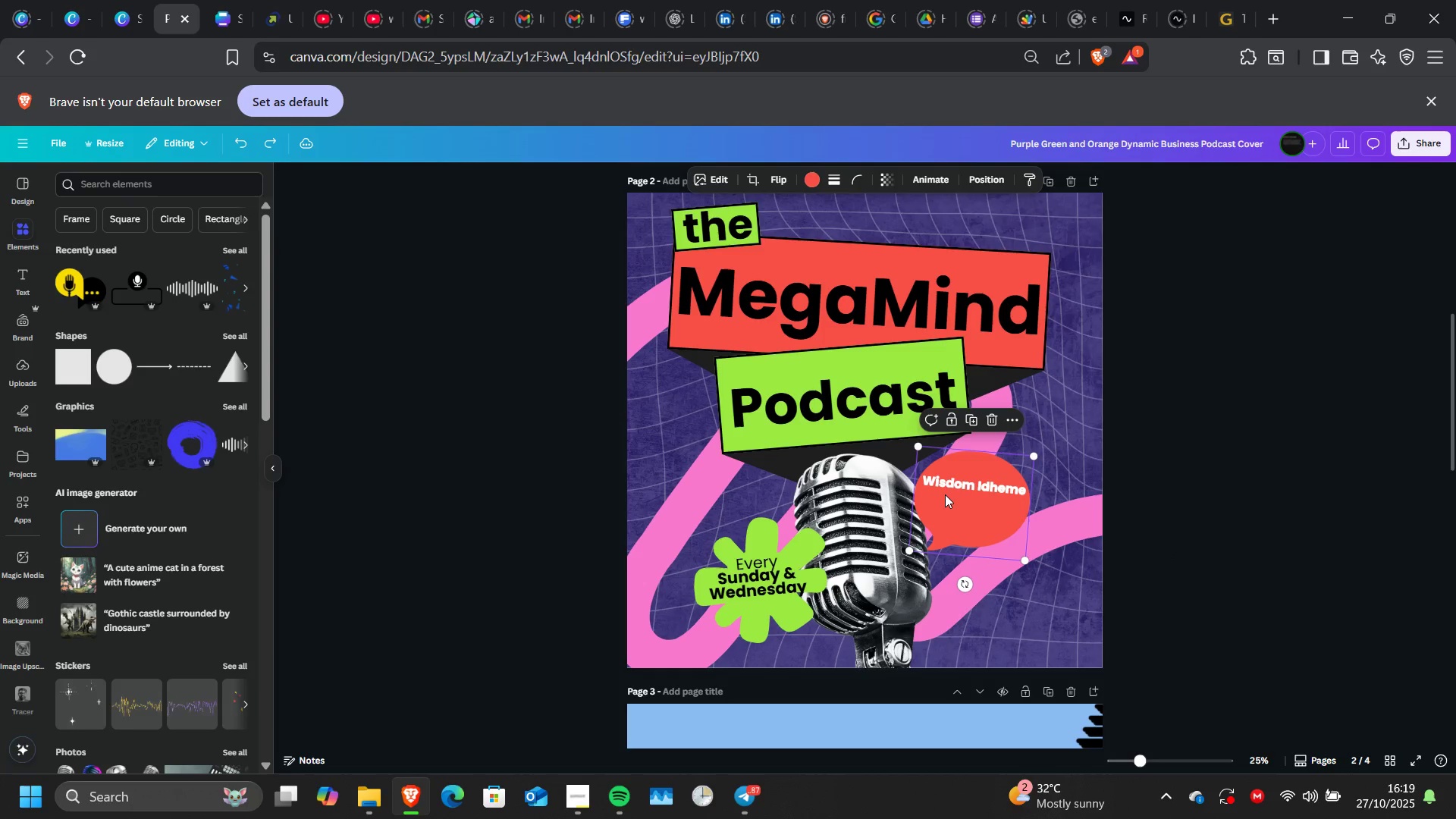 
key(Control+Z)
 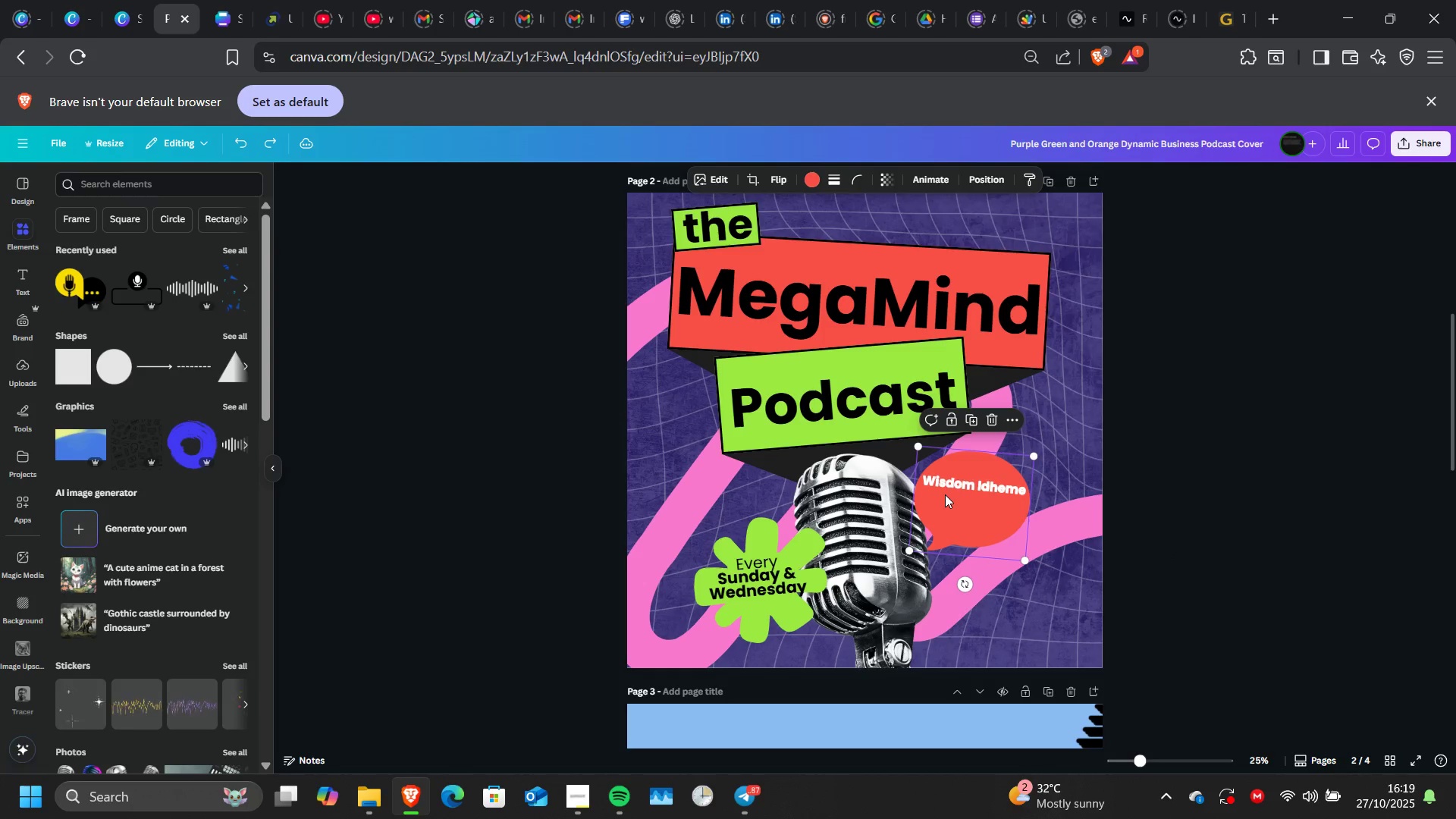 
key(Control+Z)
 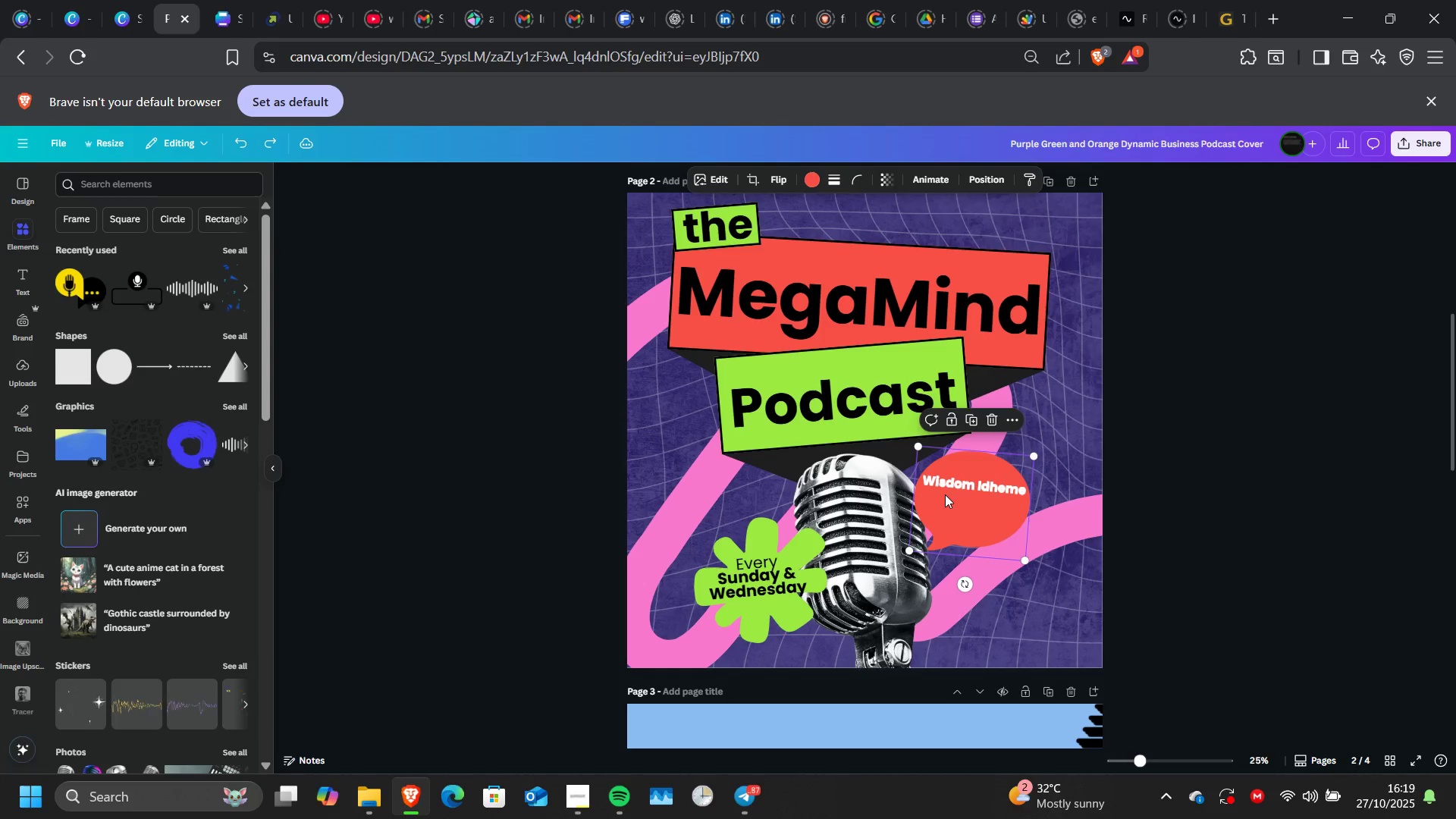 
key(Control+Z)
 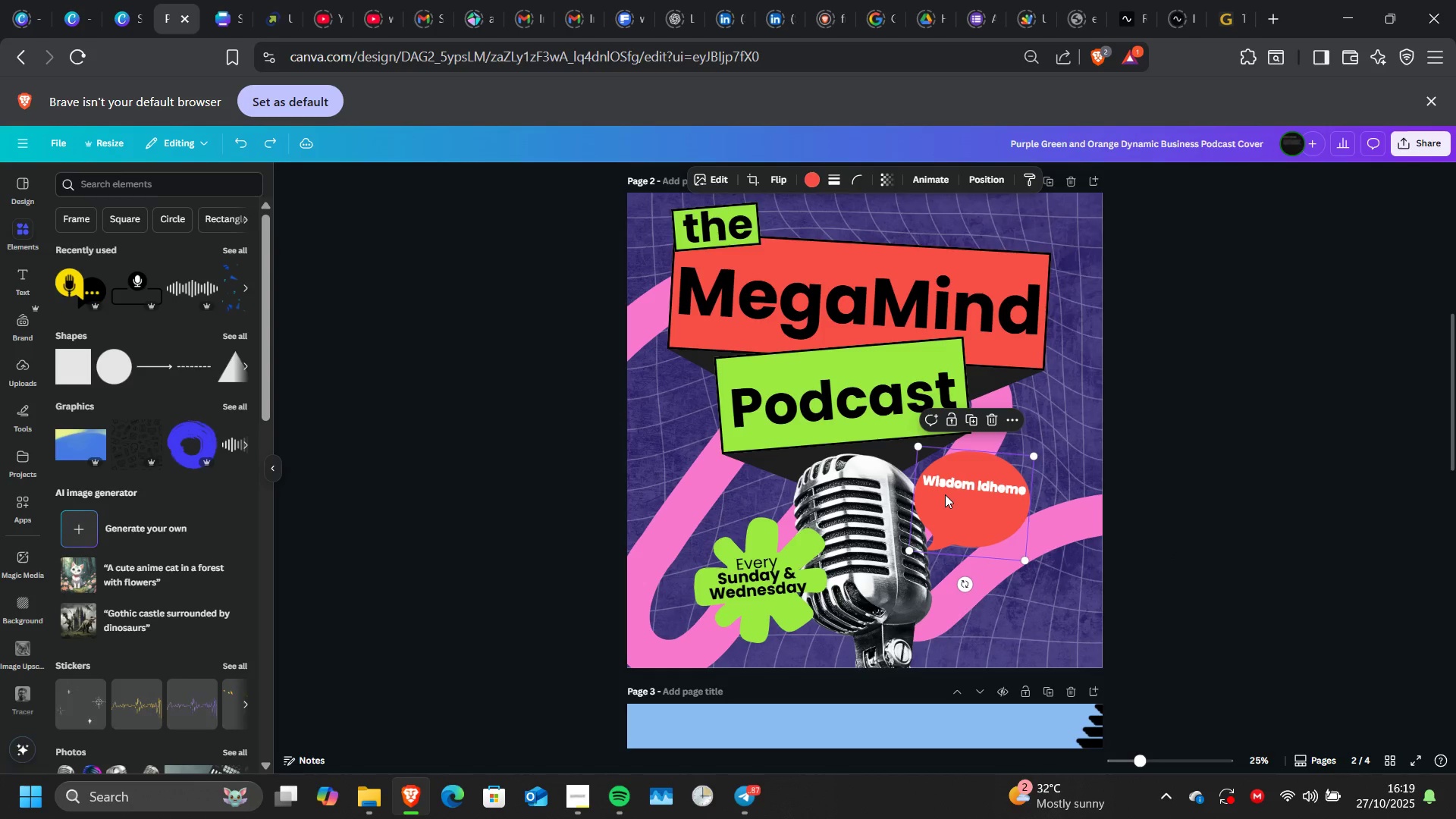 
key(Control+Z)
 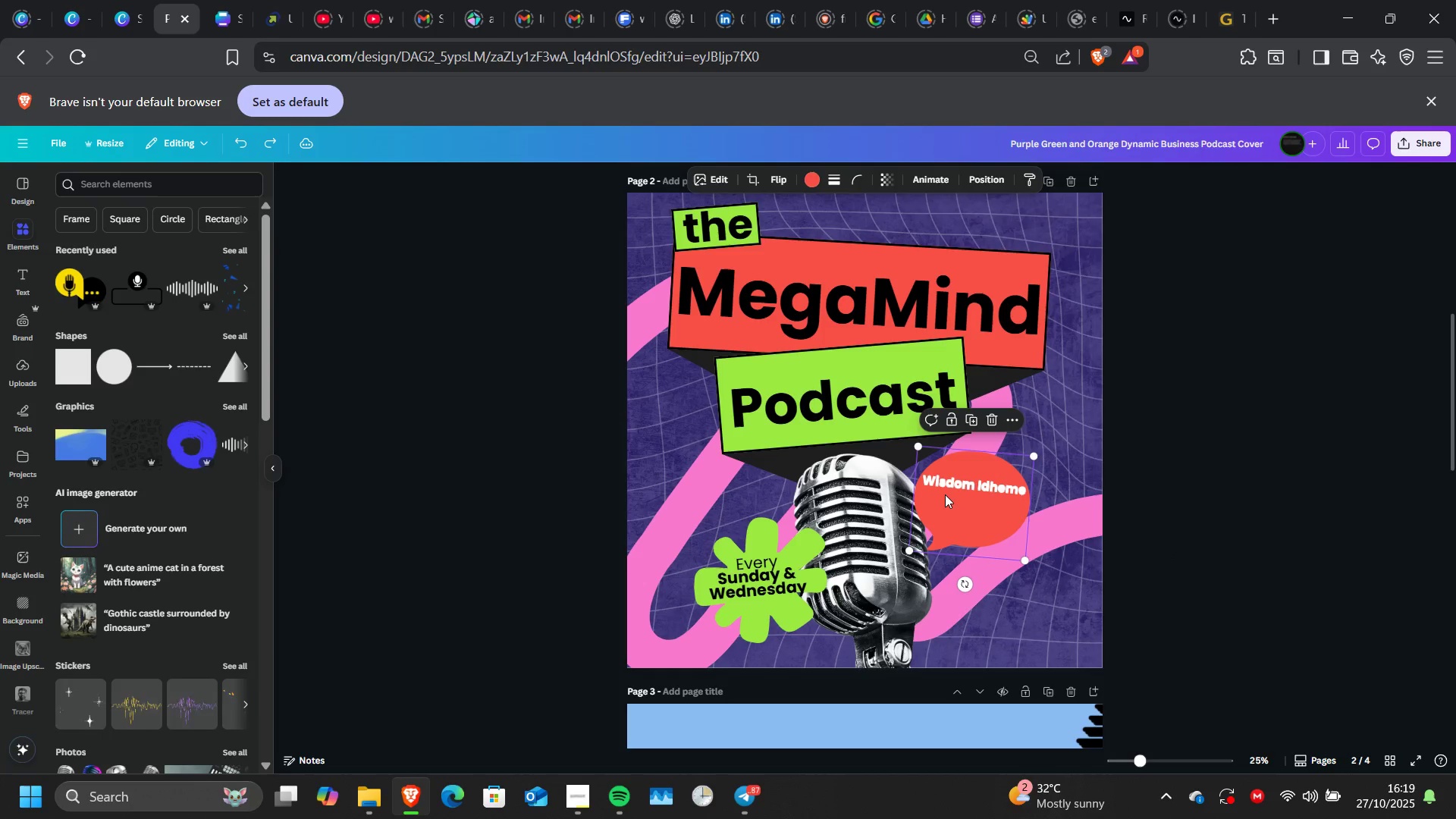 
key(Control+Z)
 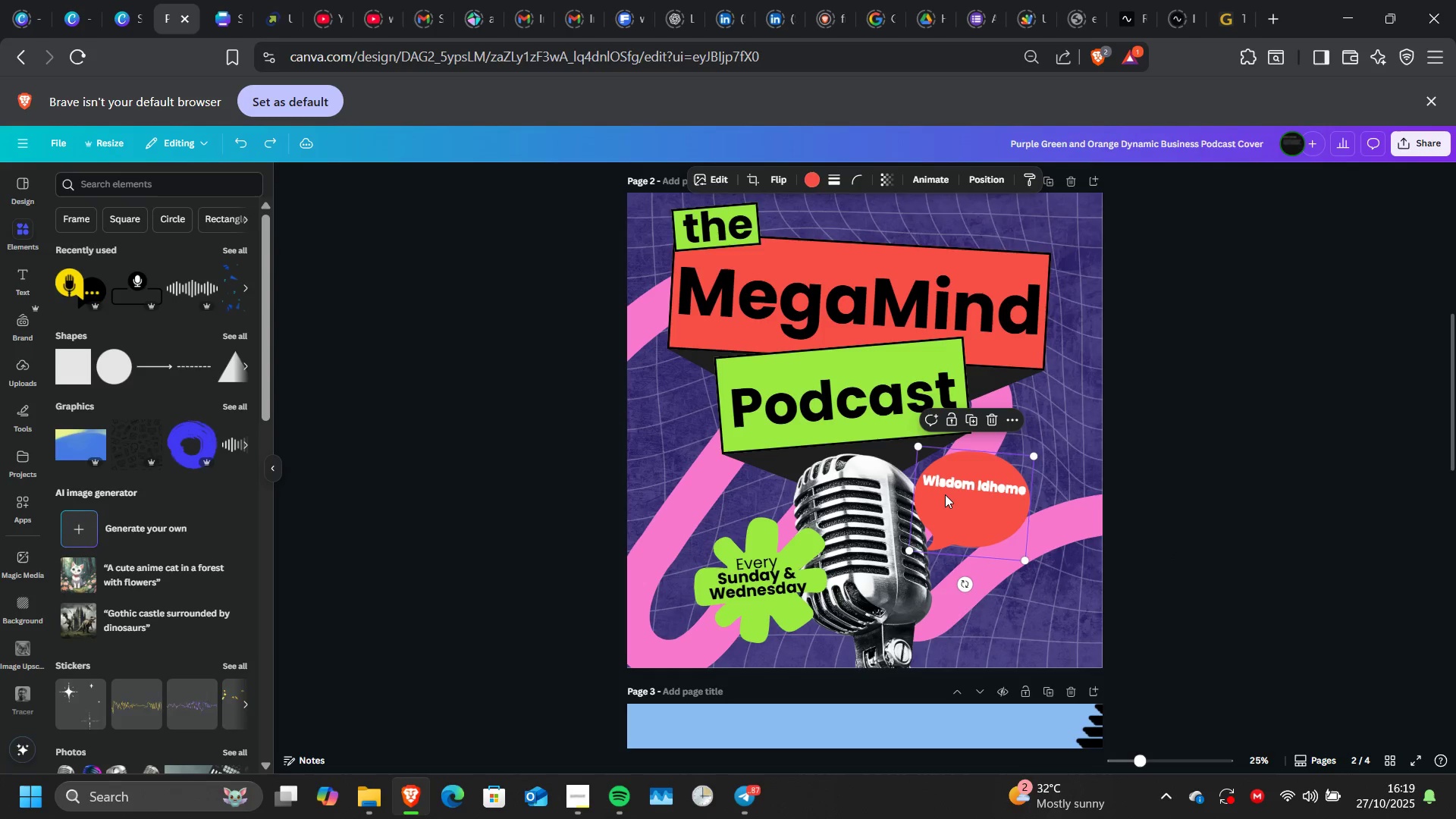 
key(Control+Z)
 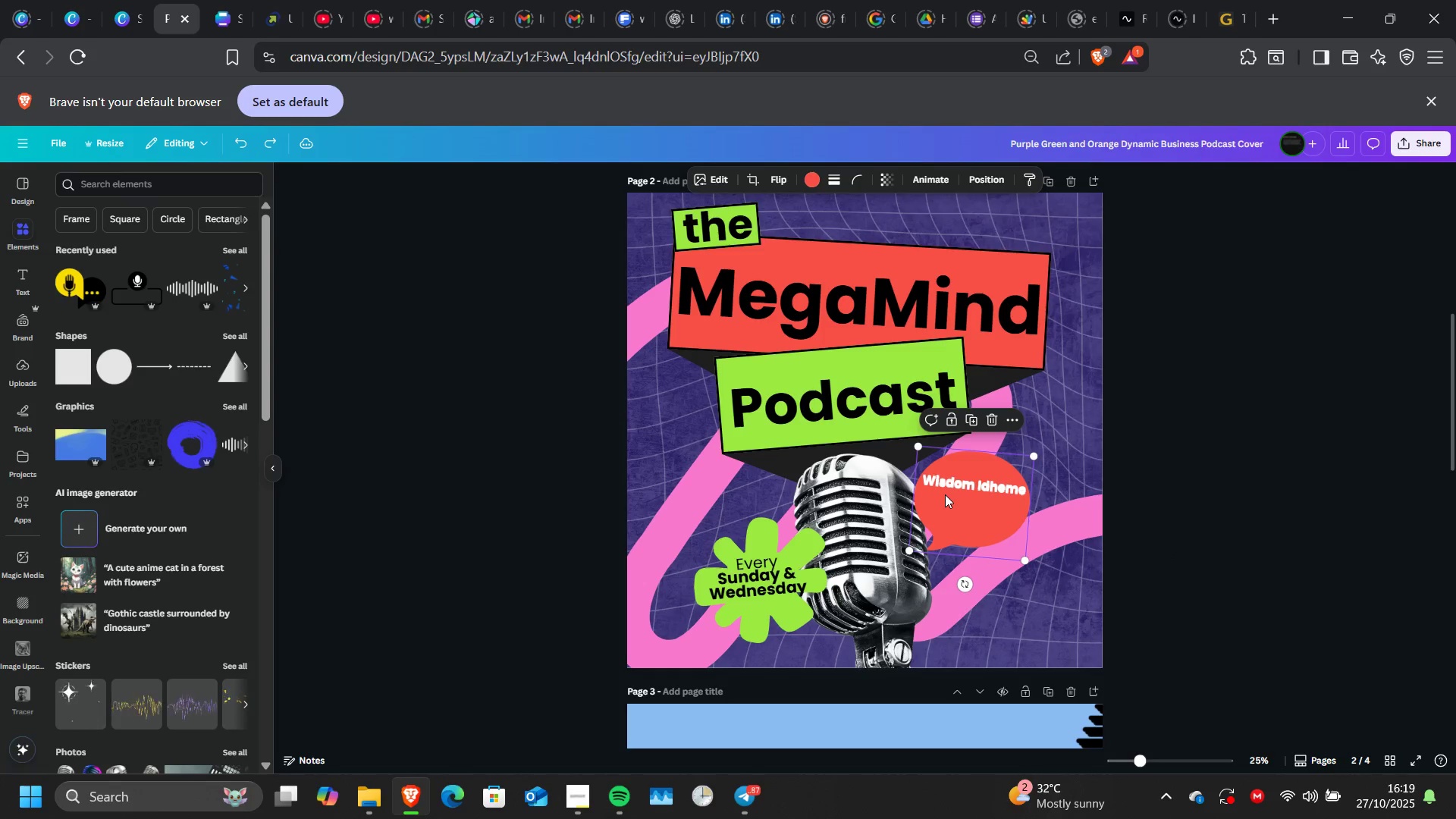 
key(Control+Z)
 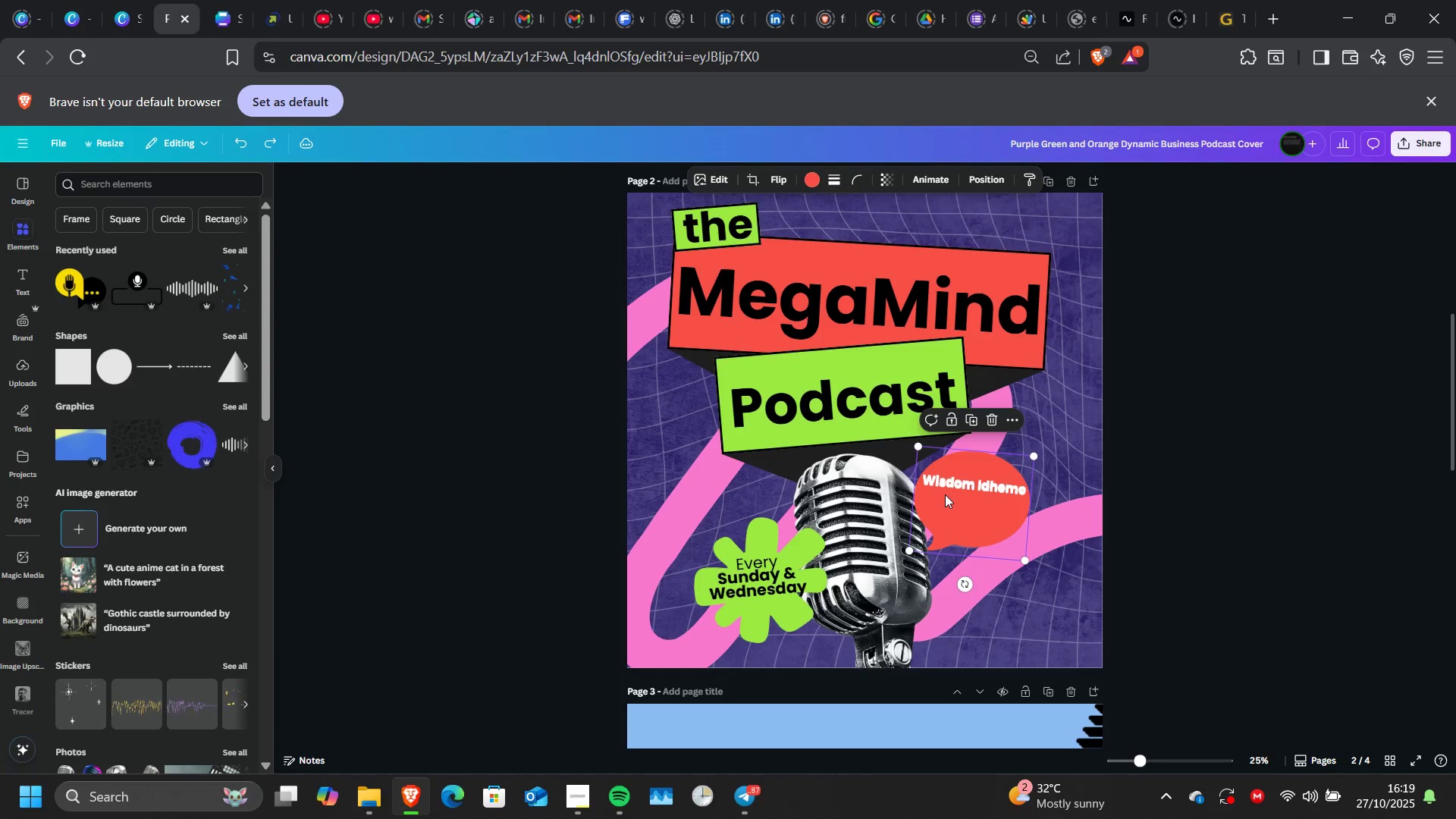 
key(Control+Z)
 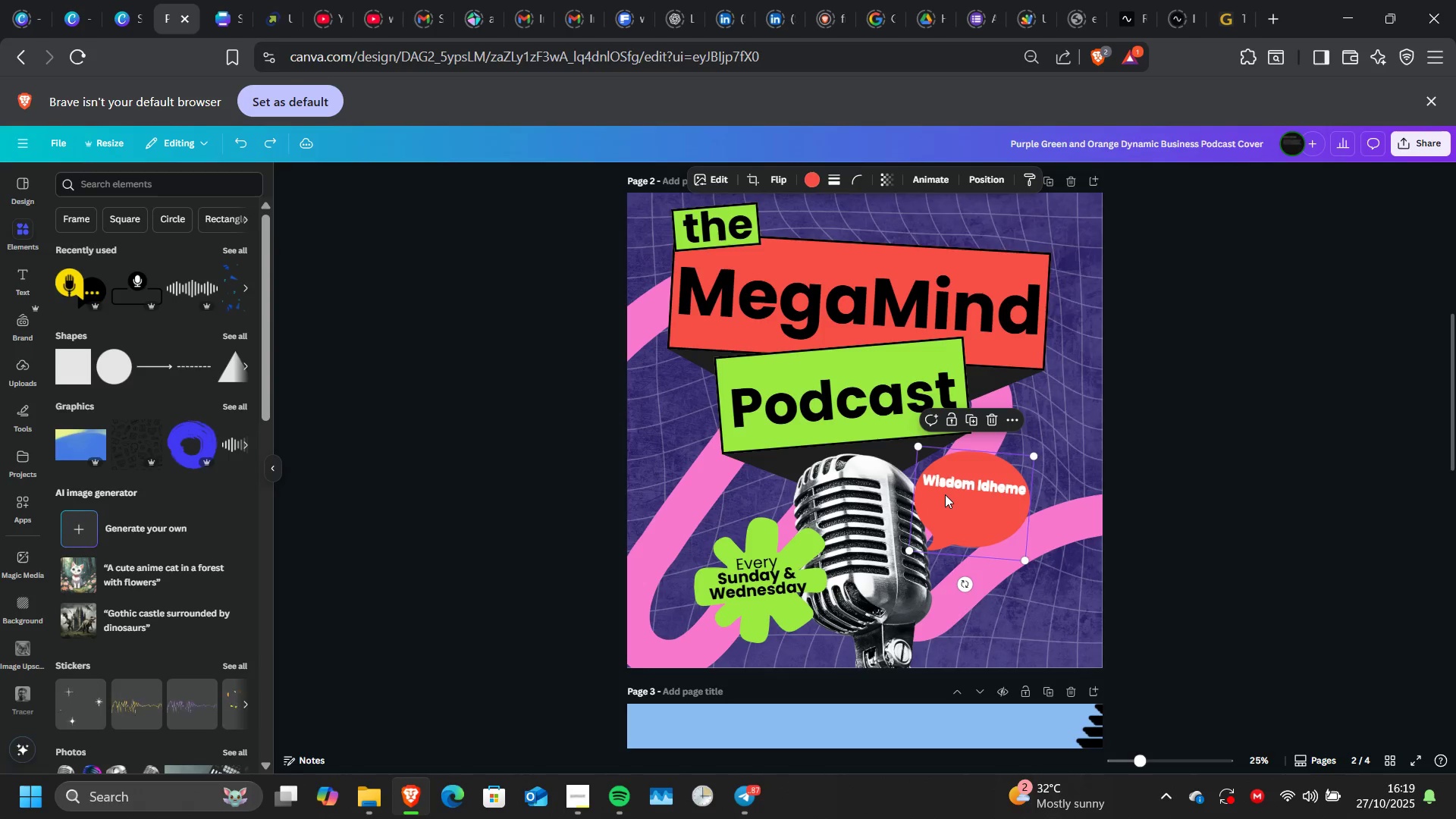 
key(Control+Z)
 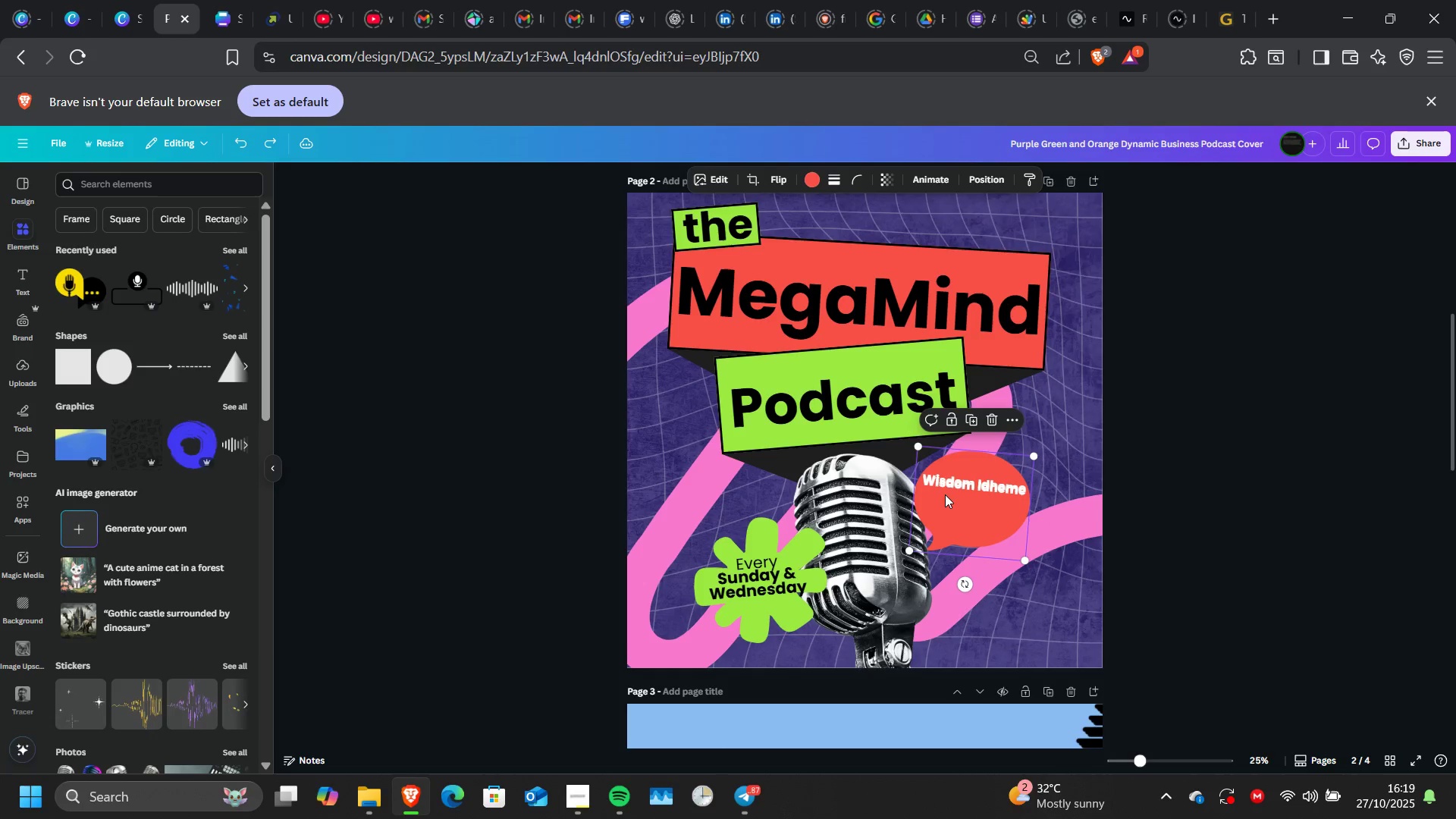 
key(Control+Z)
 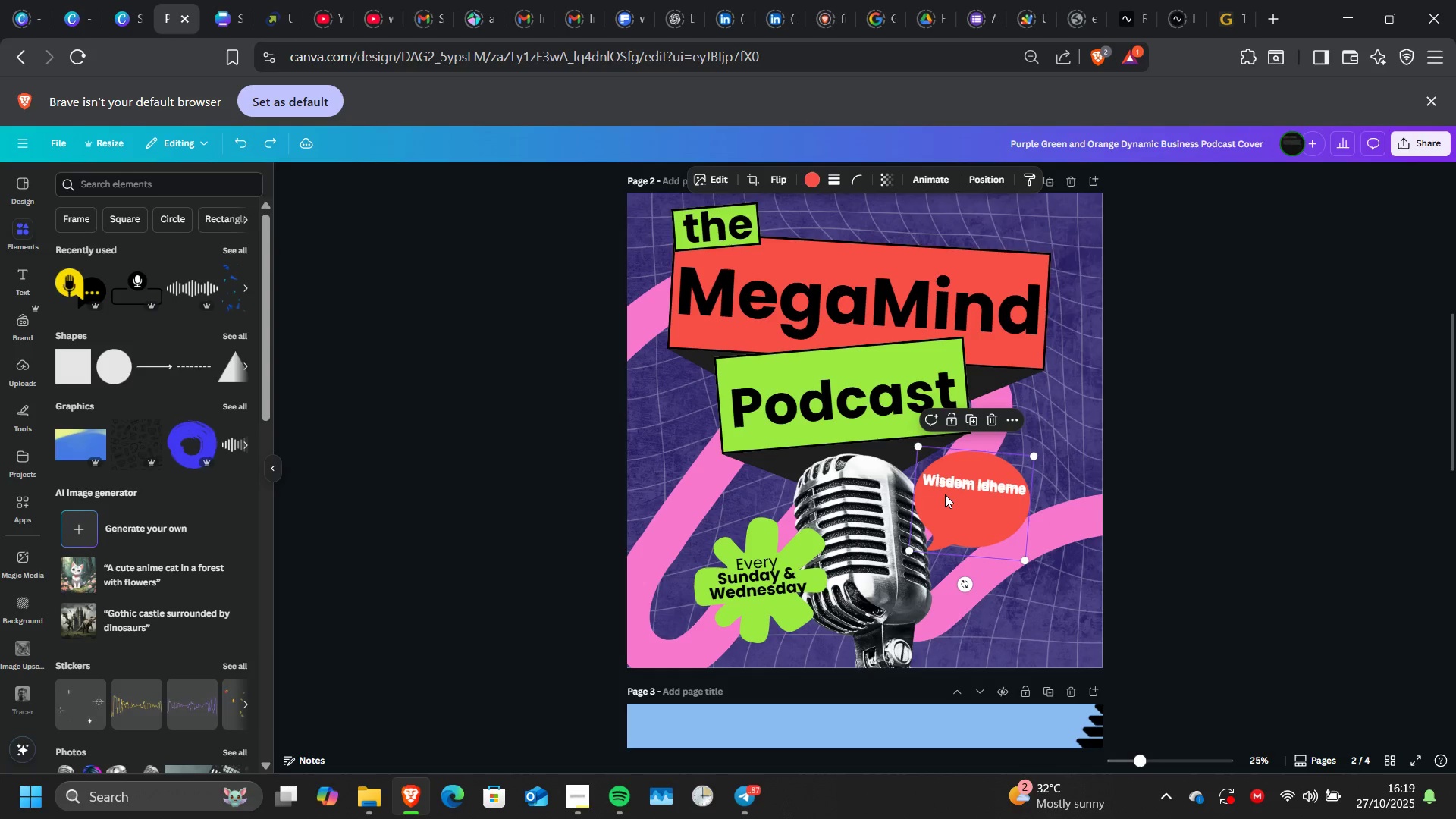 
key(Control+Z)
 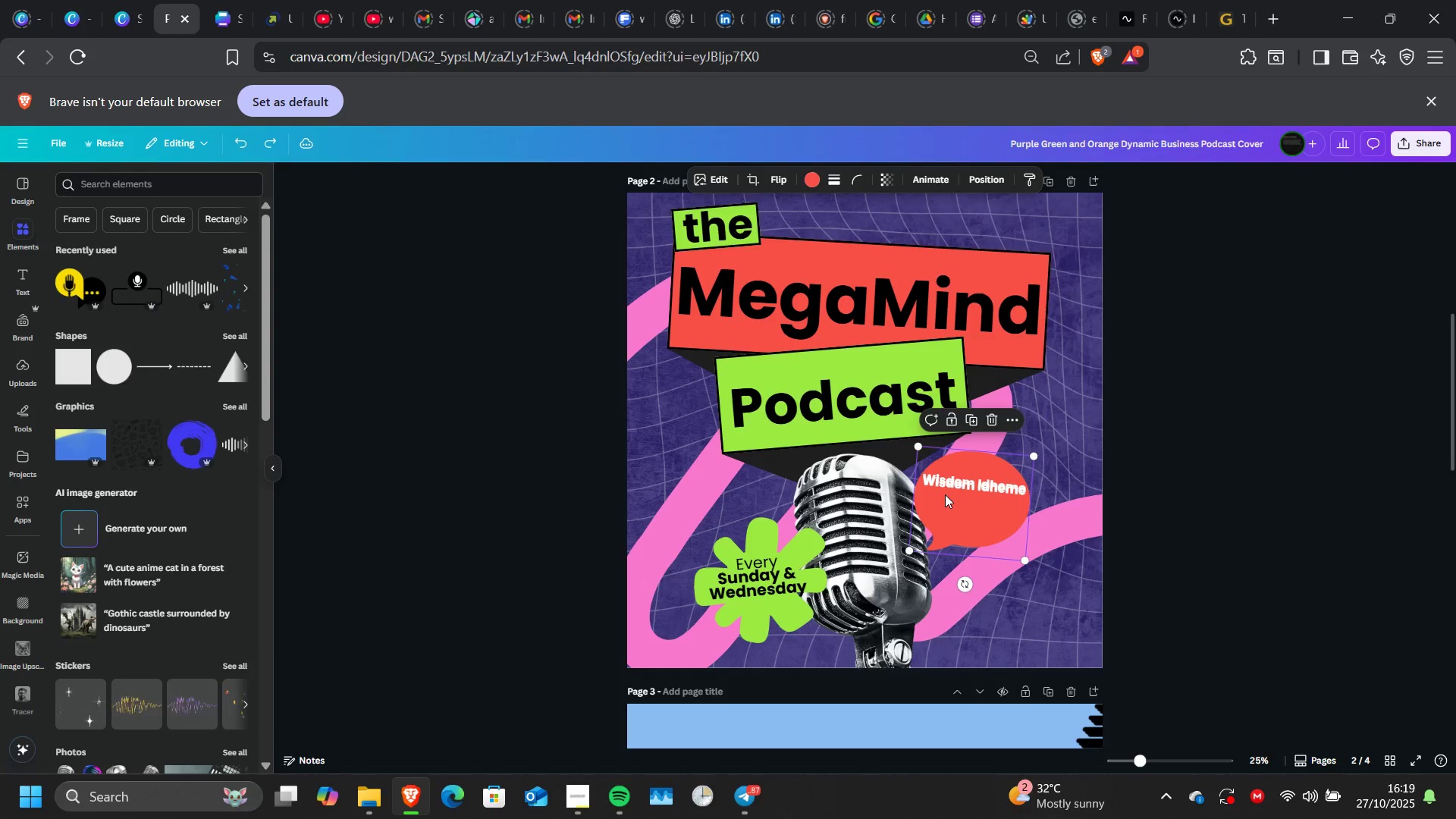 
key(Control+Z)
 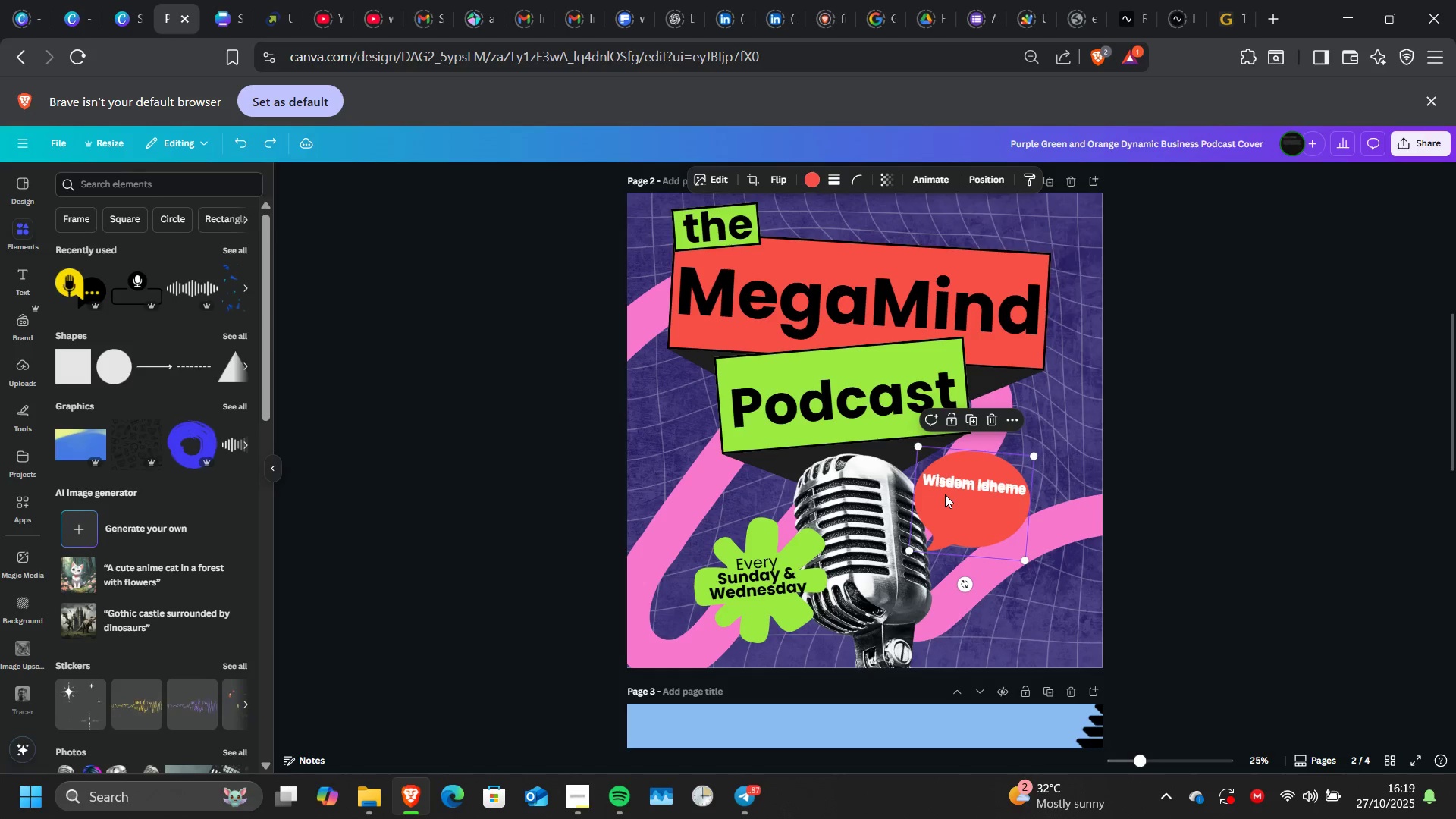 
key(Control+Z)
 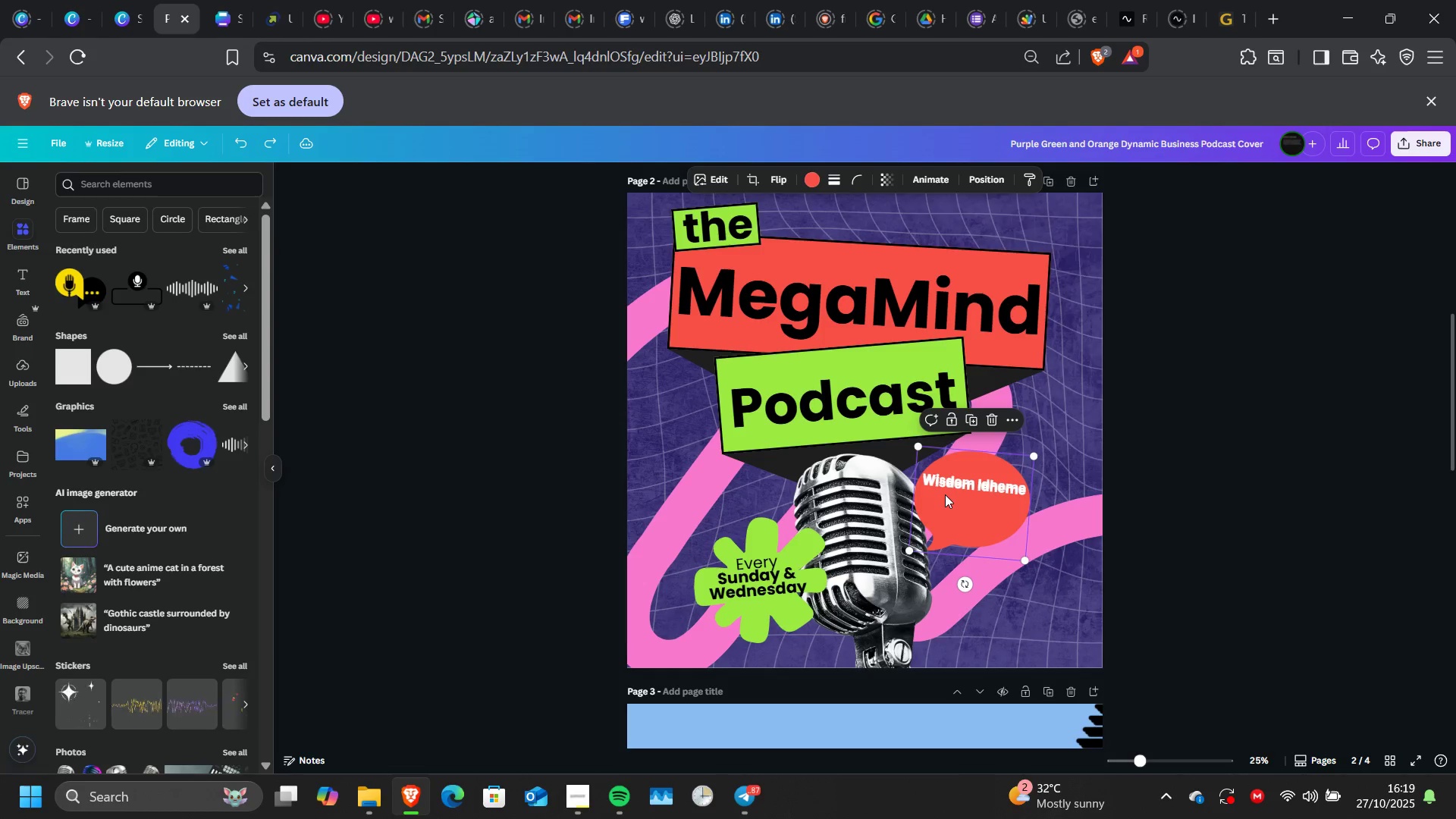 
key(Control+Z)
 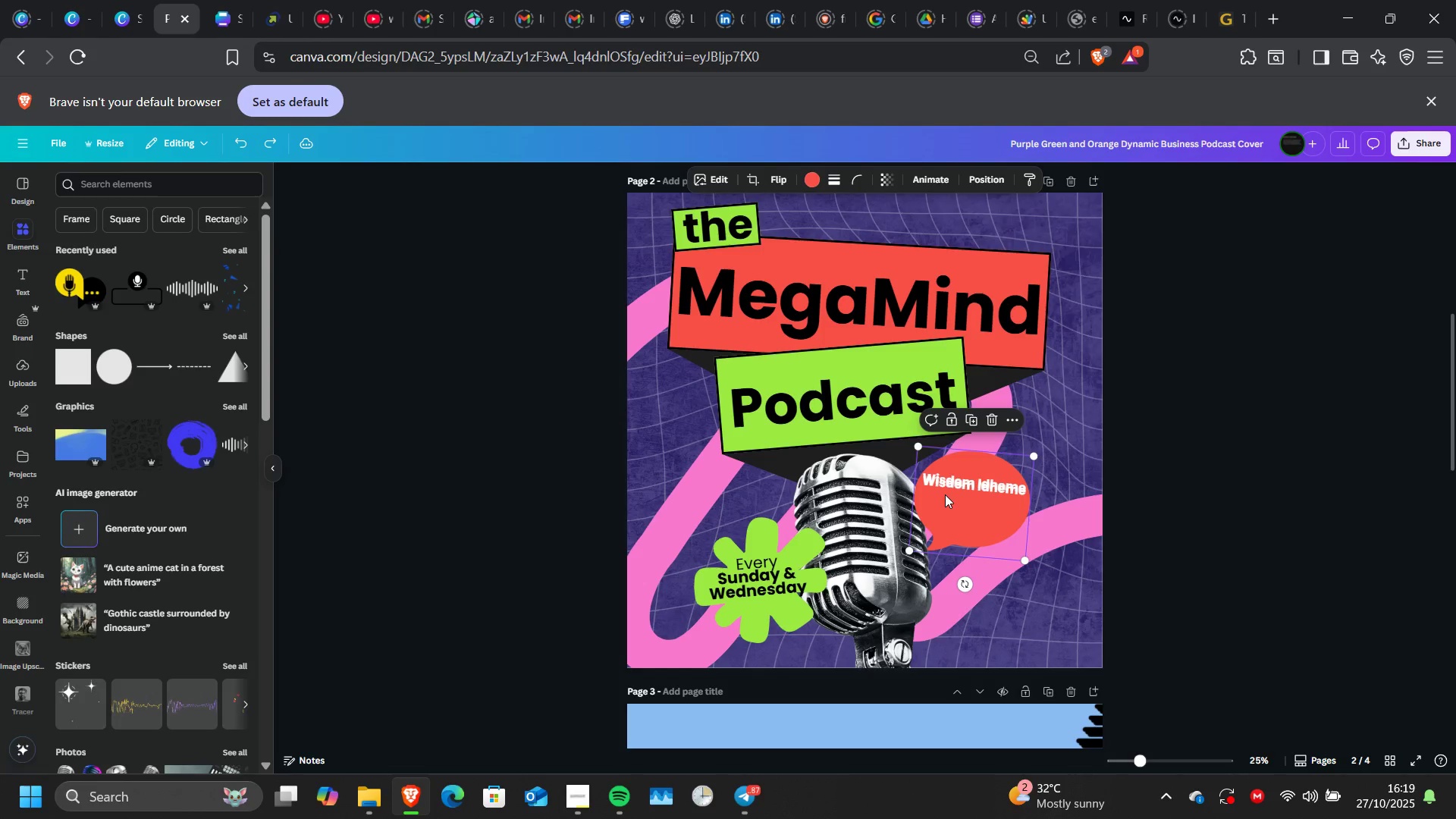 
key(Control+Z)
 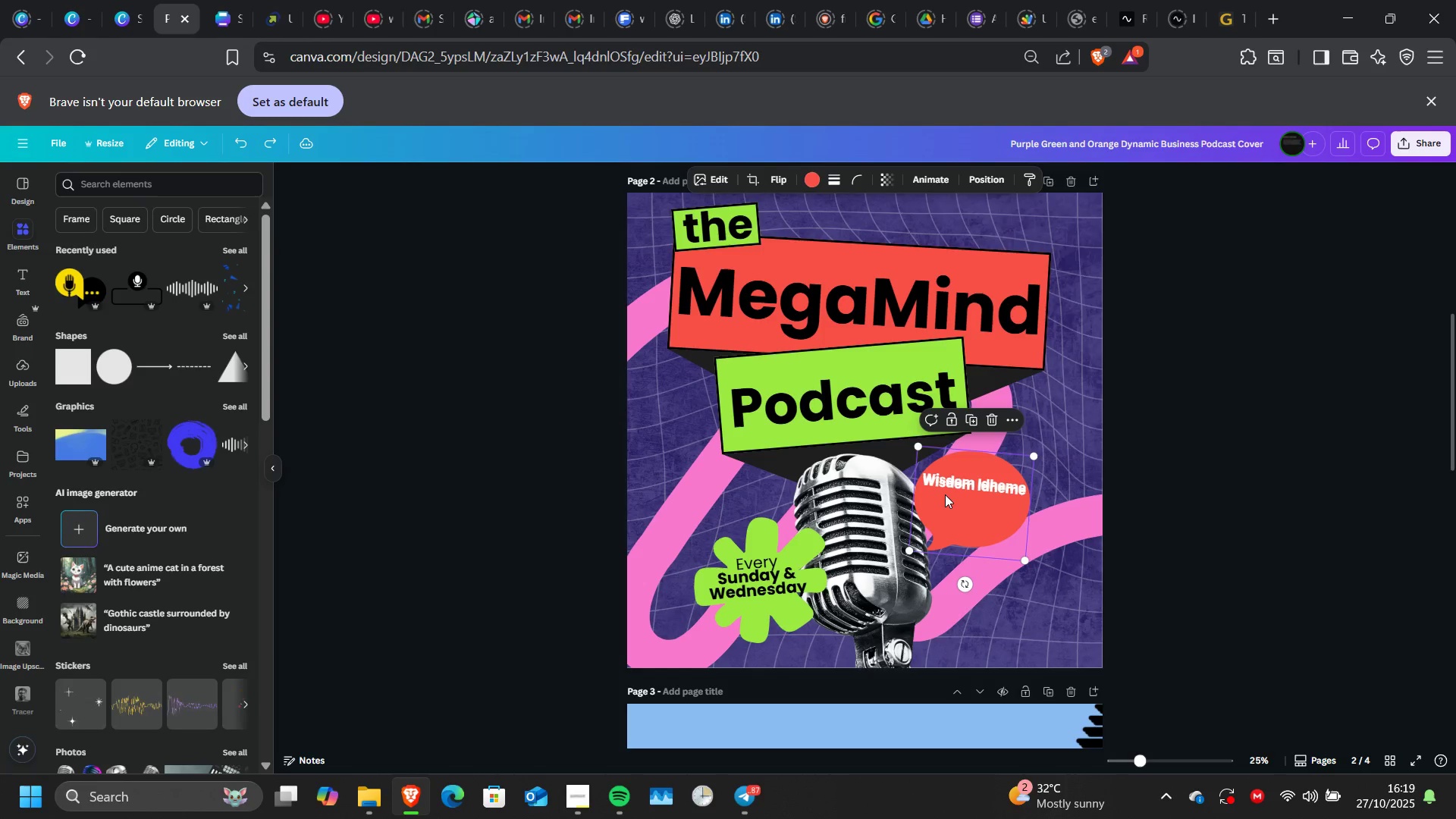 
key(Control+Z)
 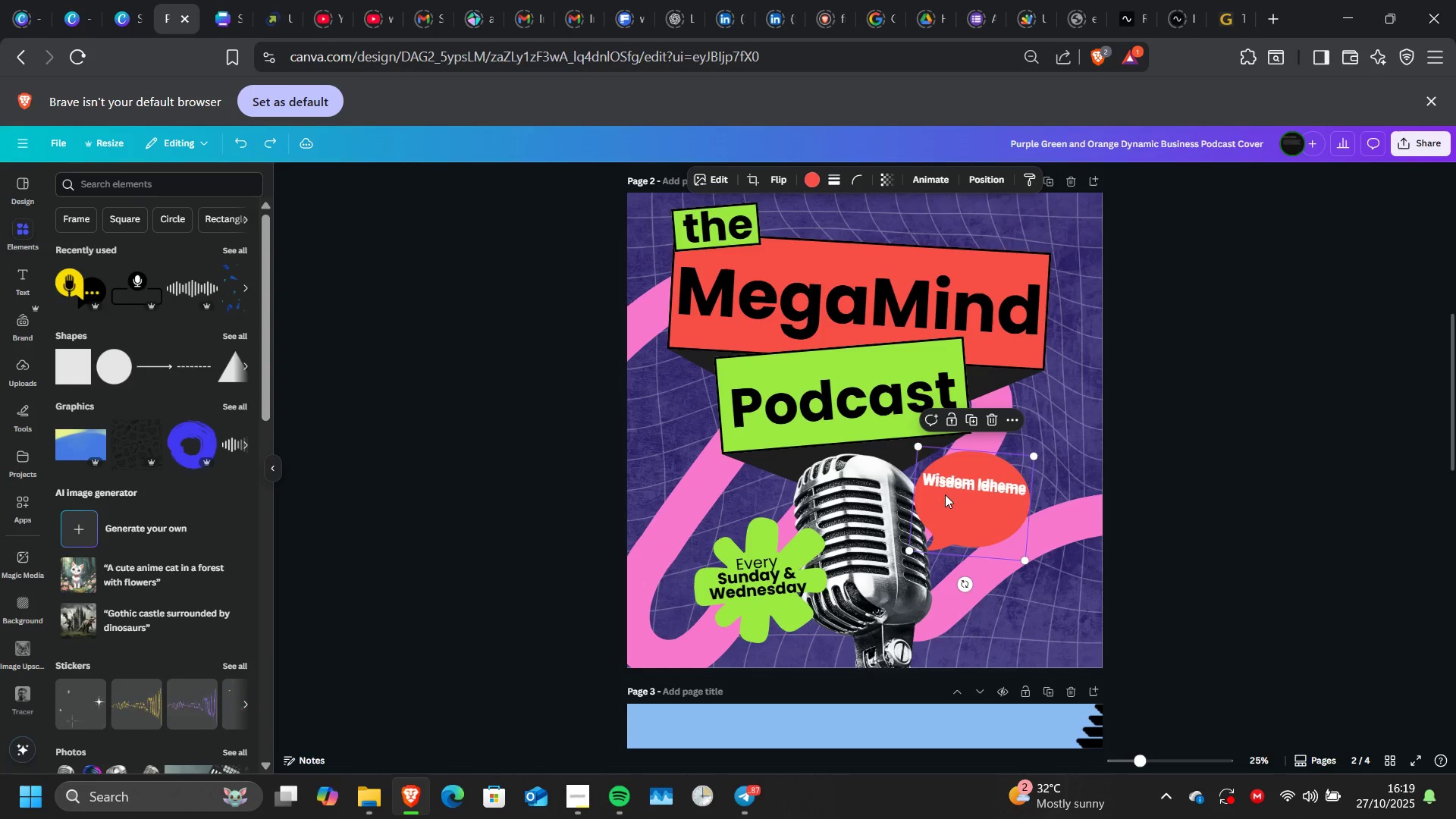 
key(Control+Z)
 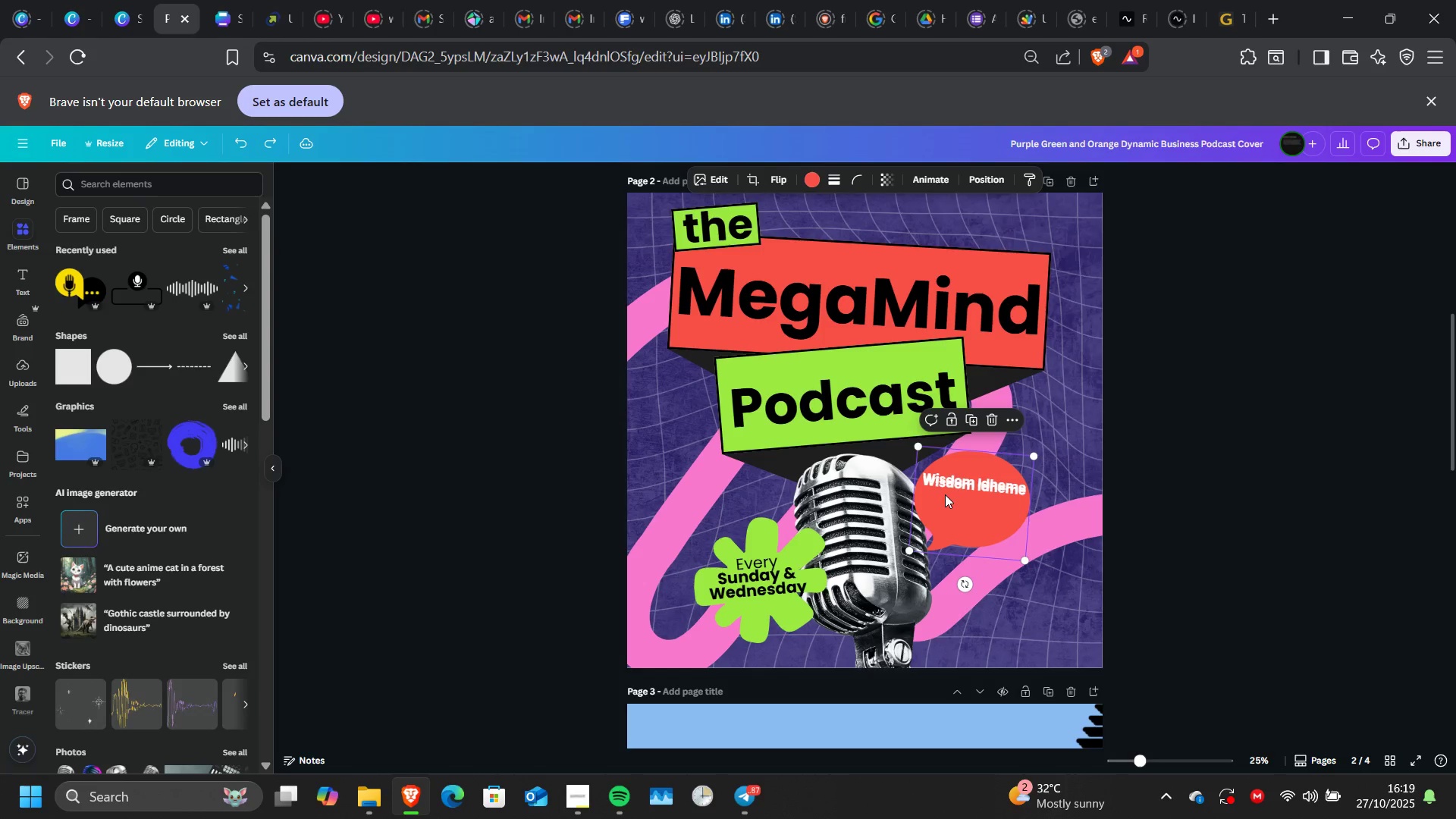 
key(Control+Z)
 